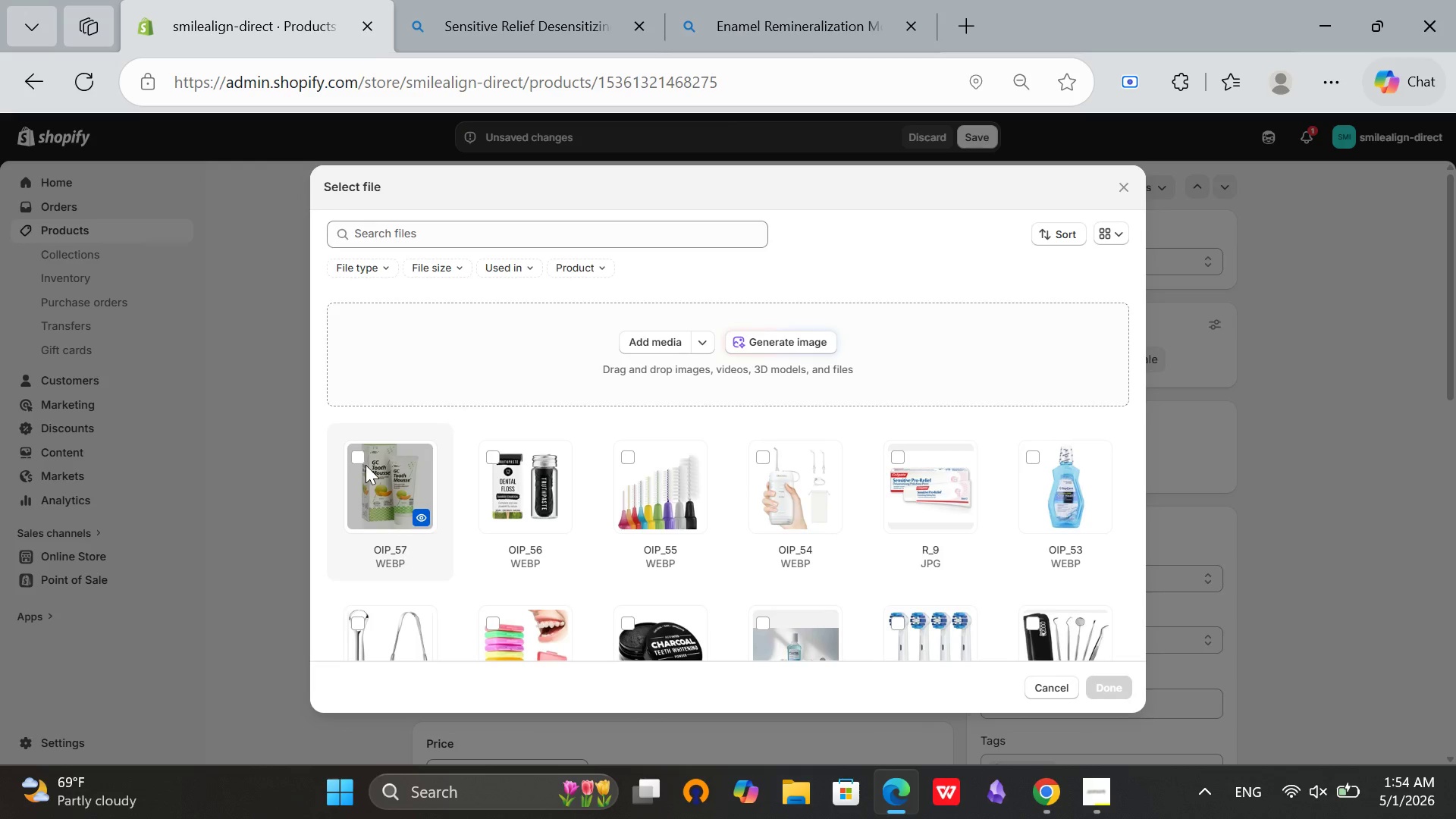 
left_click([356, 450])
 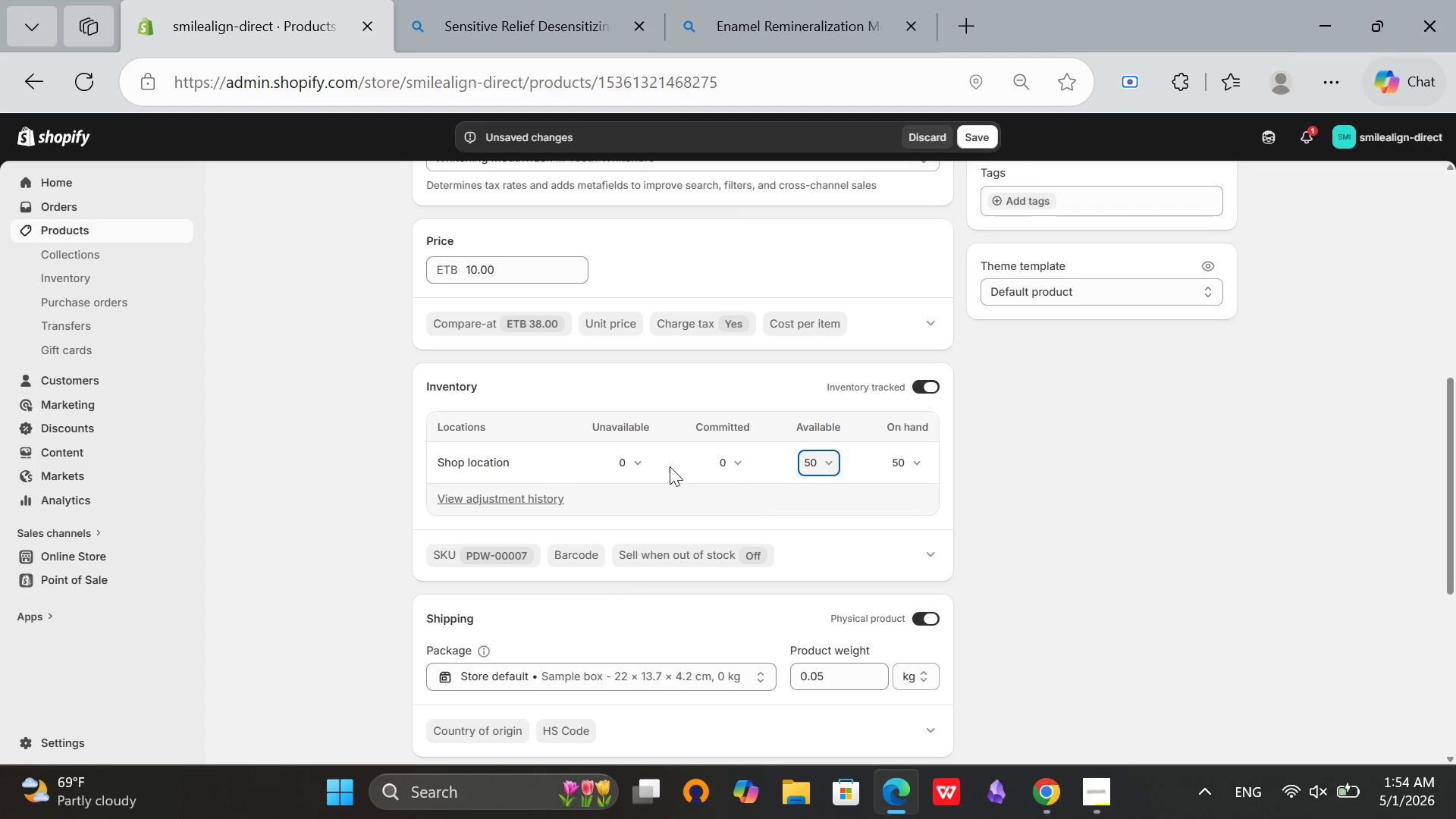 
right_click([675, 447])
 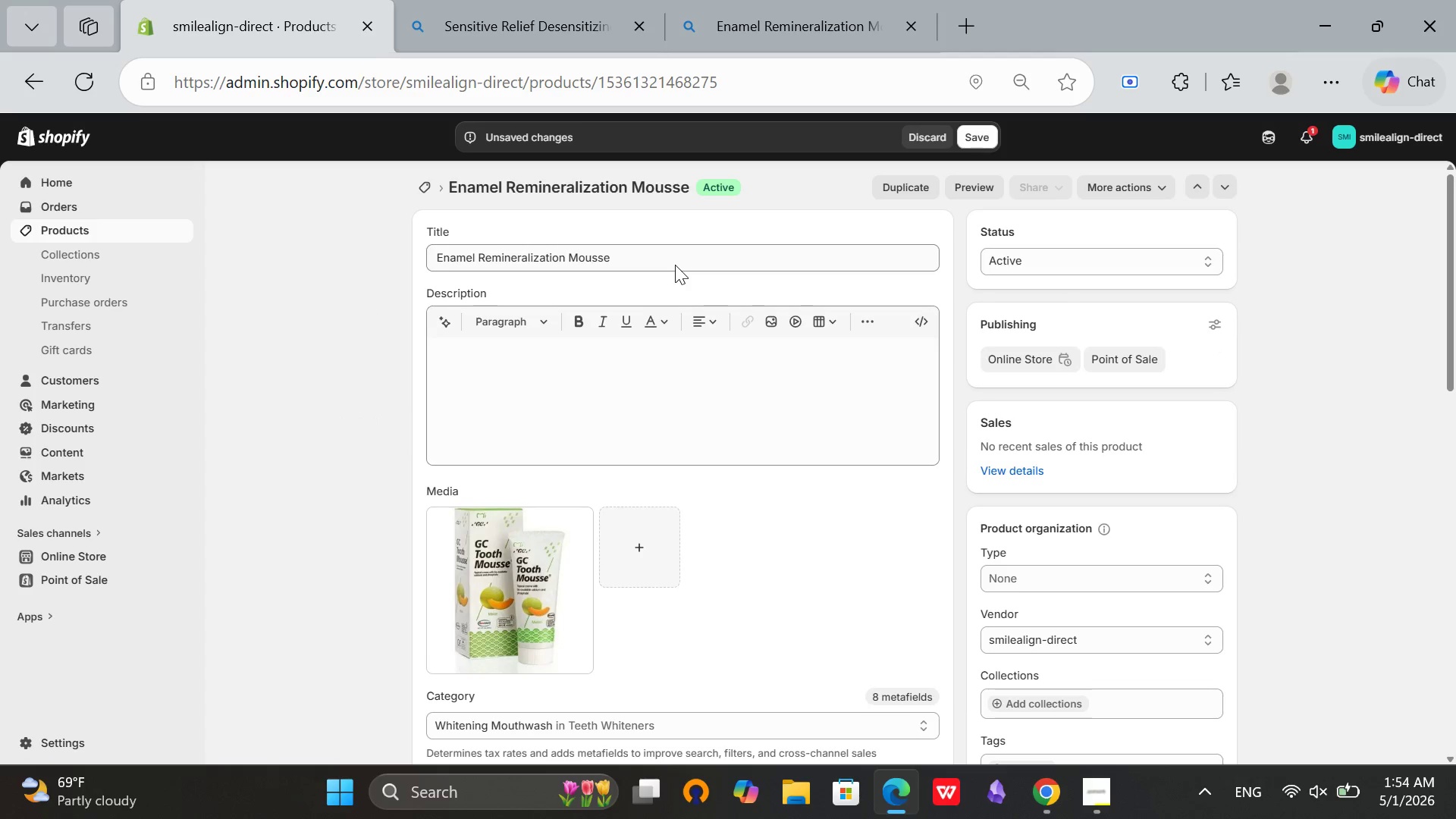 
scroll: coordinate [675, 447], scroll_direction: up, amount: 5.0
 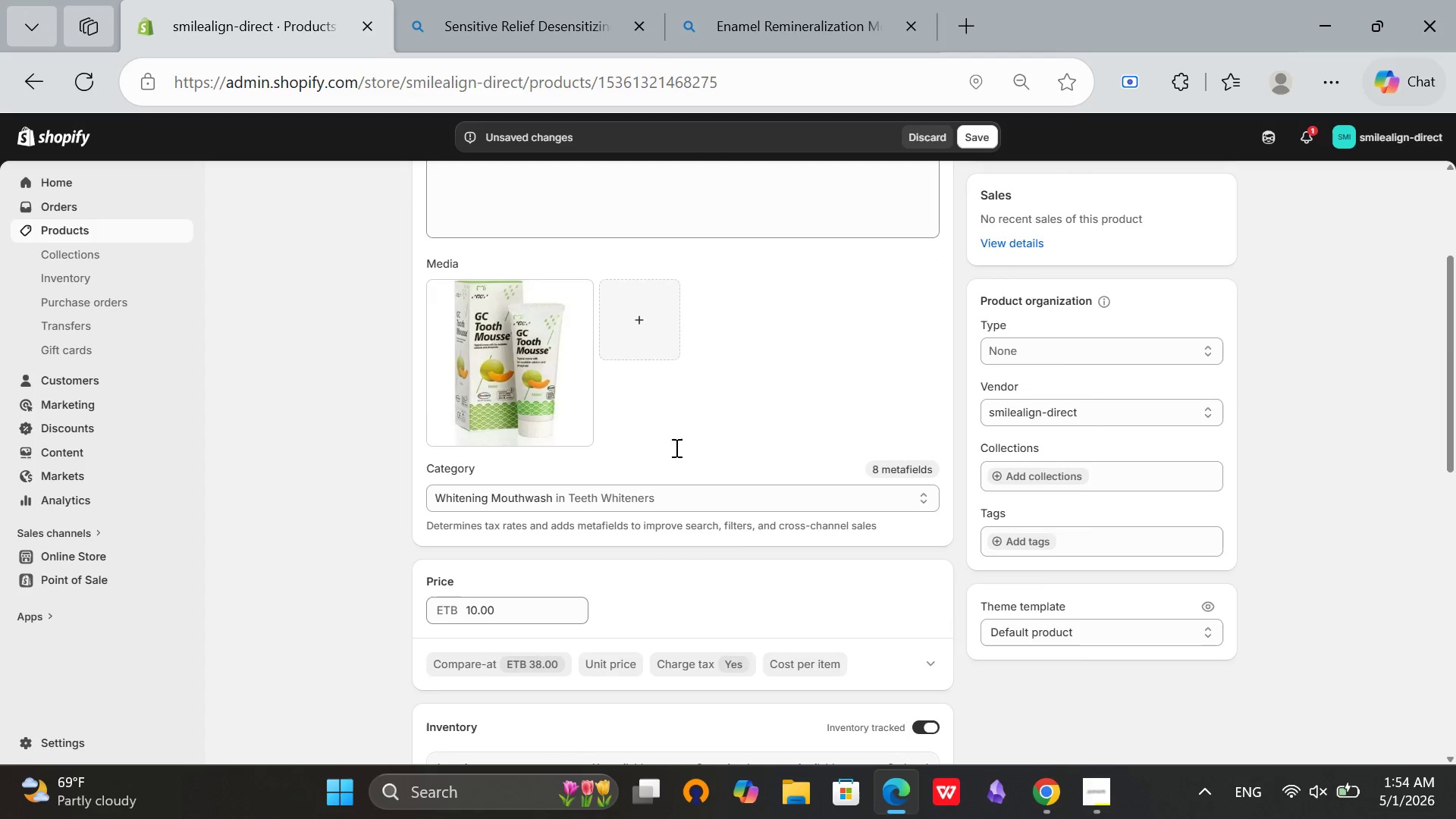 
left_click([673, 259])
 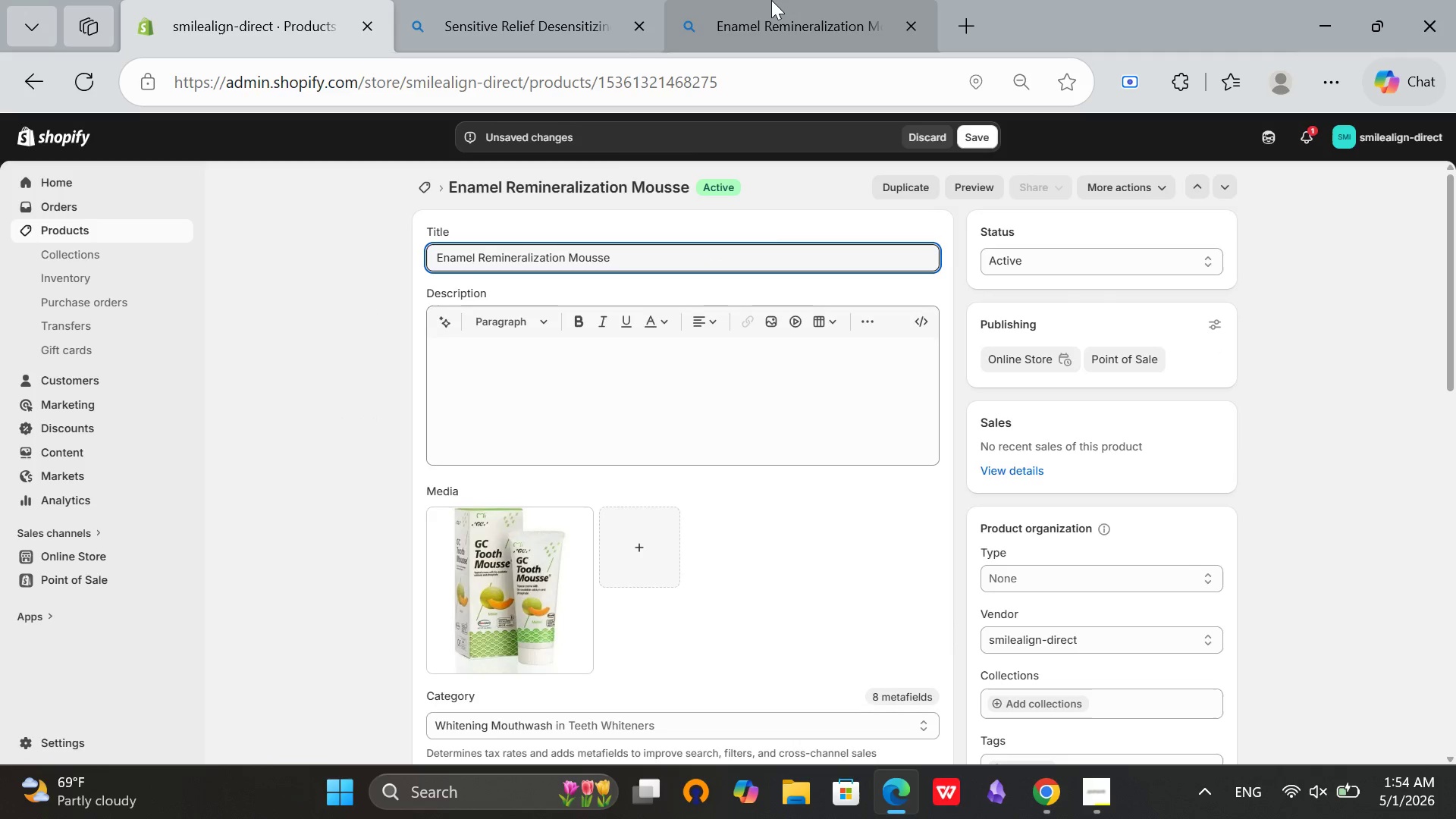 
left_click([765, 0])
 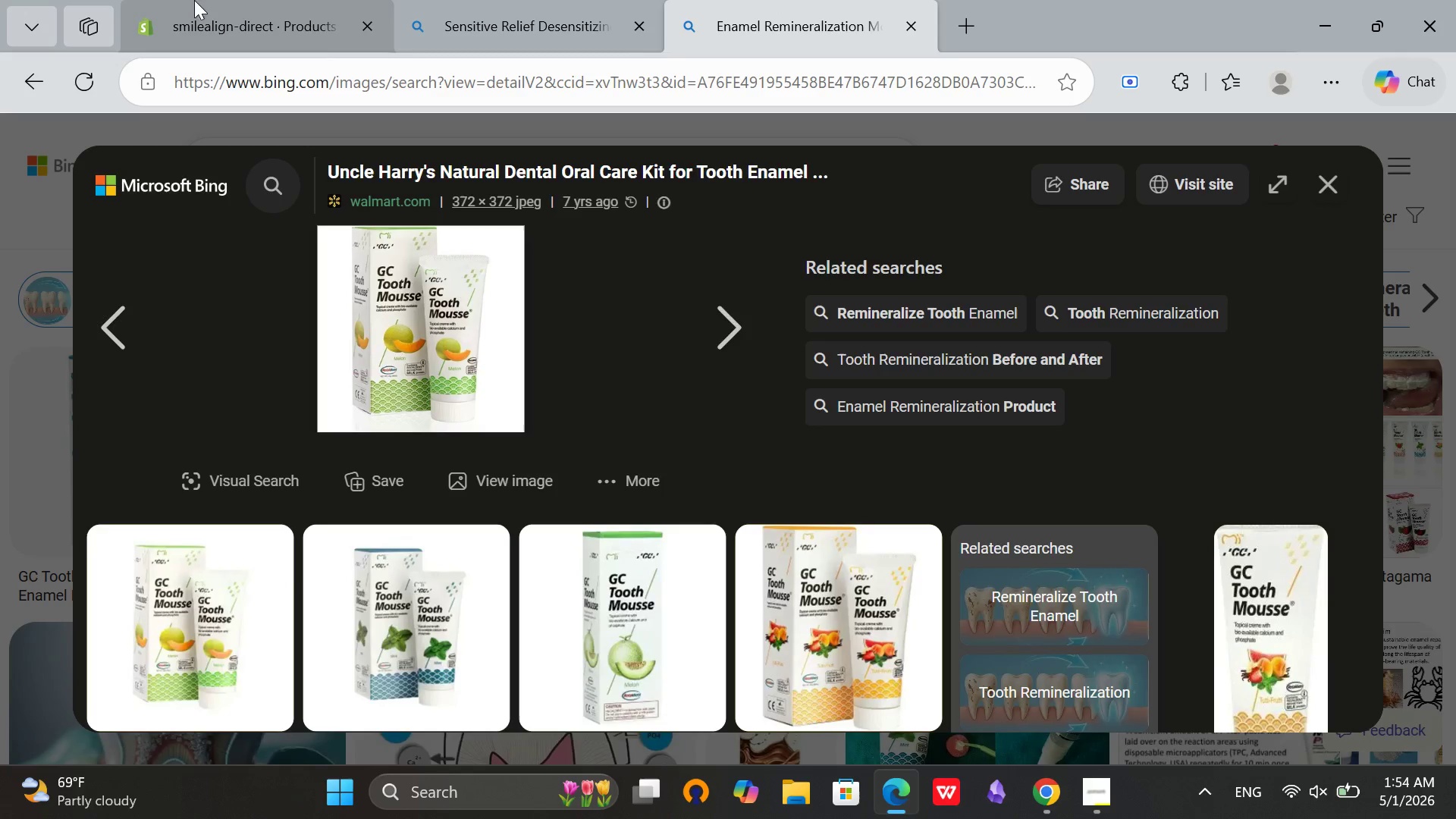 
left_click([199, 0])
 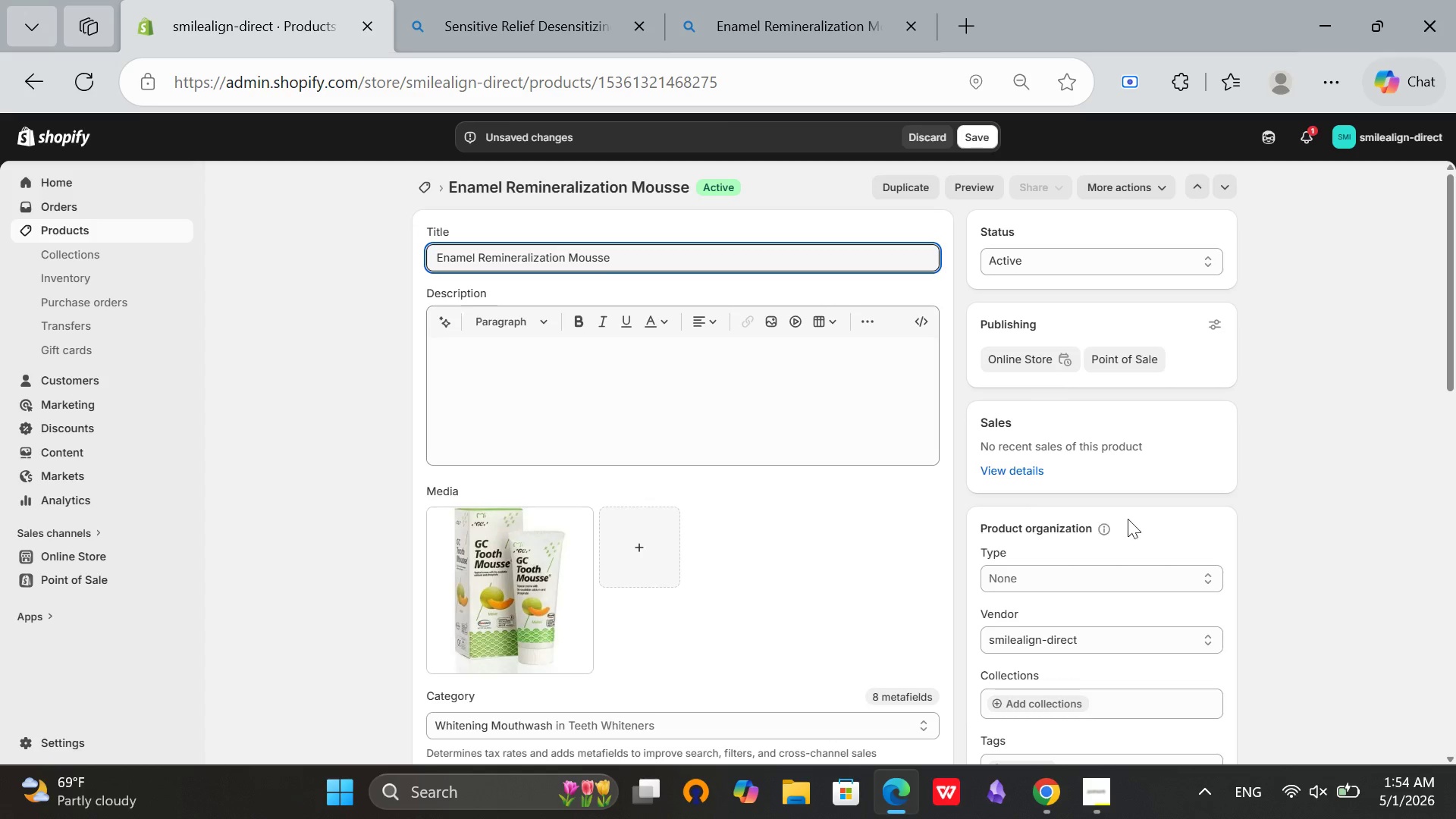 
scroll: coordinate [1152, 515], scroll_direction: up, amount: 1.0
 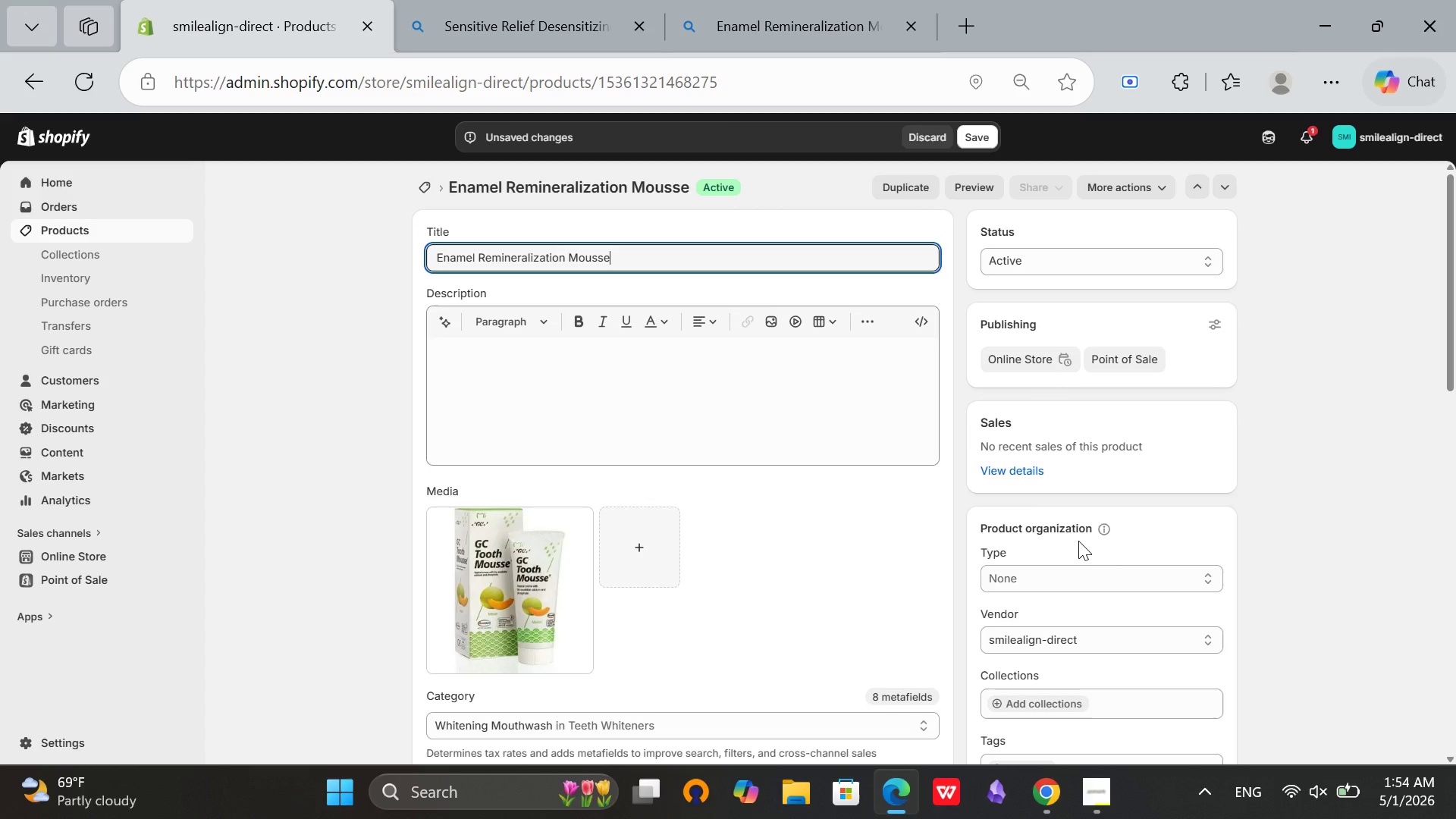 
wait(8.6)
 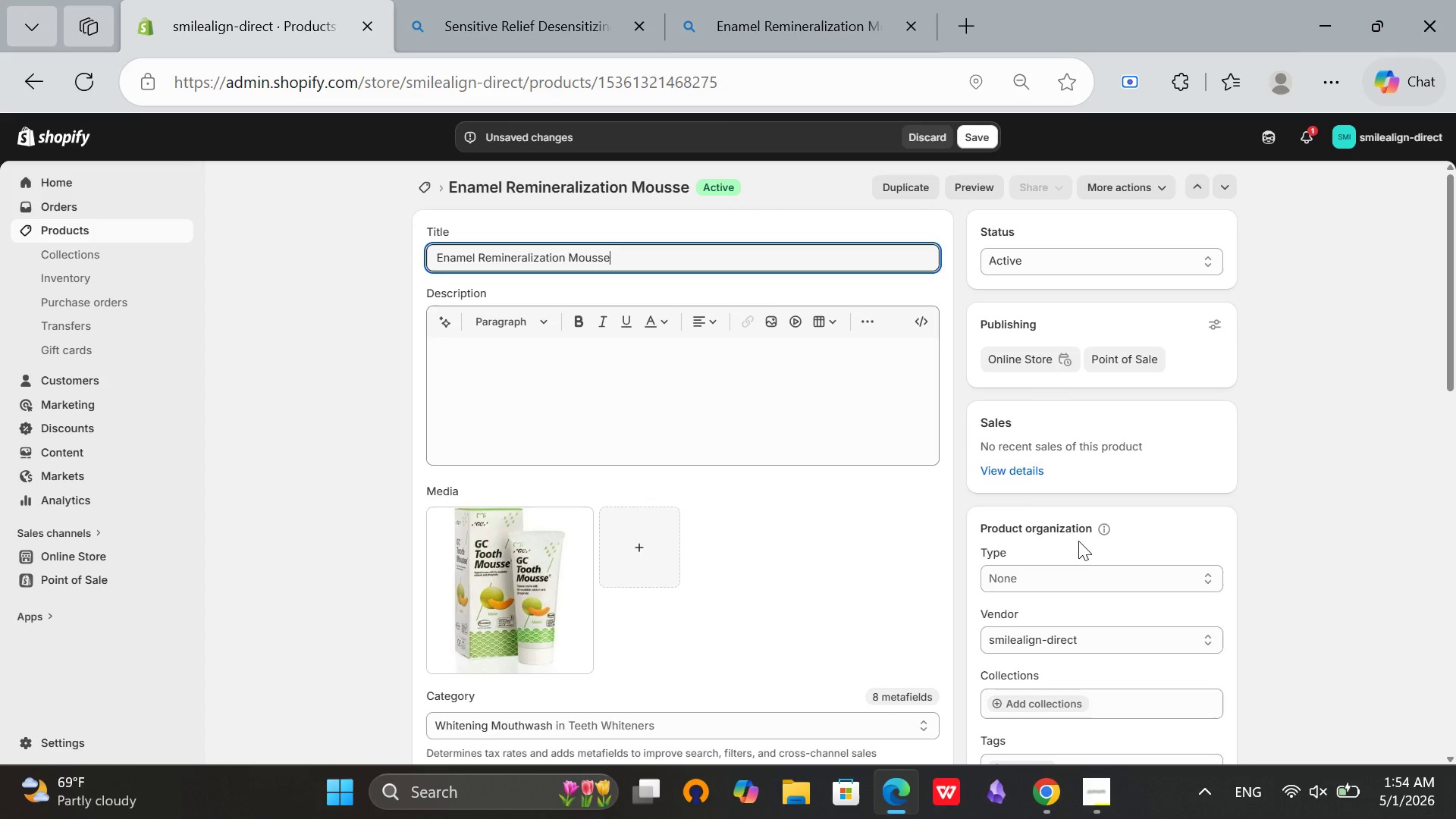 
left_click([1021, 579])
 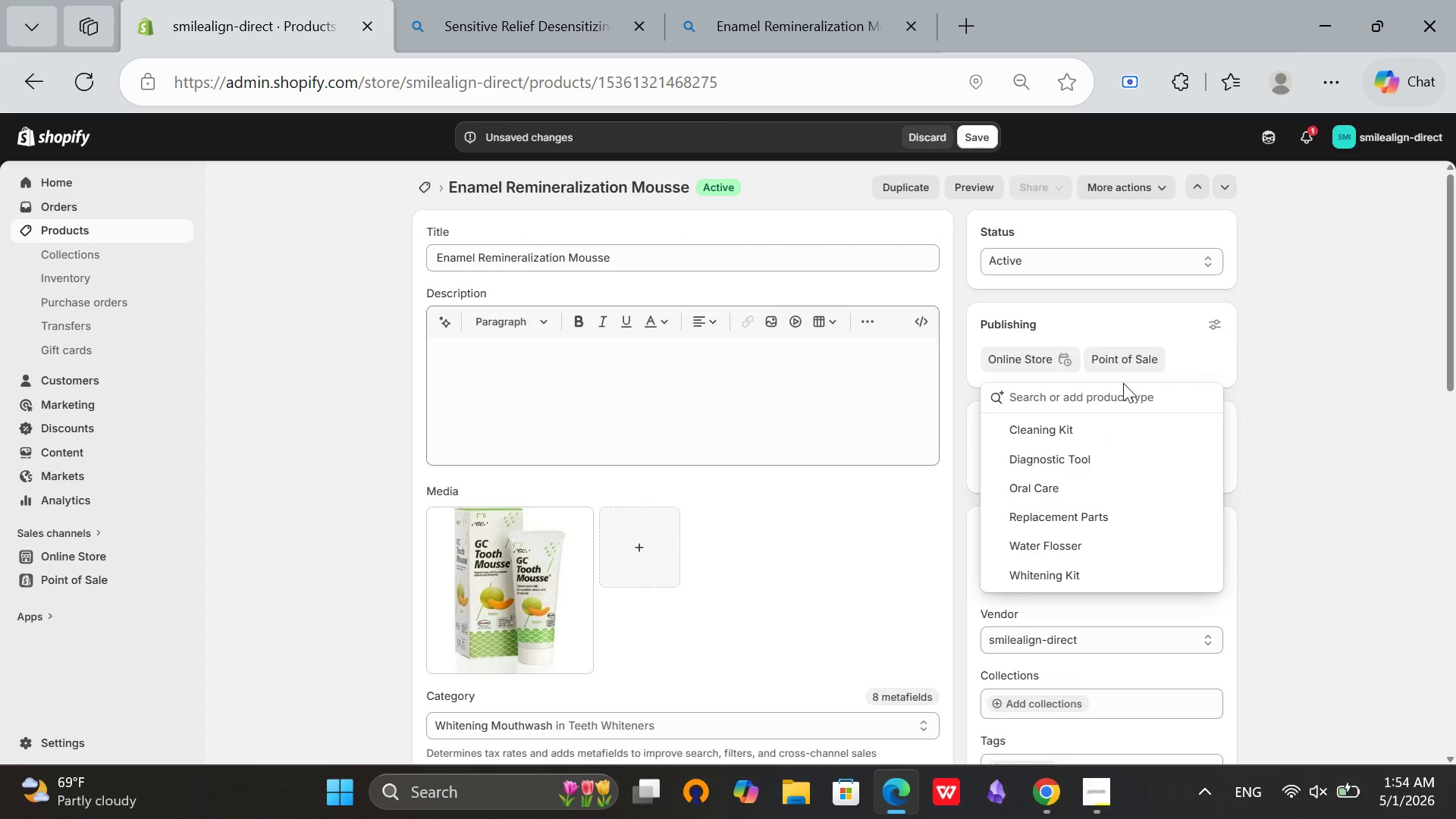 
type([Mute]Treatment)
 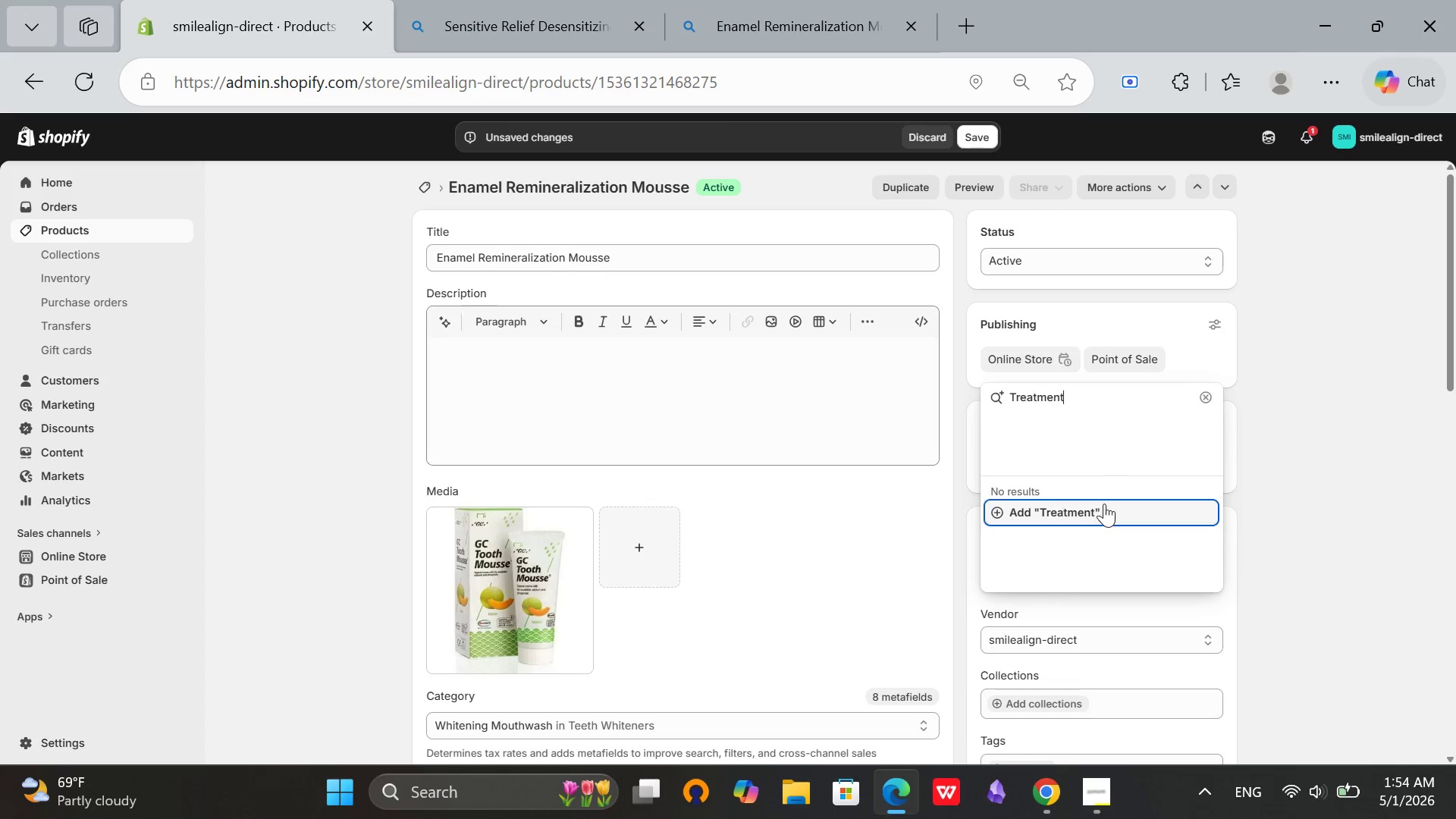 
left_click([1099, 512])
 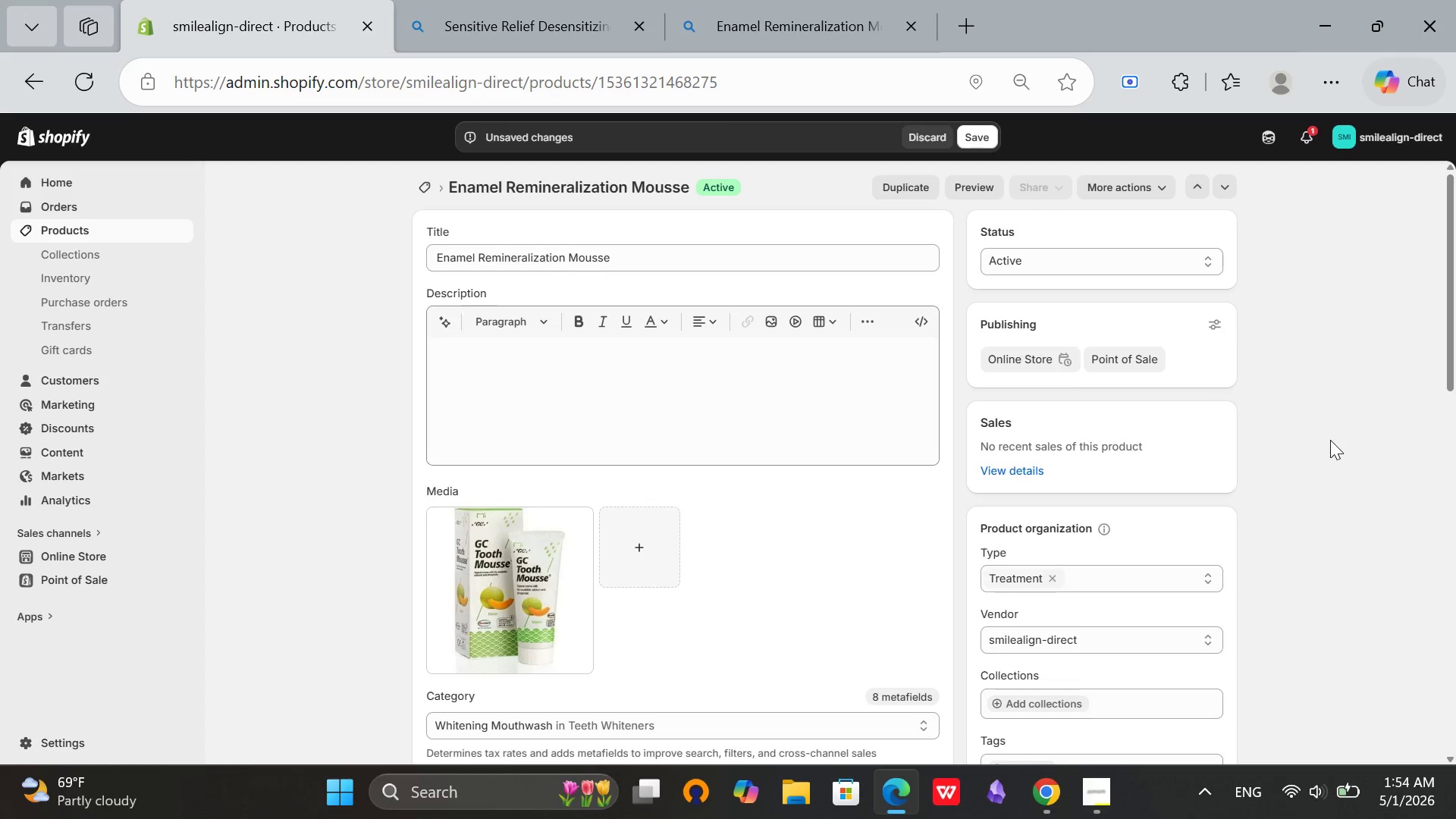 
scroll: coordinate [782, 573], scroll_direction: down, amount: 7.0
 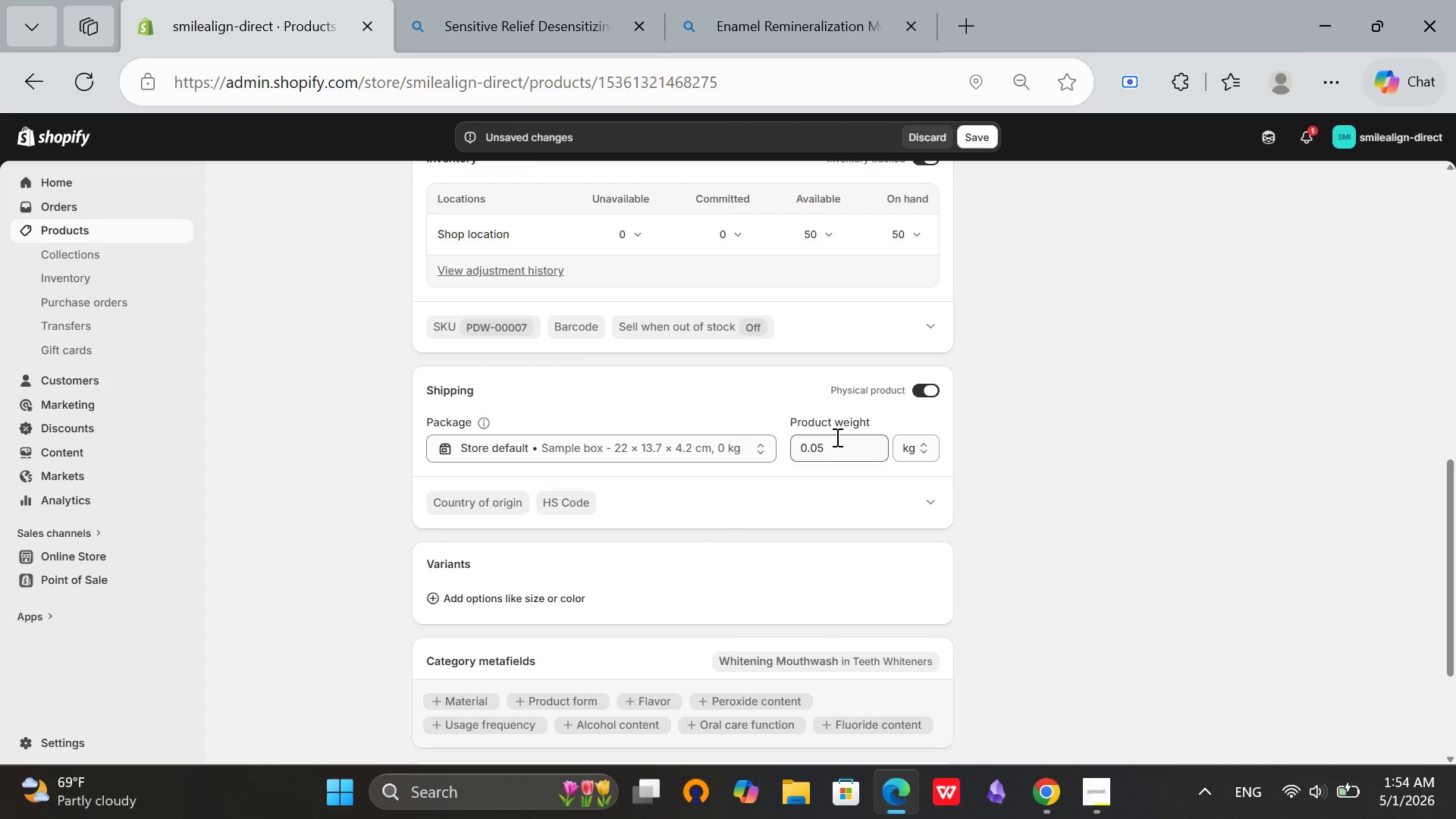 
key(Mute)
 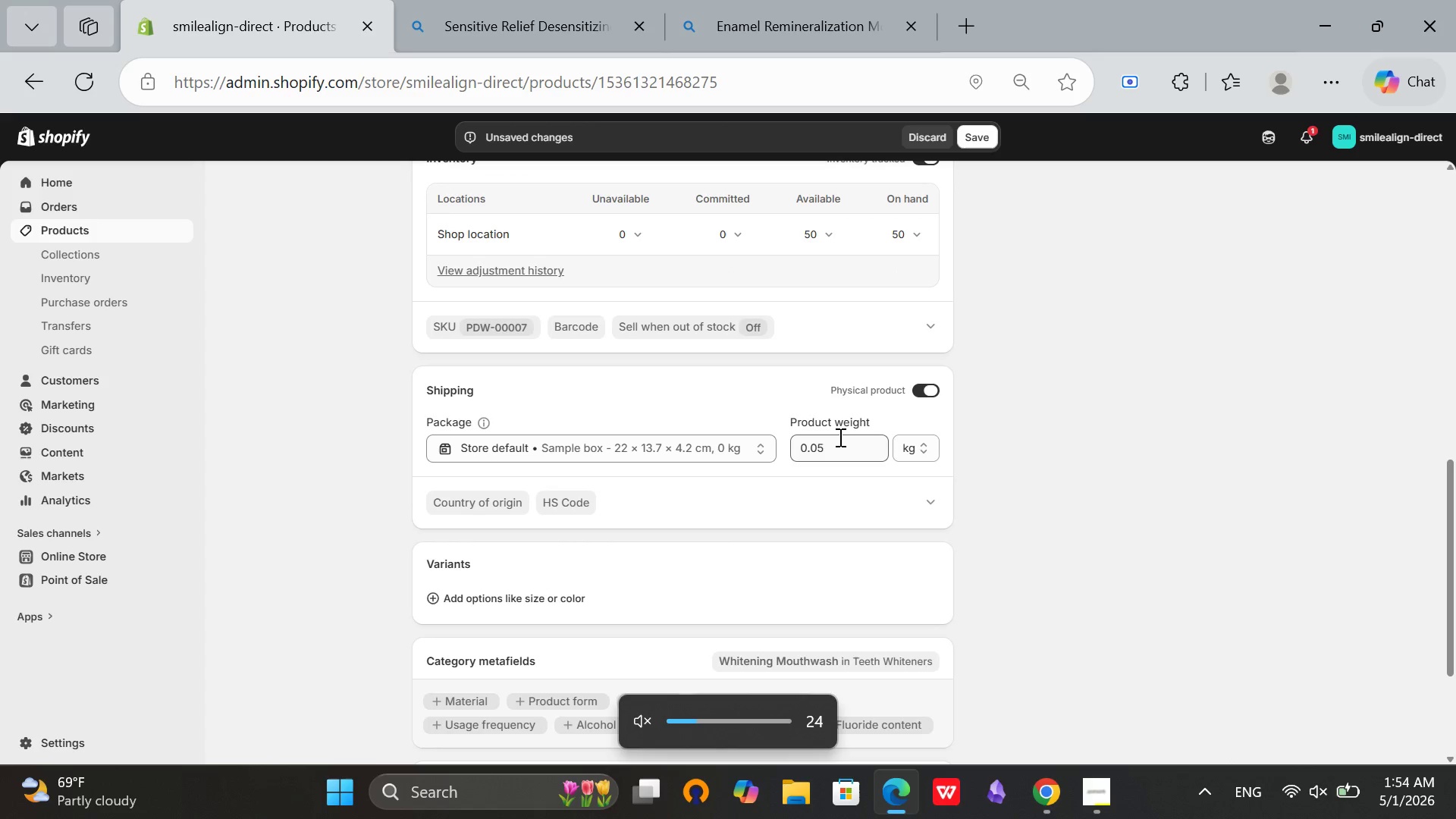 
key(Mute)
 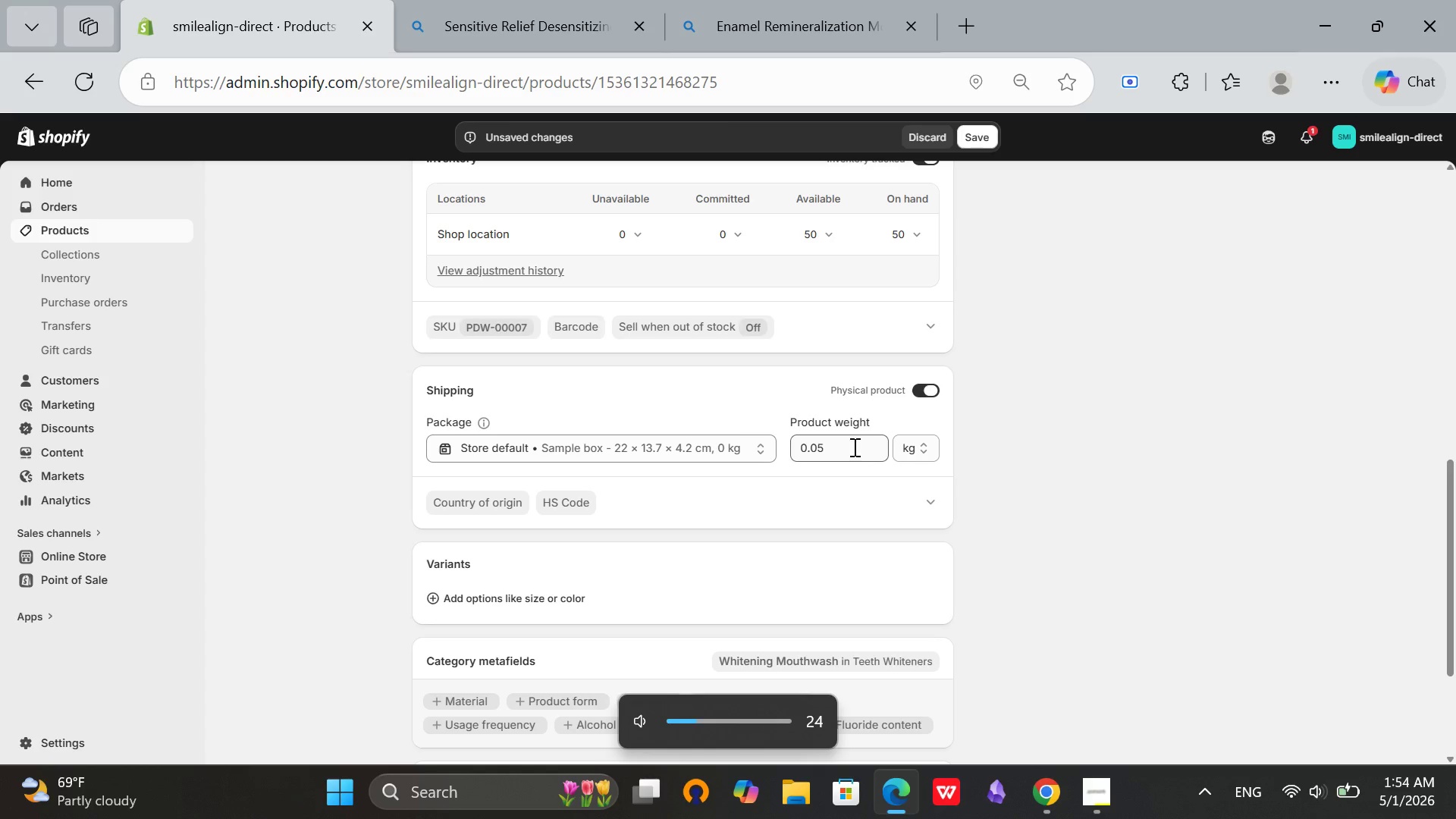 
left_click([853, 447])
 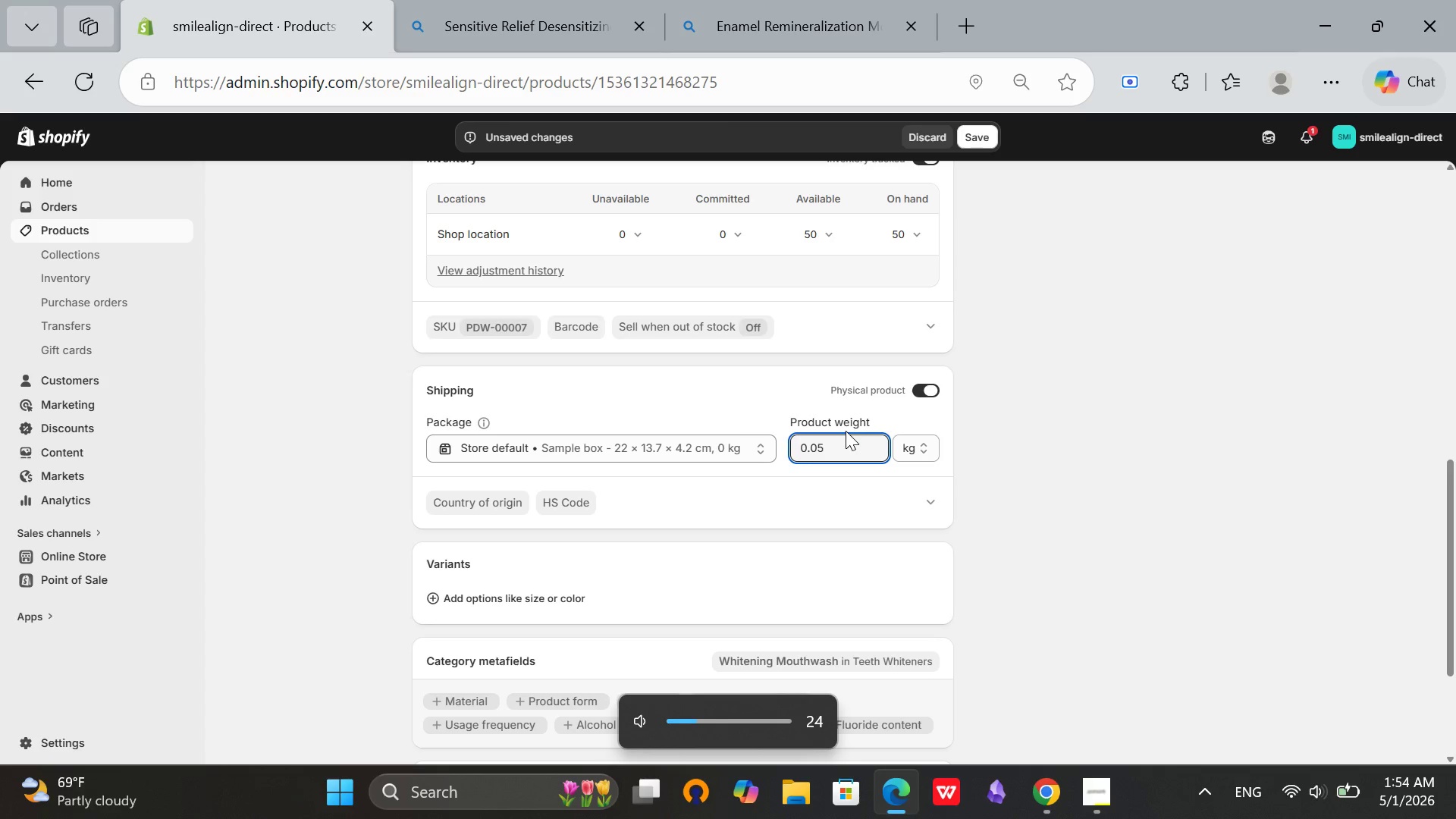 
key(Backspace)
 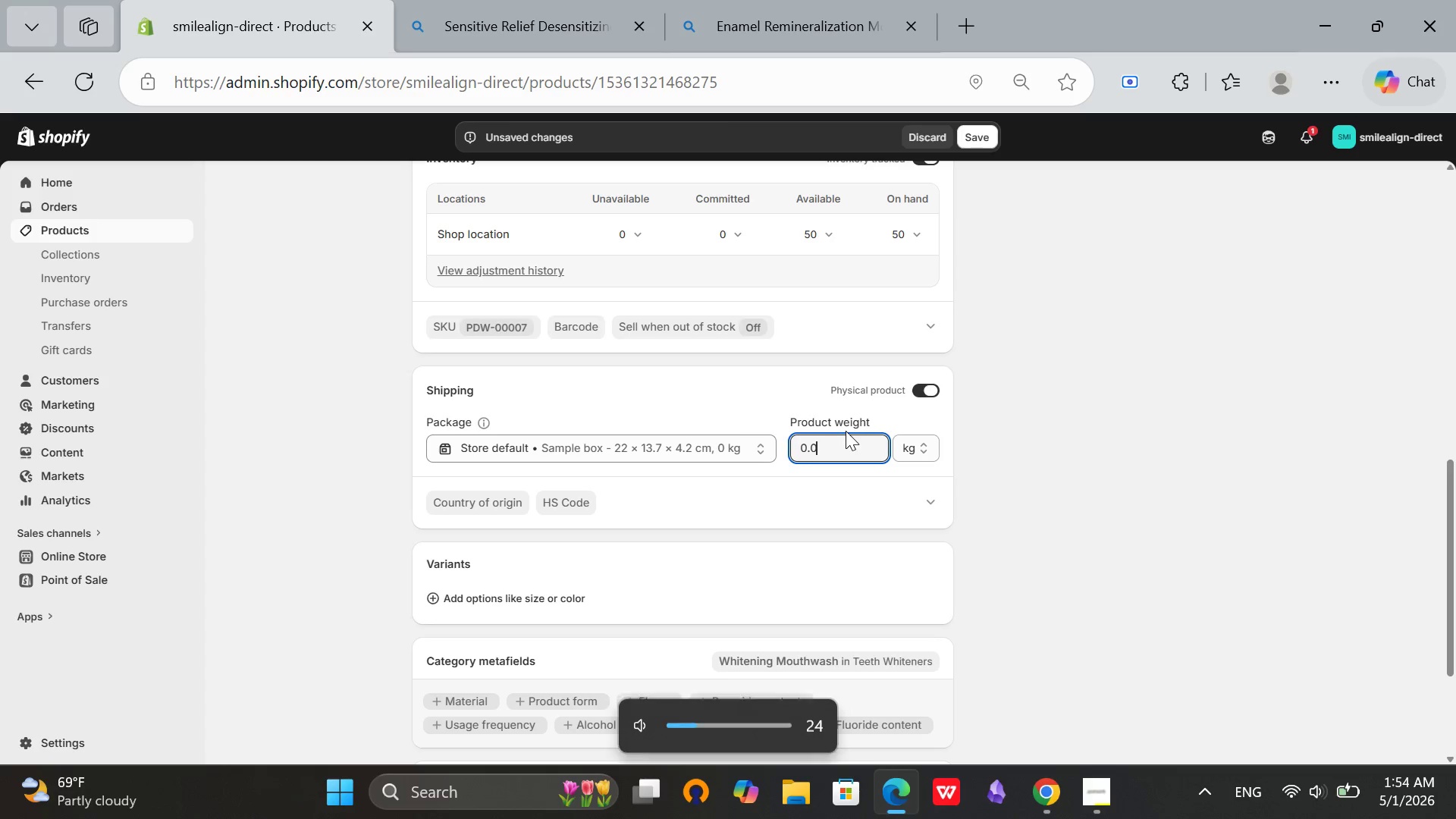 
key(6)
 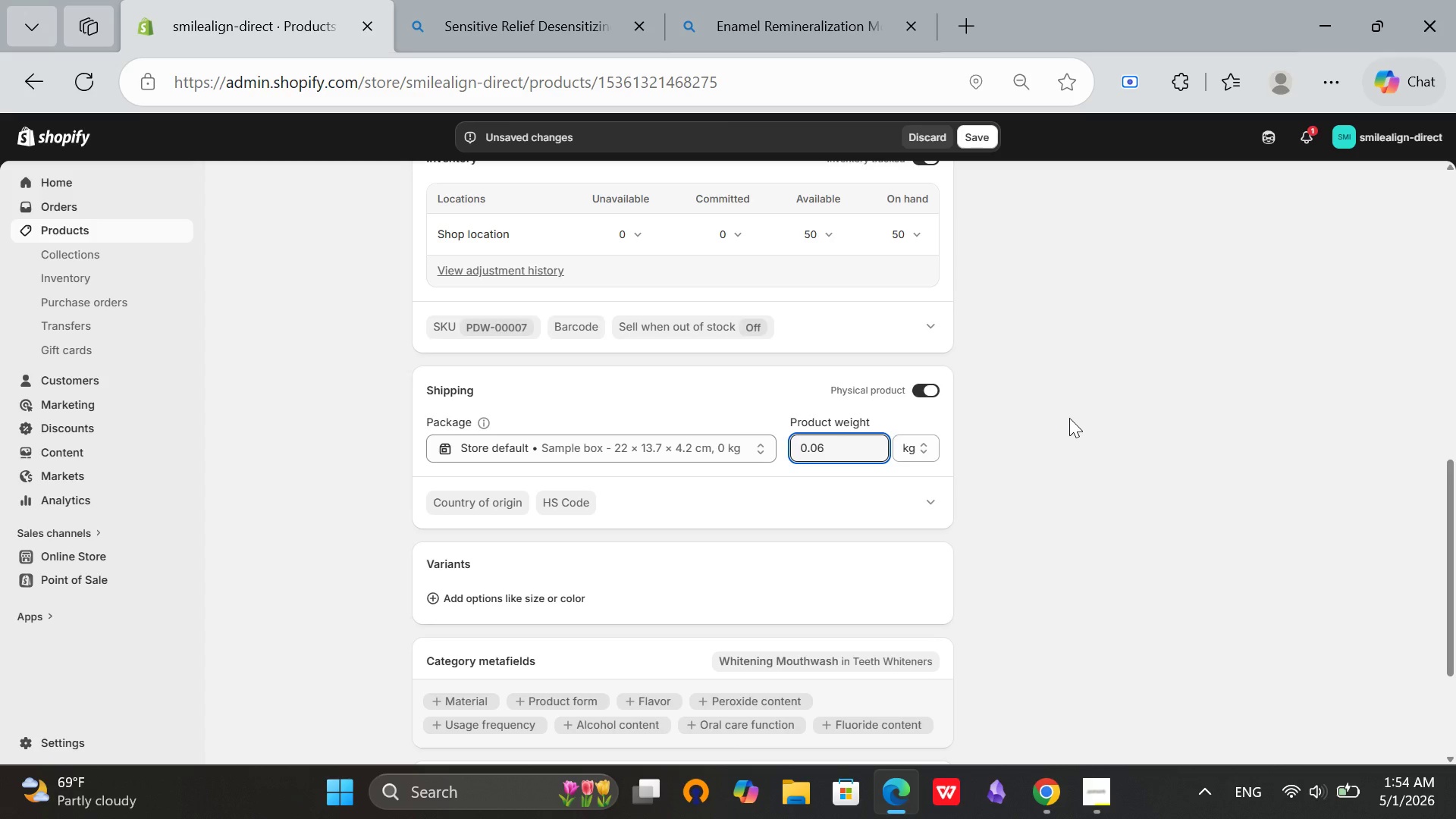 
key(Mute)
 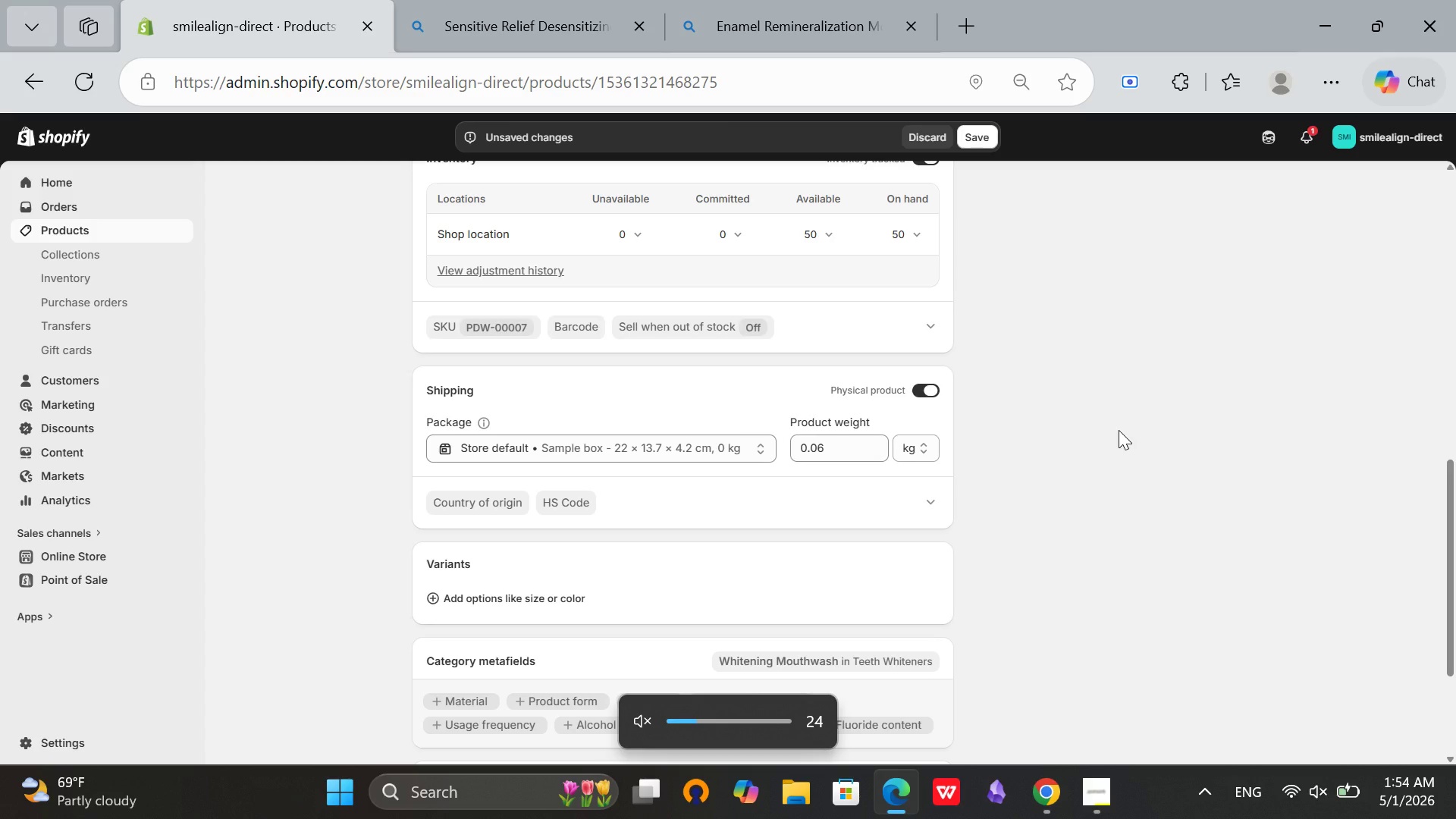 
scroll: coordinate [832, 428], scroll_direction: up, amount: 9.0
 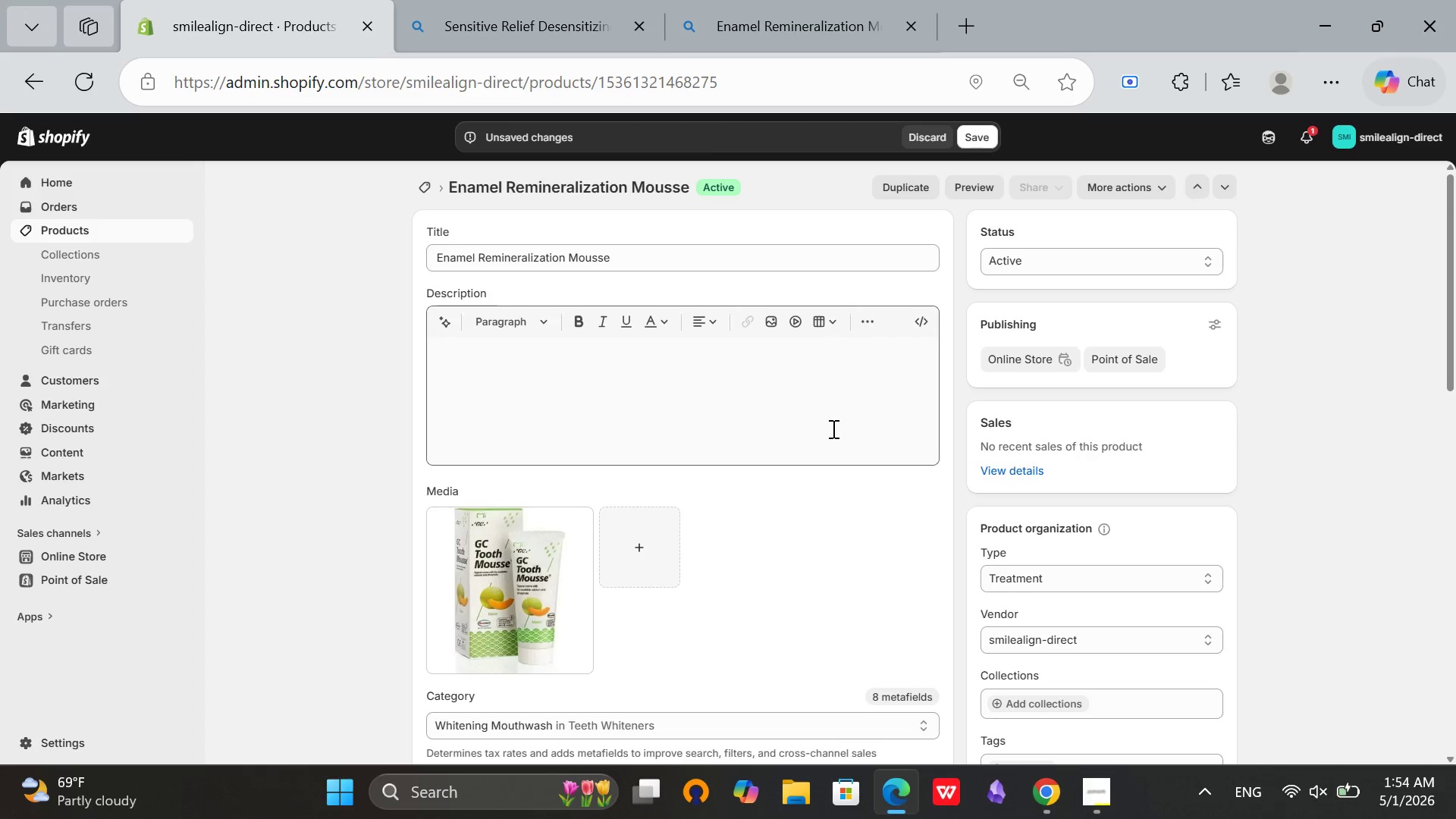 
scroll: coordinate [832, 428], scroll_direction: down, amount: 2.0
 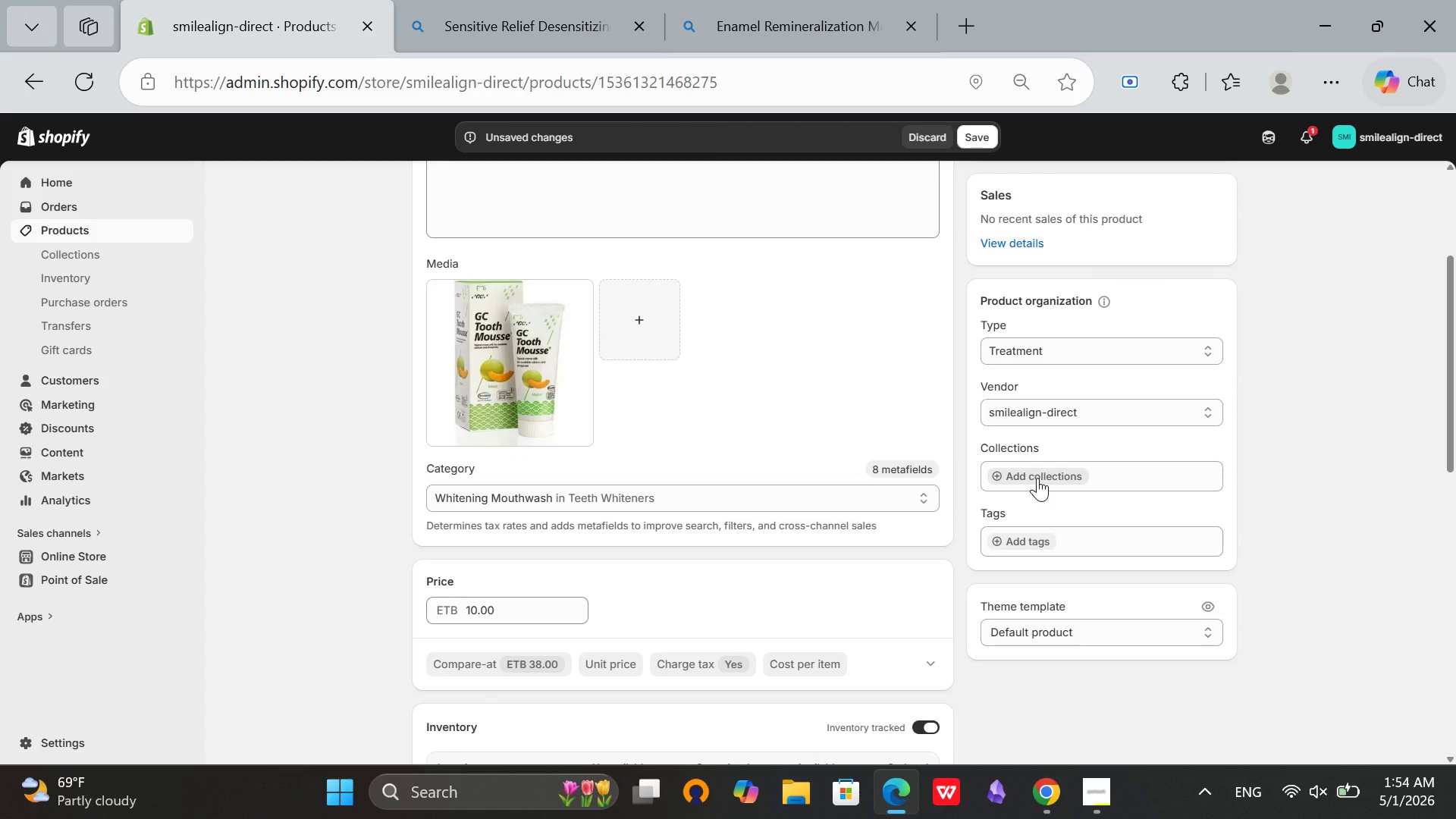 
wait(6.61)
 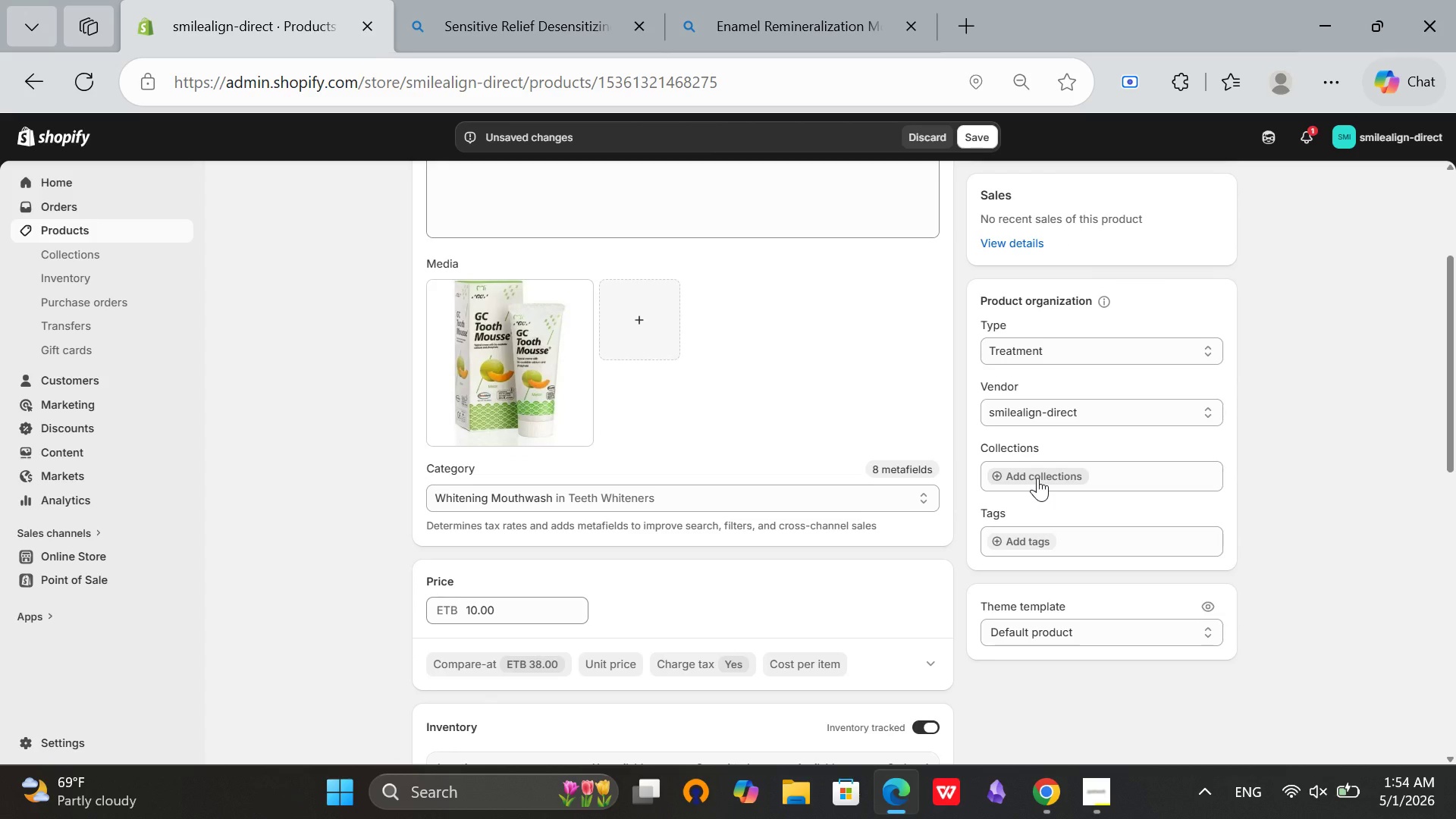 
left_click([1026, 540])
 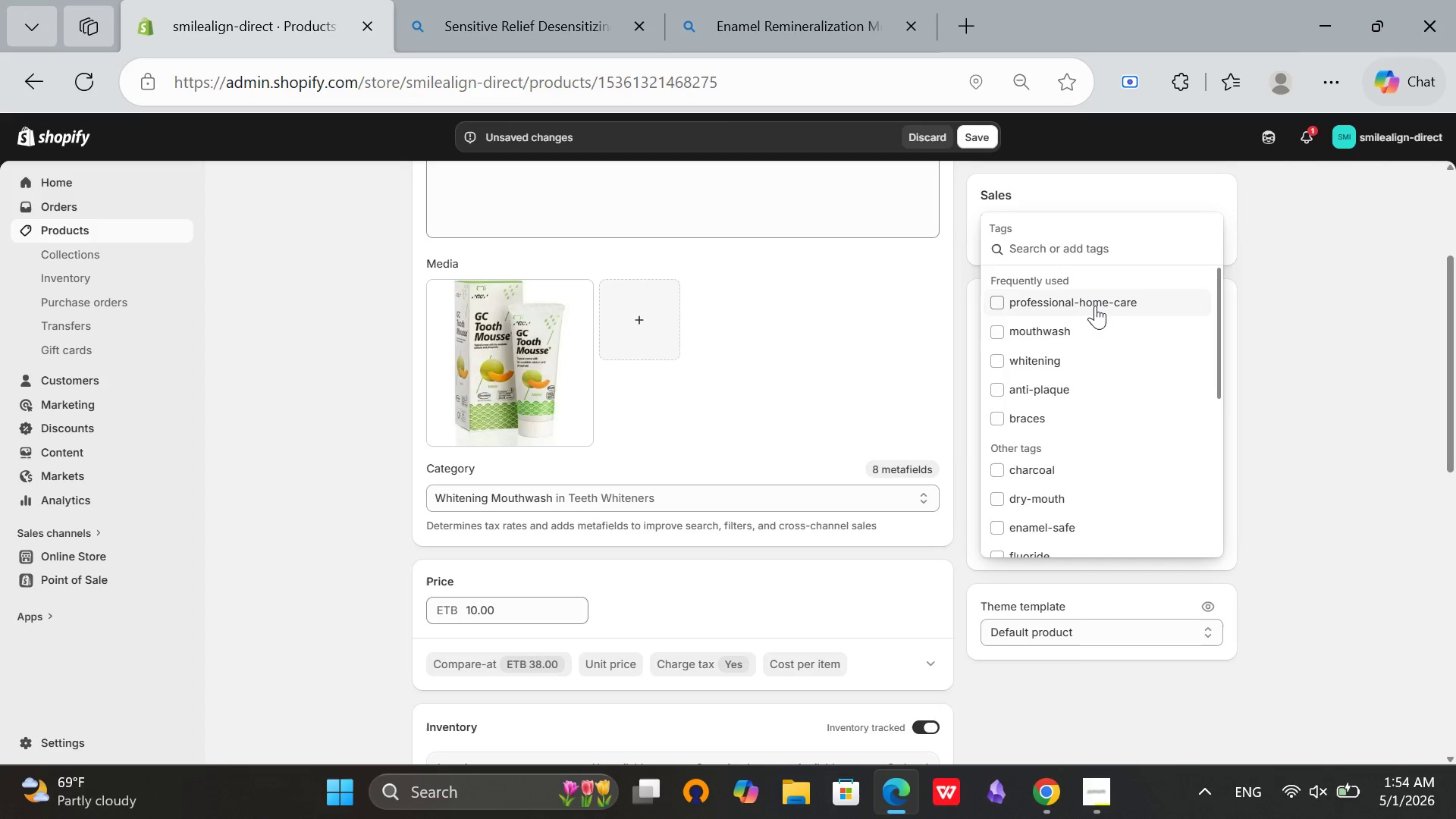 
left_click([1095, 306])
 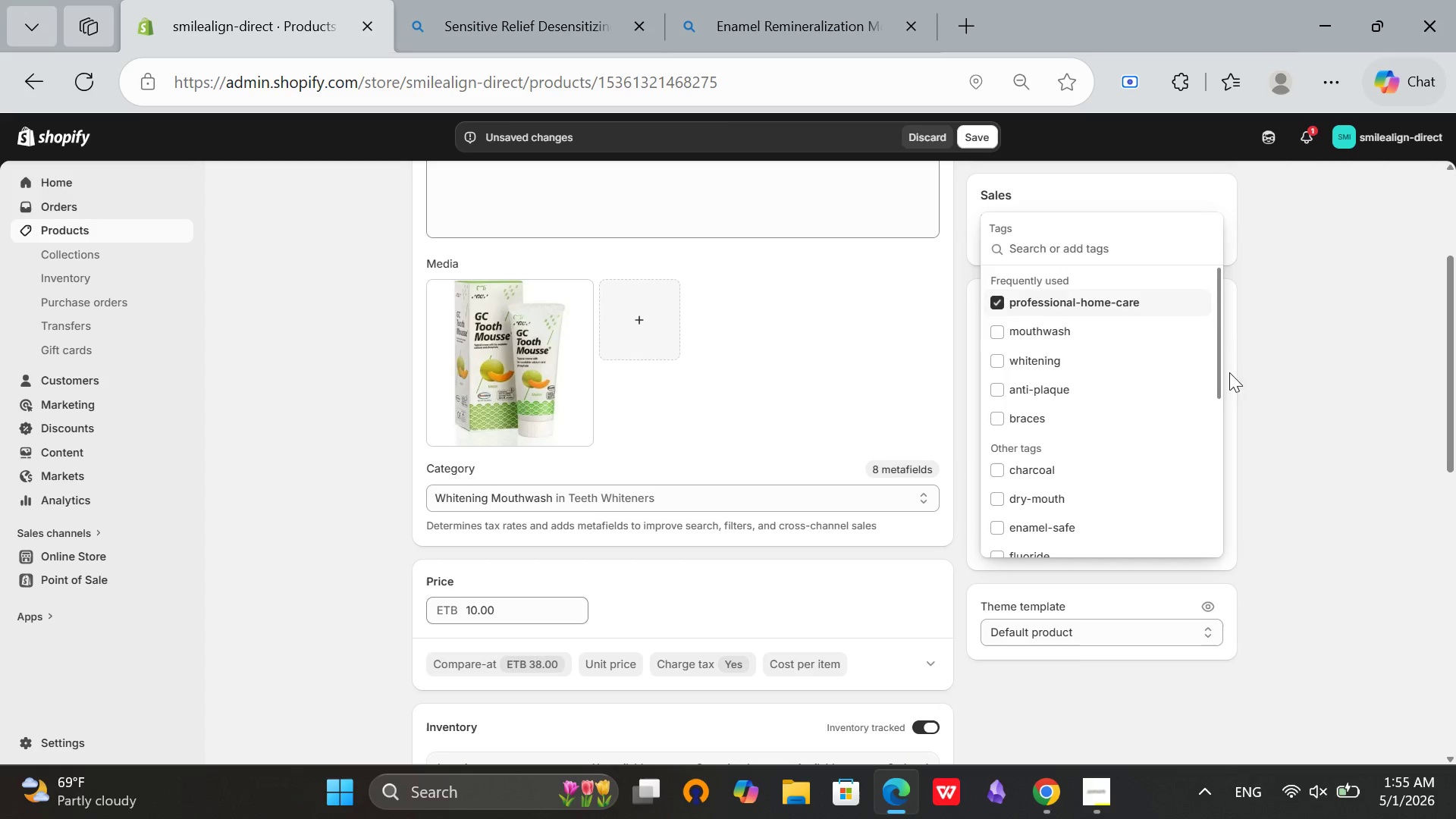 
left_click([1144, 243])
 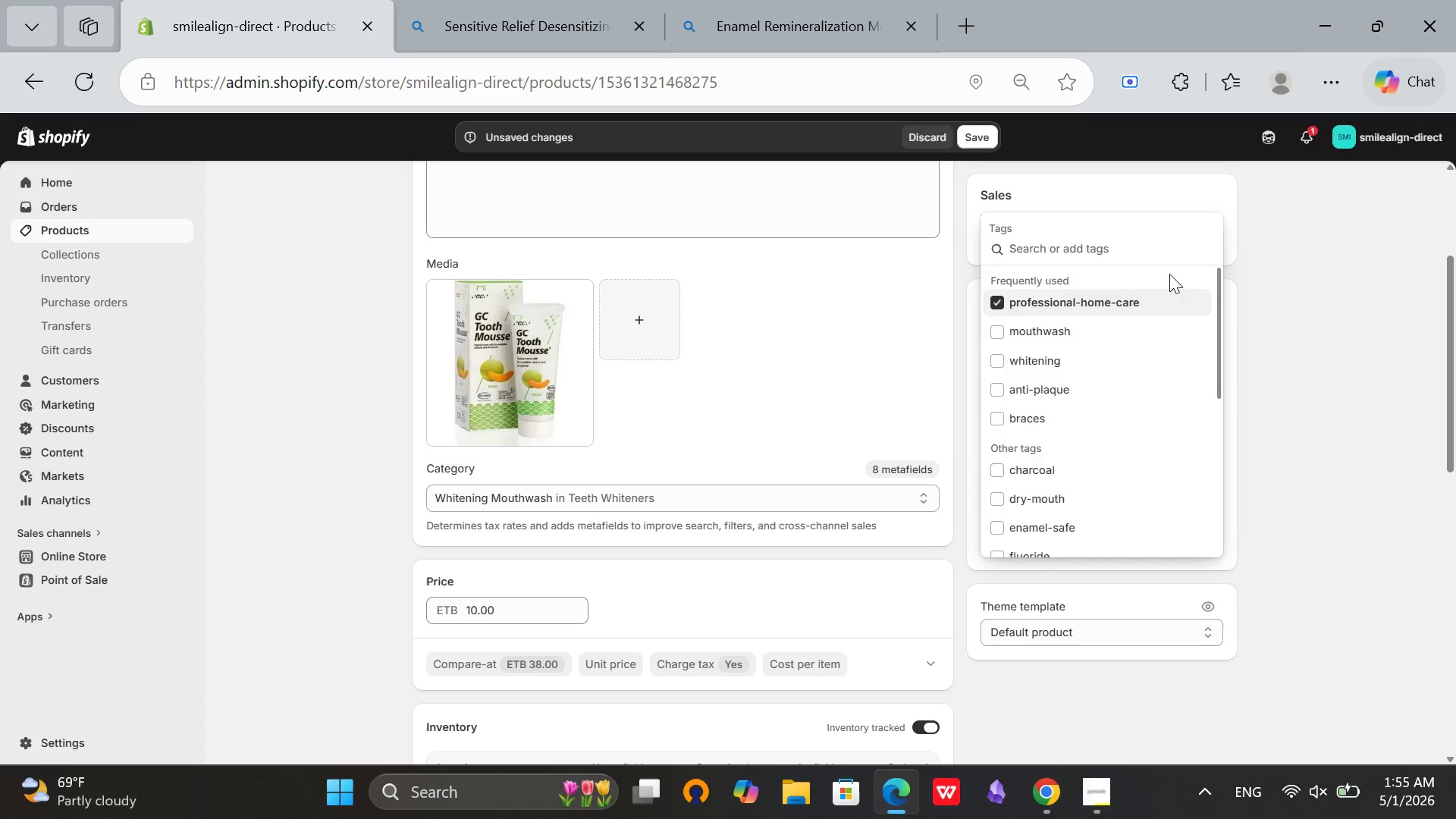 
type(remineral)
 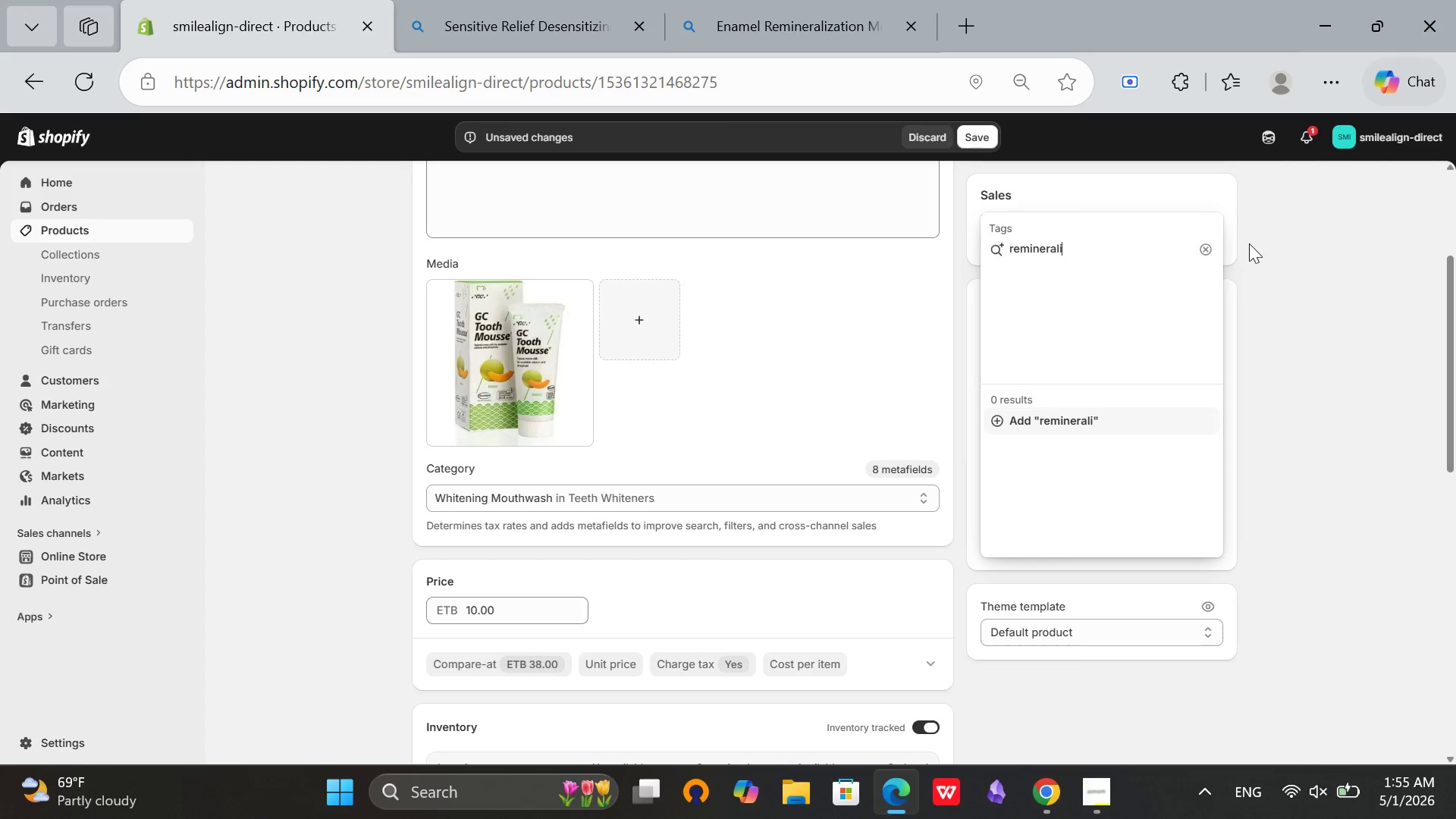 
type(ization)
 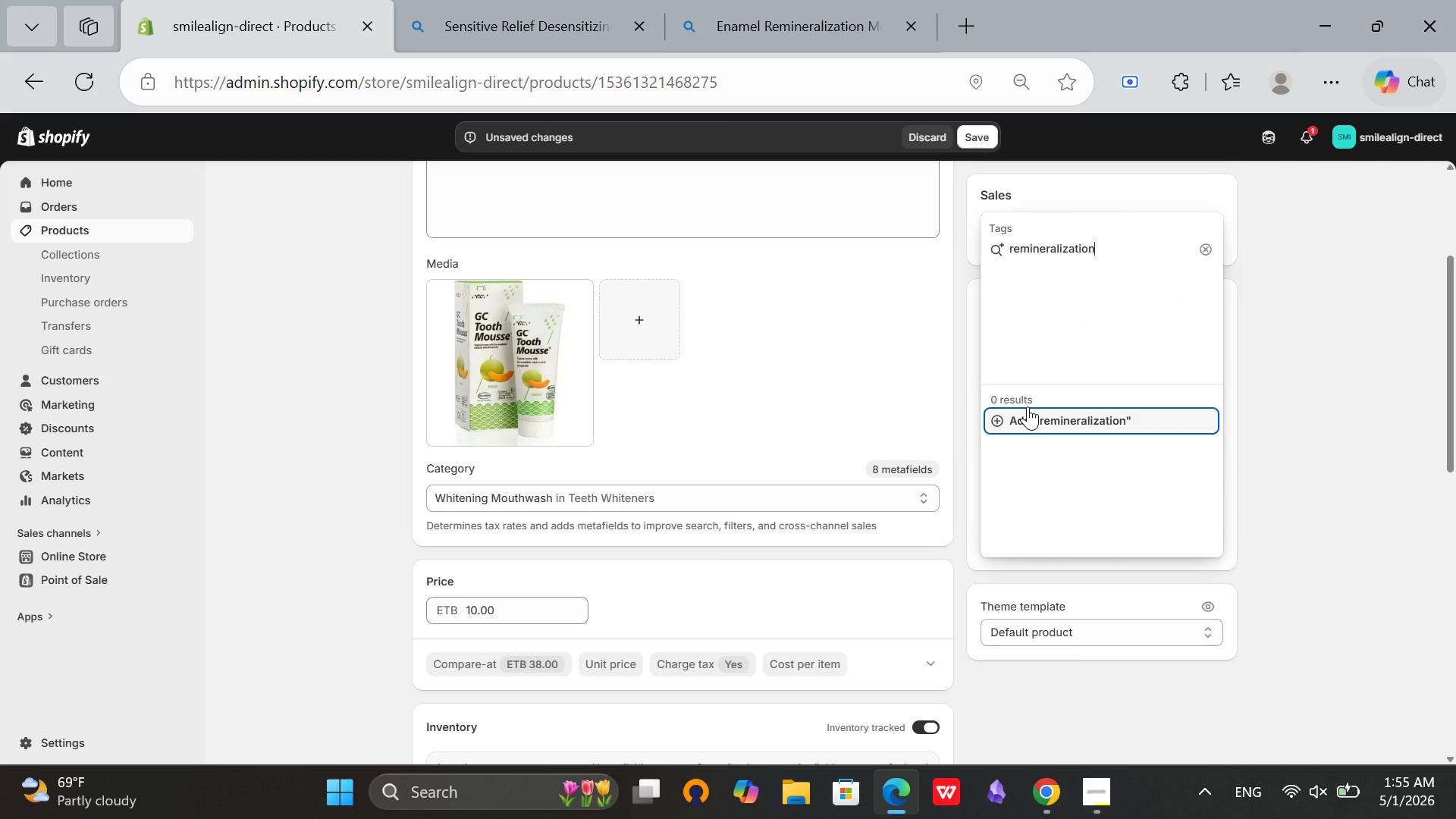 
left_click([1028, 406])
 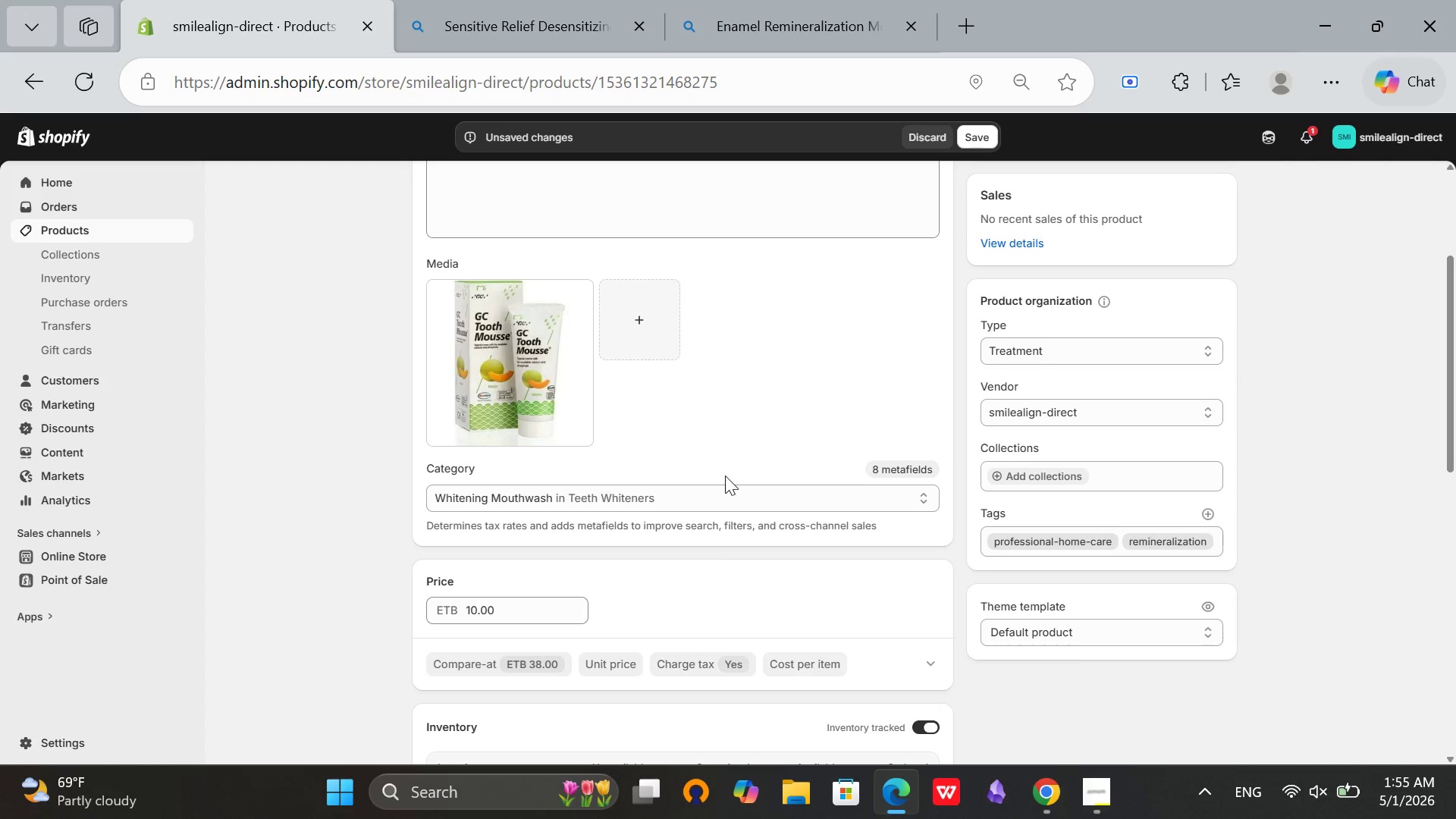 
key(Mute)
 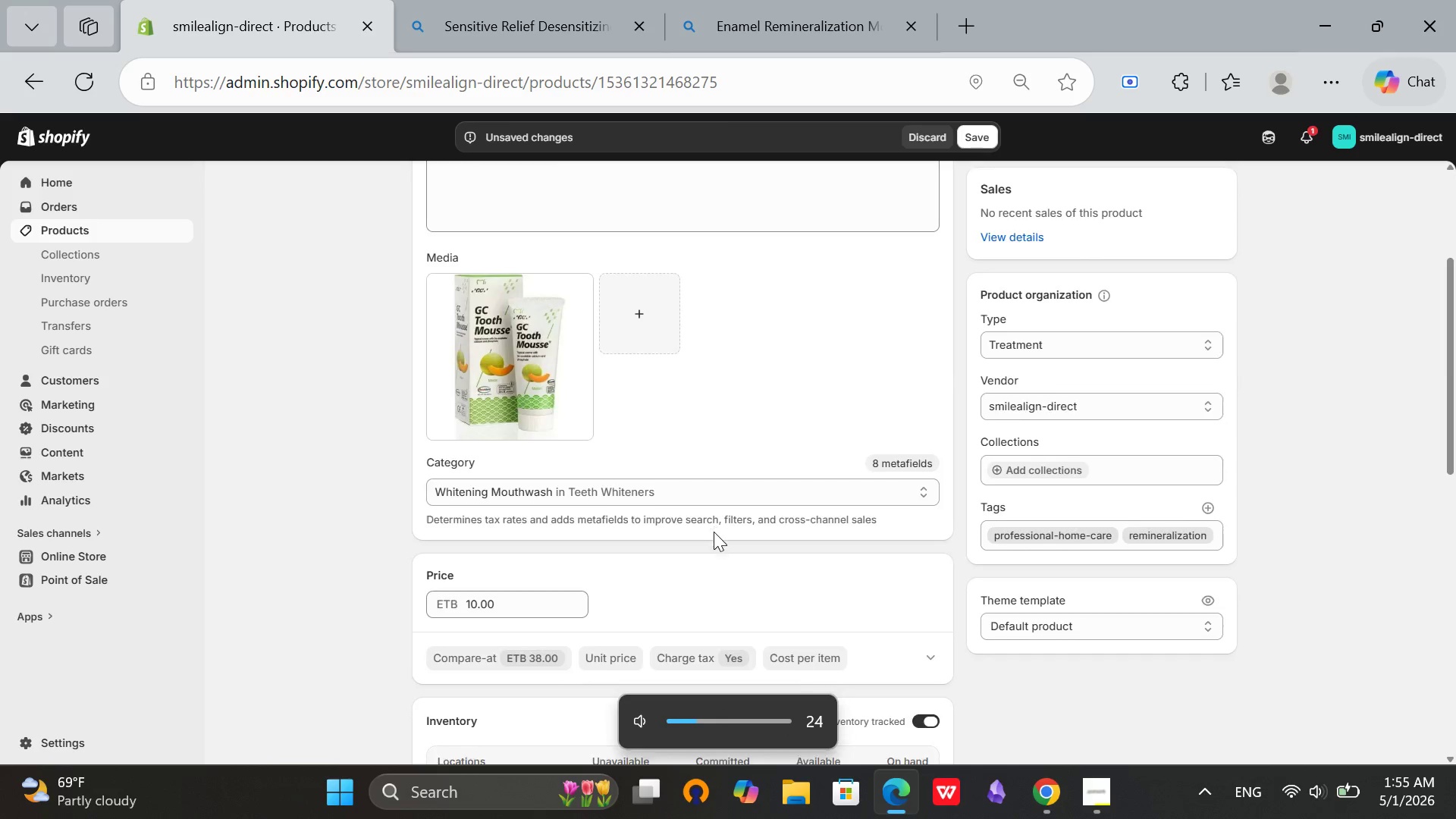 
scroll: coordinate [825, 516], scroll_direction: down, amount: 9.0
 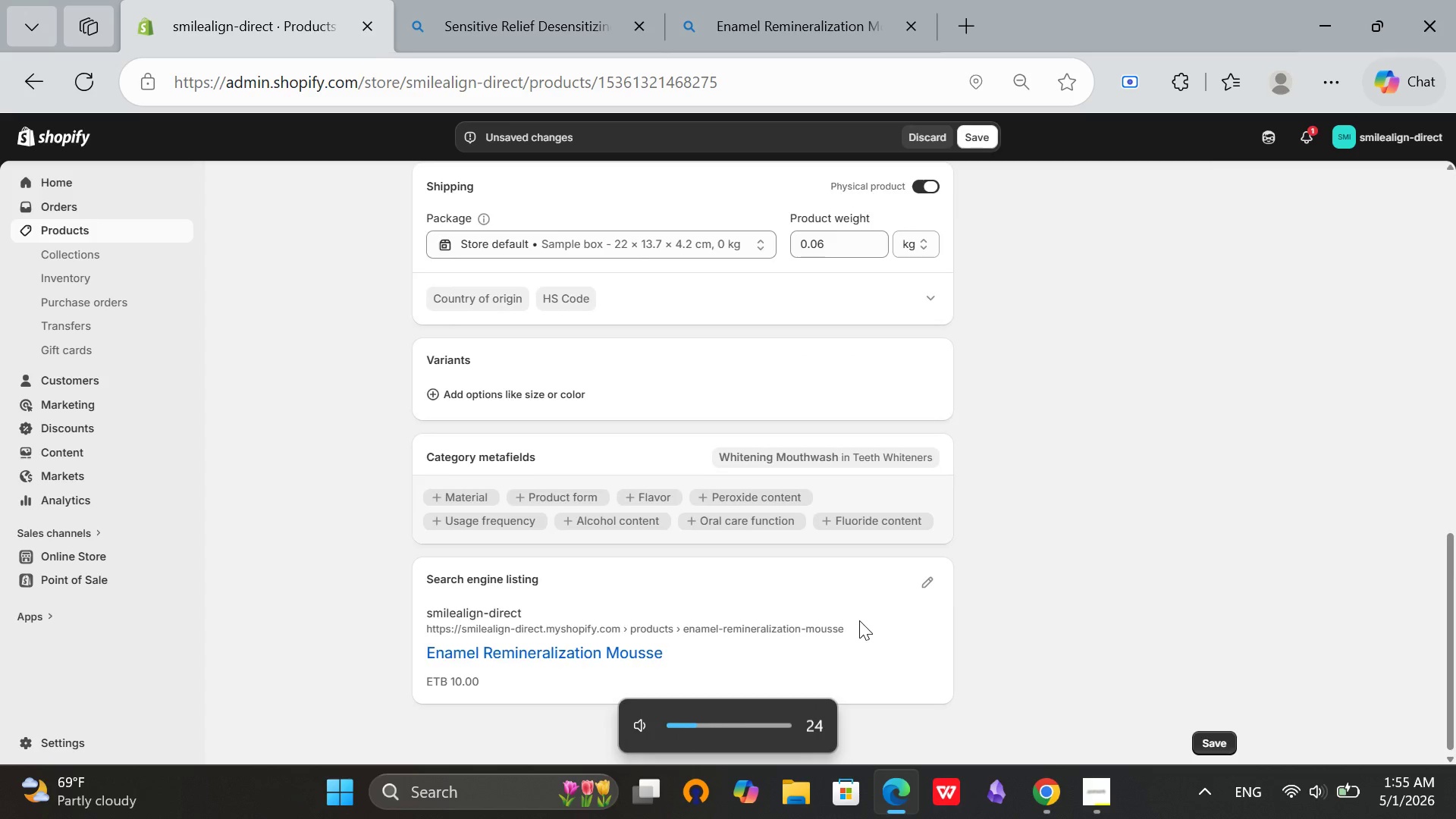 
scroll: coordinate [859, 621], scroll_direction: up, amount: 15.0
 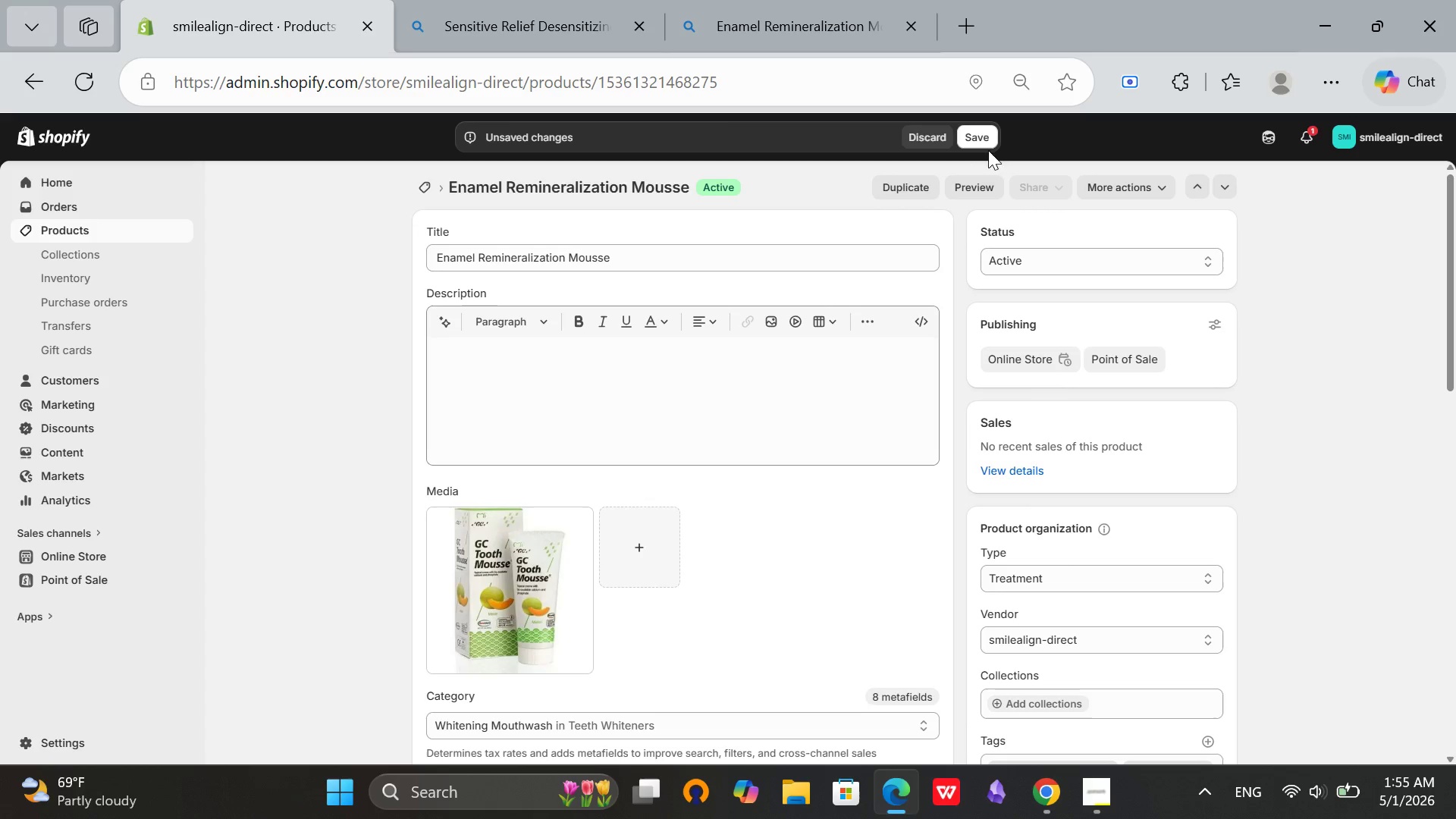 
left_click([989, 148])
 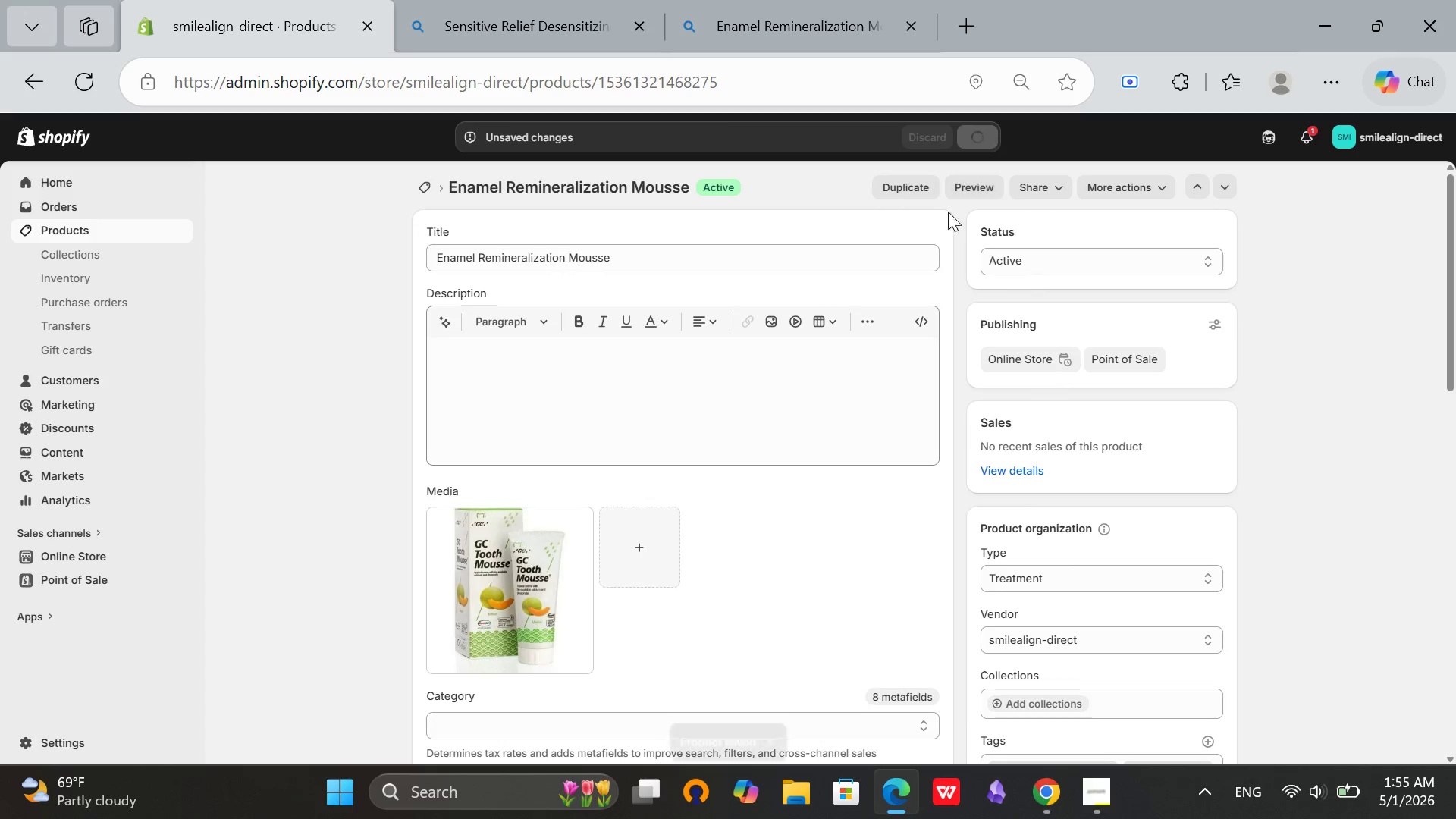 
wait(7.12)
 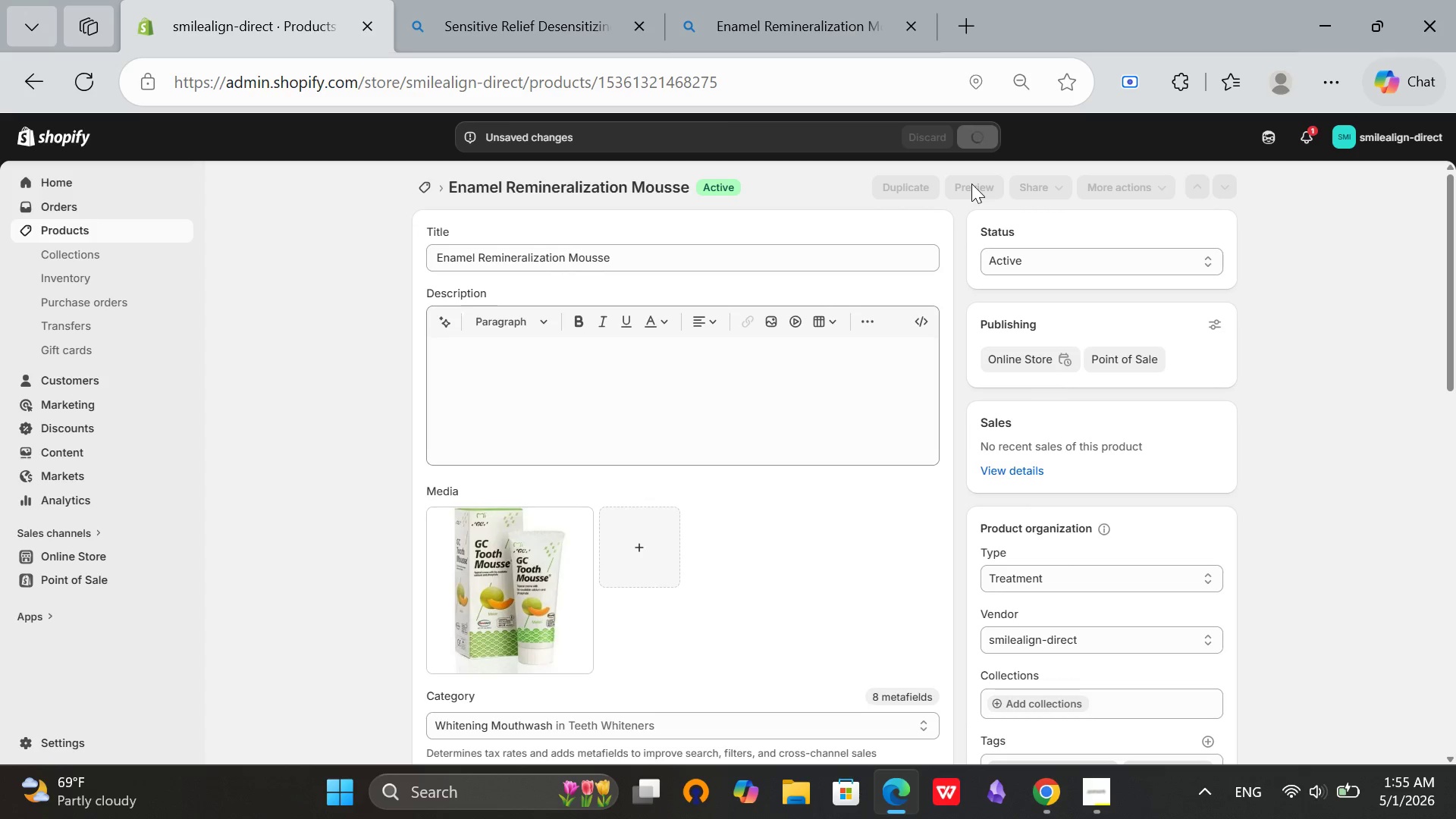 
left_click([425, 183])
 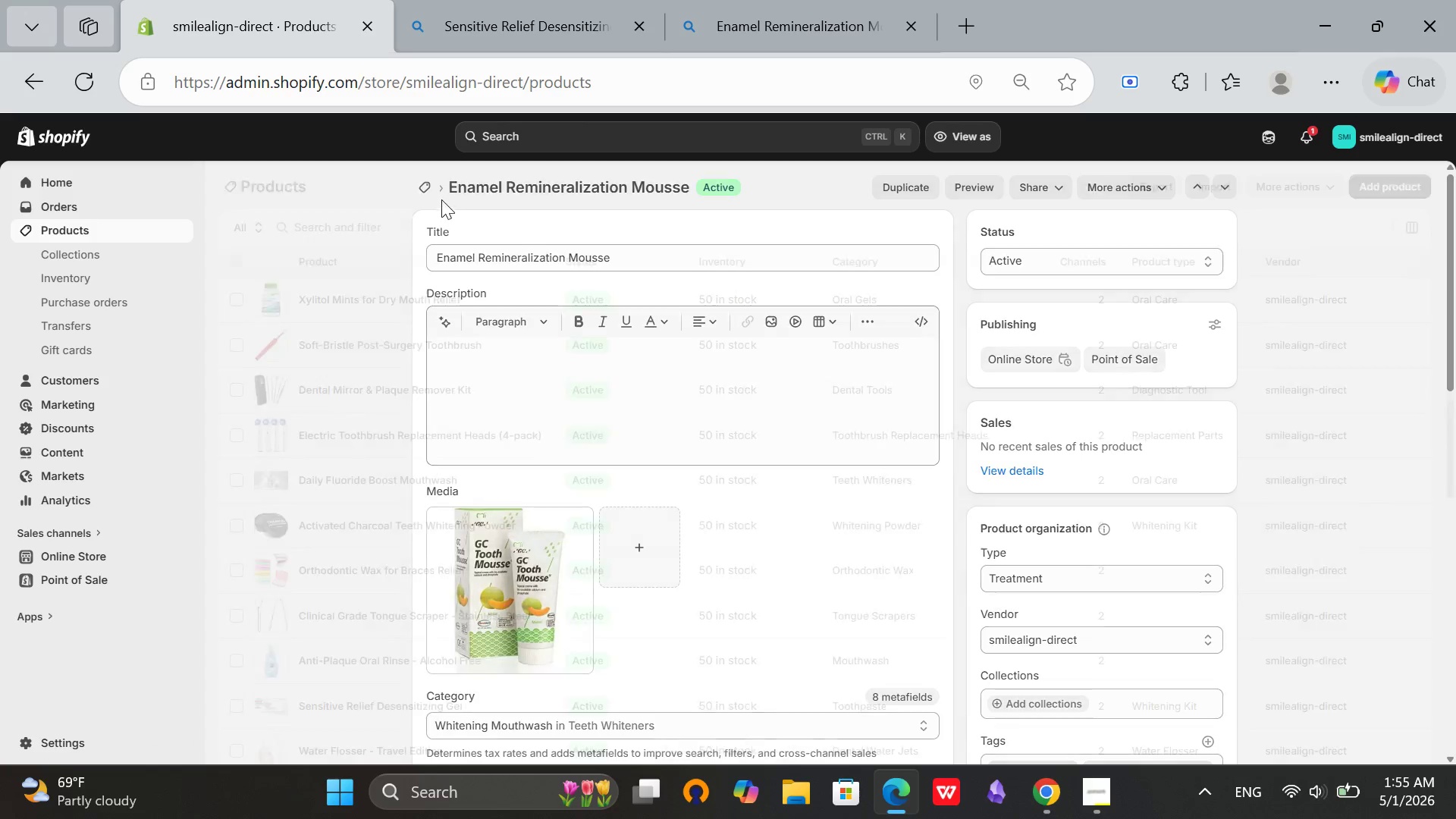 
scroll: coordinate [795, 391], scroll_direction: down, amount: 11.0
 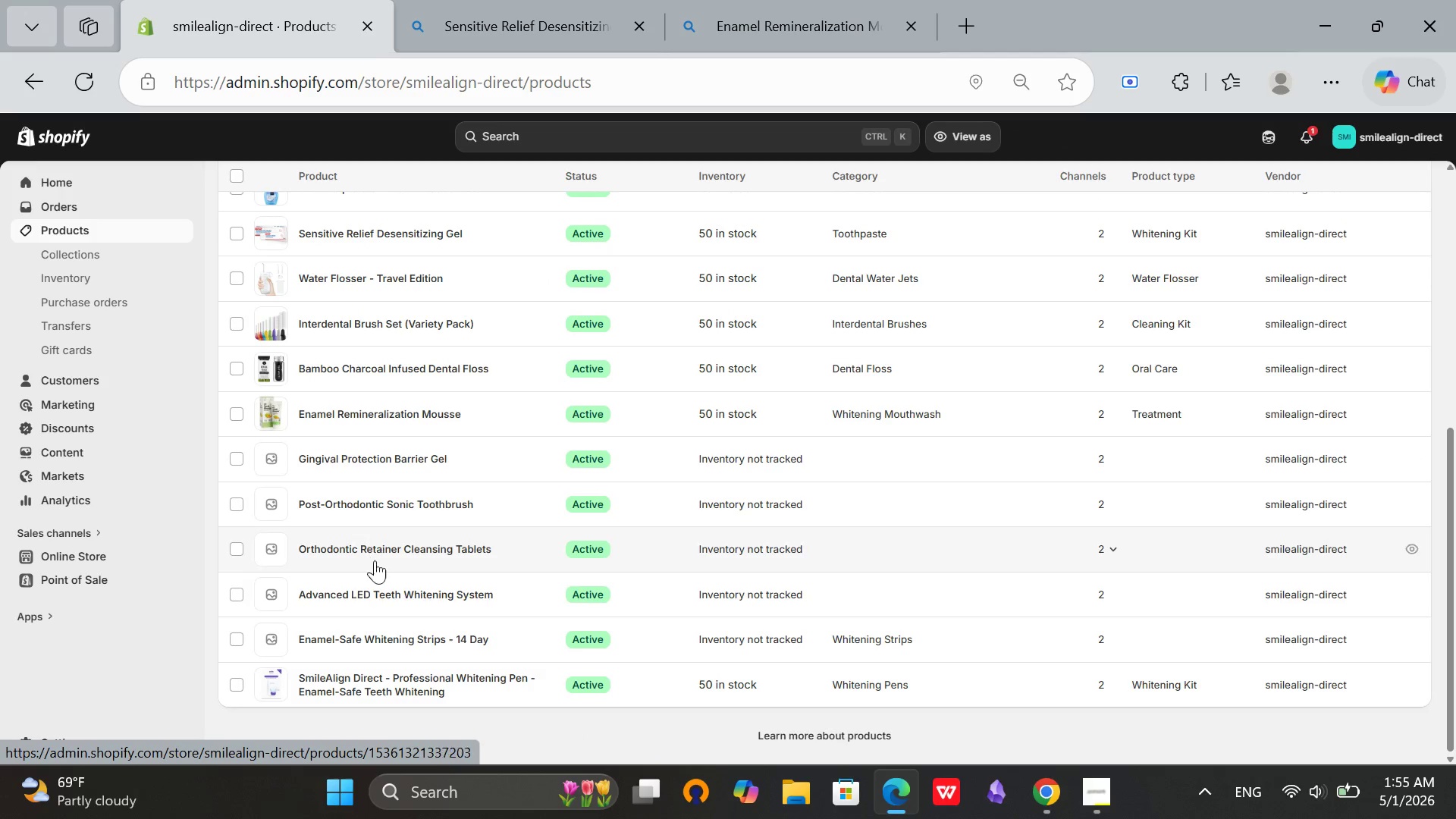 
wait(5.01)
 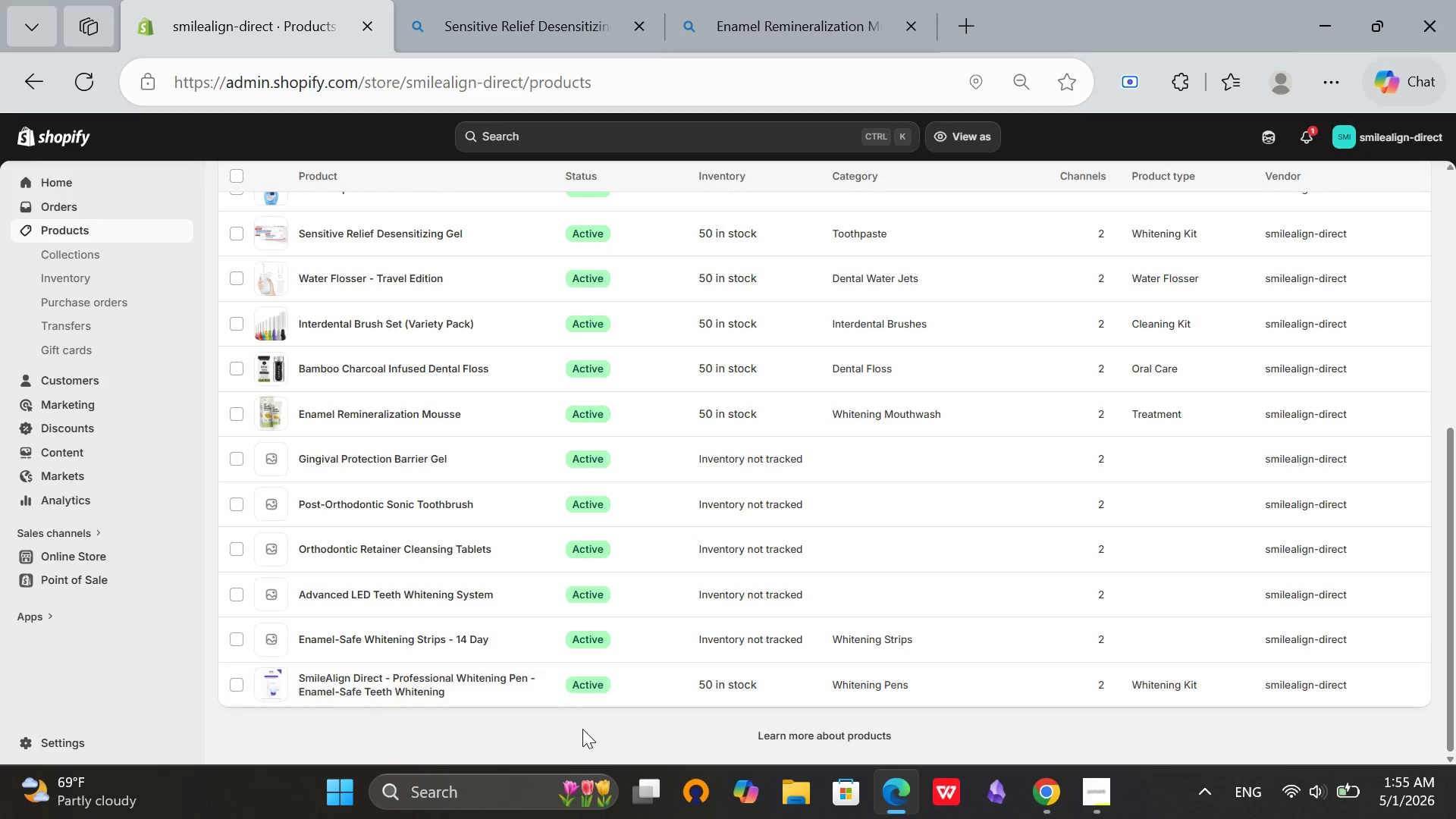 
left_click([363, 451])
 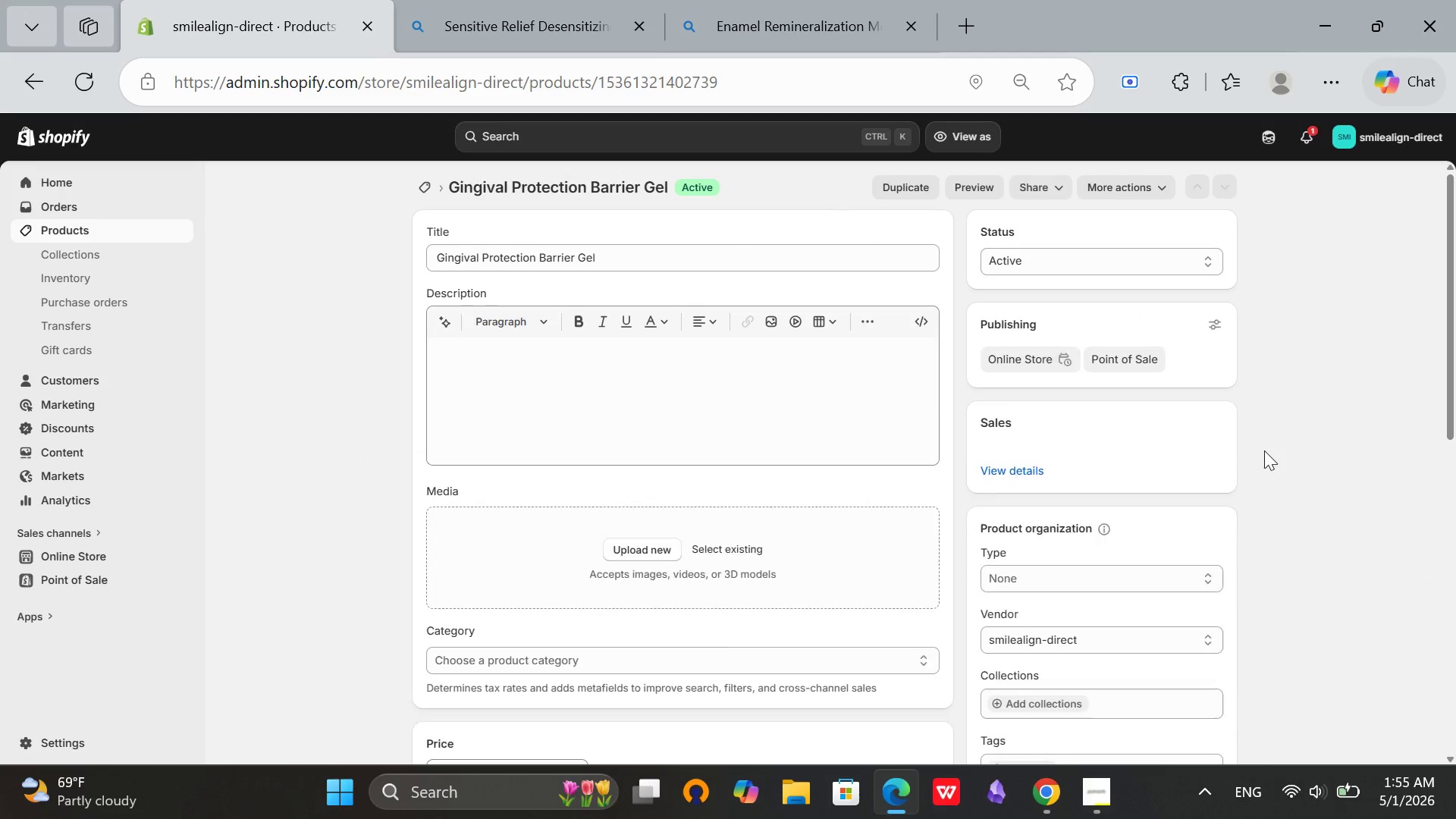 
scroll: coordinate [1264, 450], scroll_direction: down, amount: 3.0
 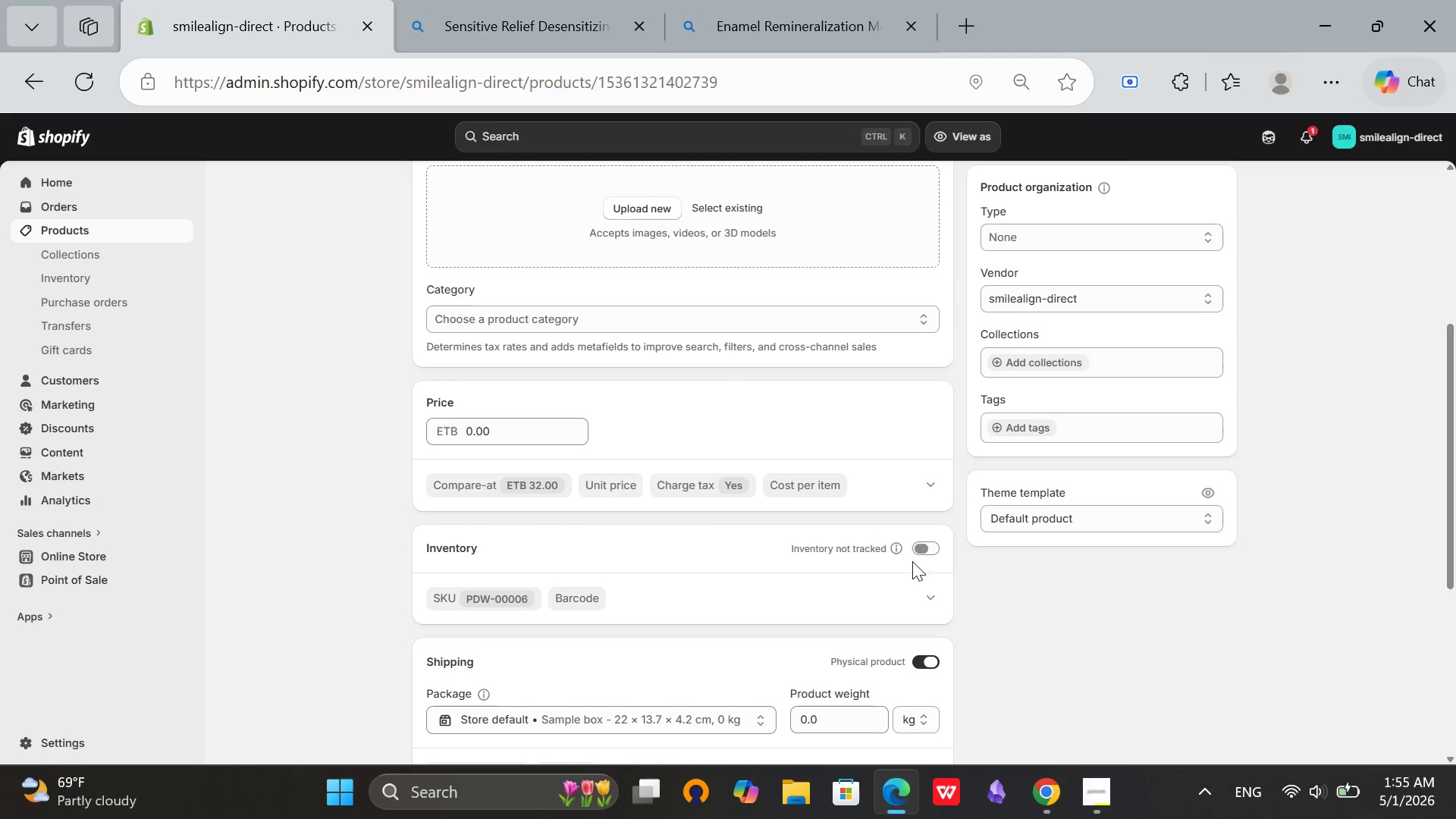 
left_click([920, 551])
 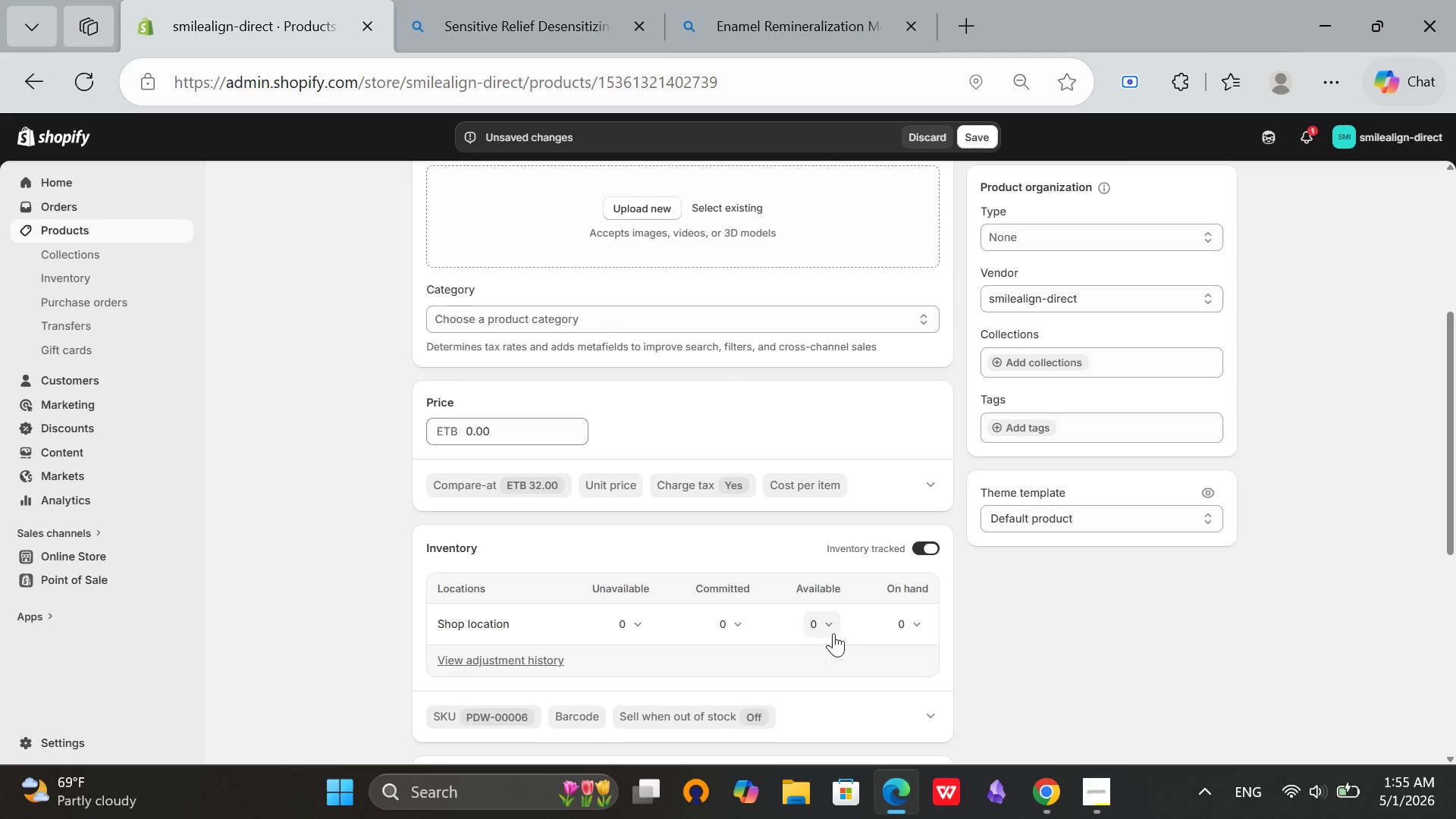 
left_click([823, 629])
 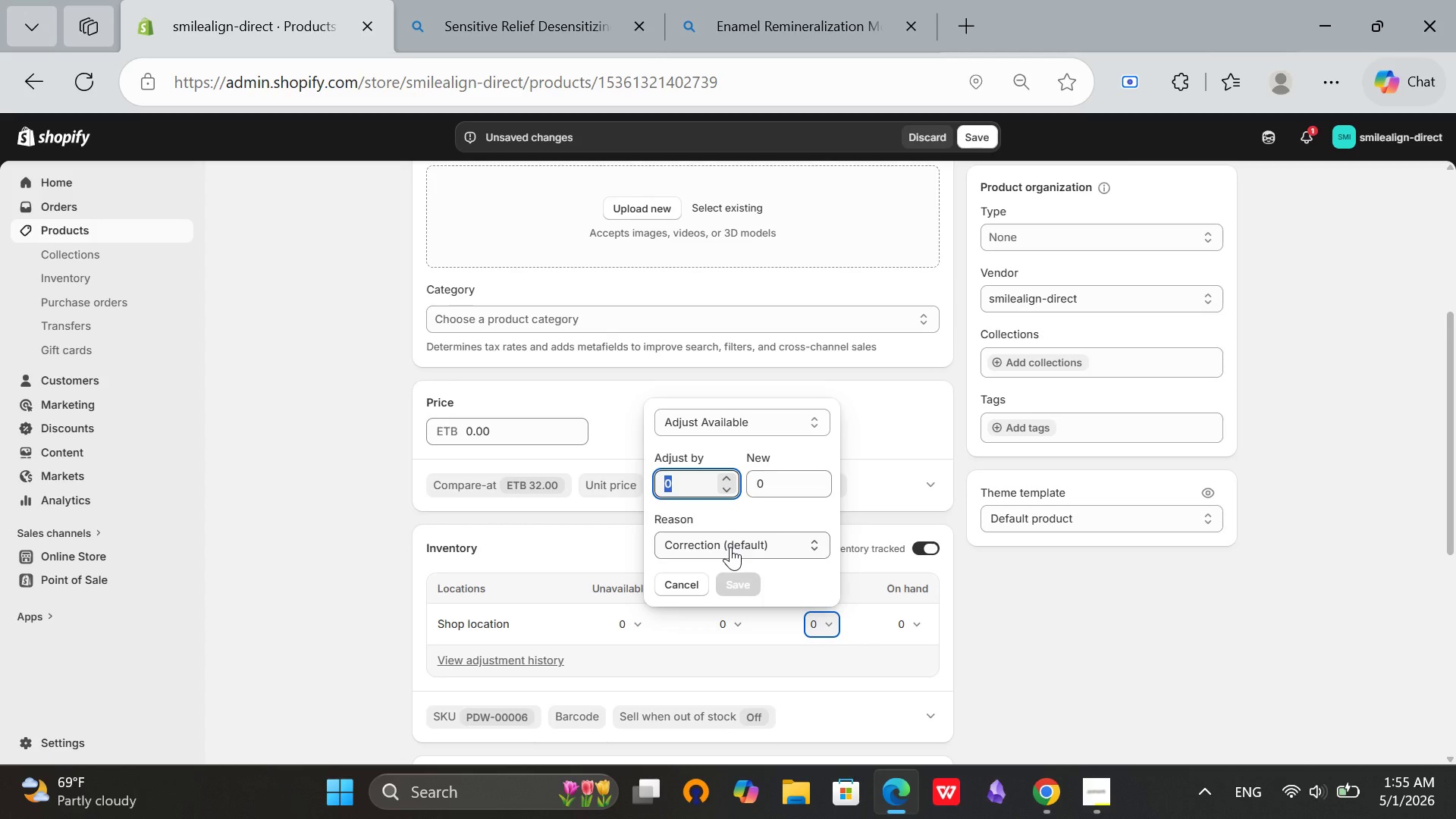 
type(50)
 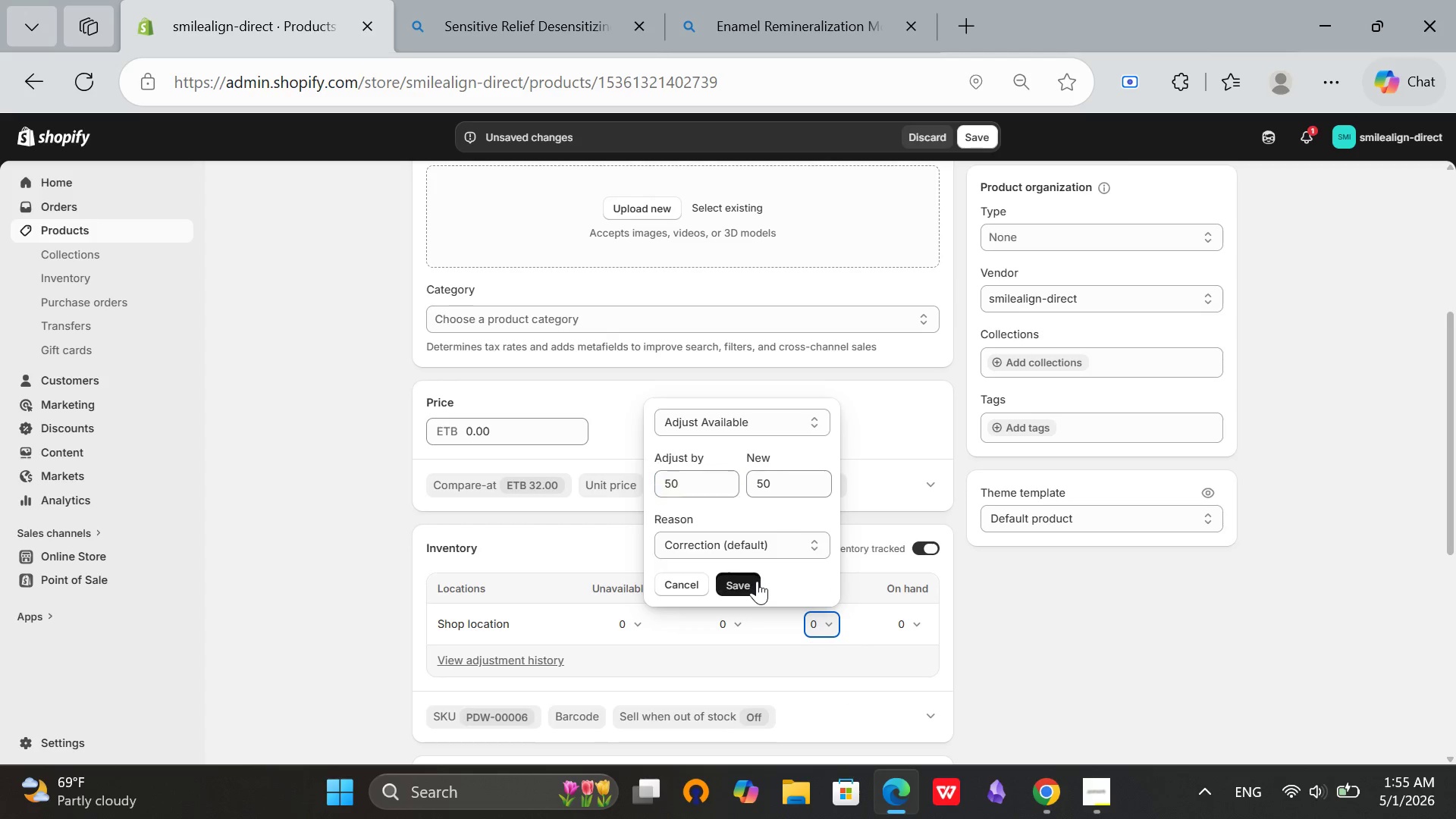 
left_click([757, 581])
 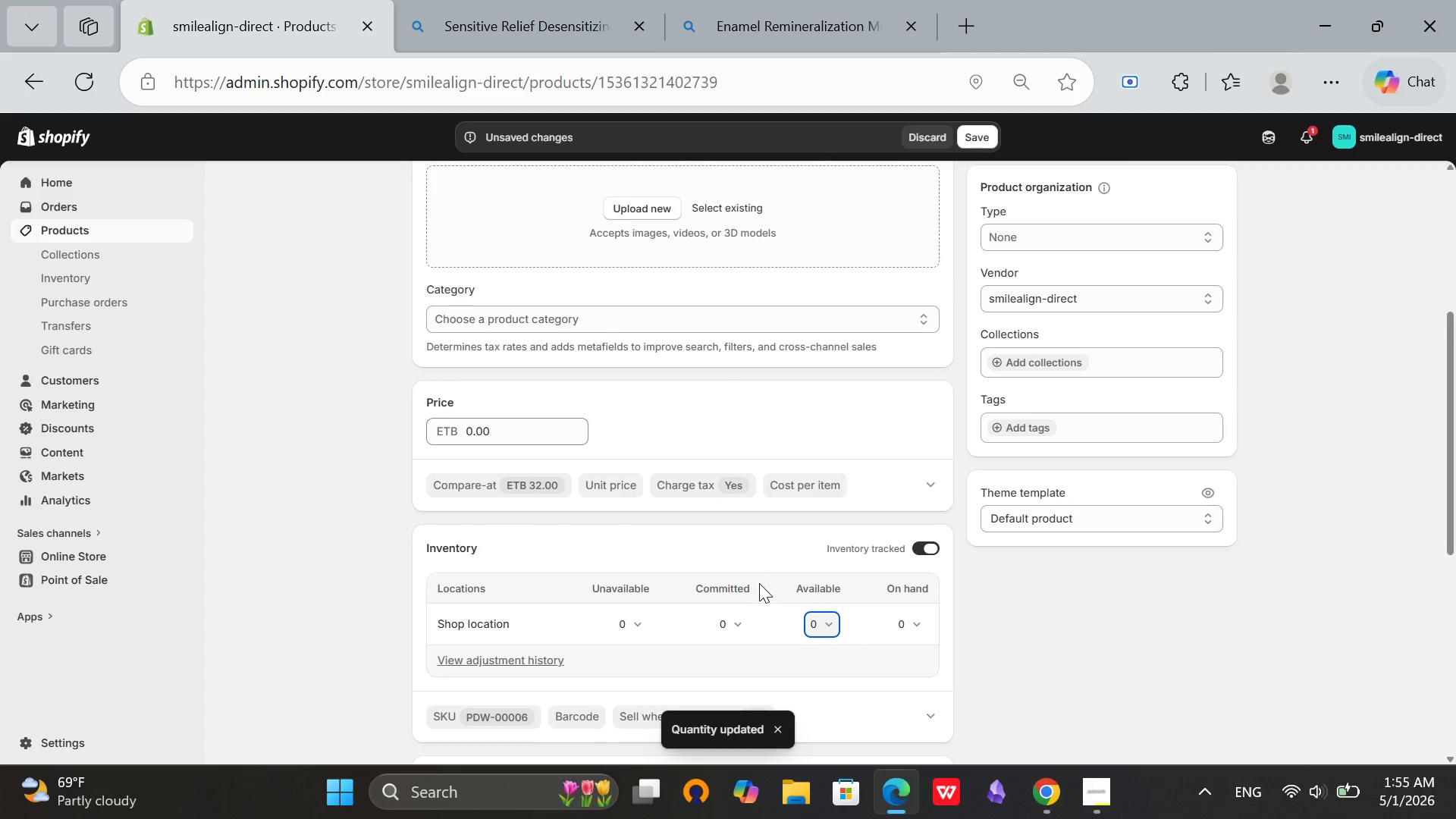 
scroll: coordinate [752, 607], scroll_direction: down, amount: 2.0
 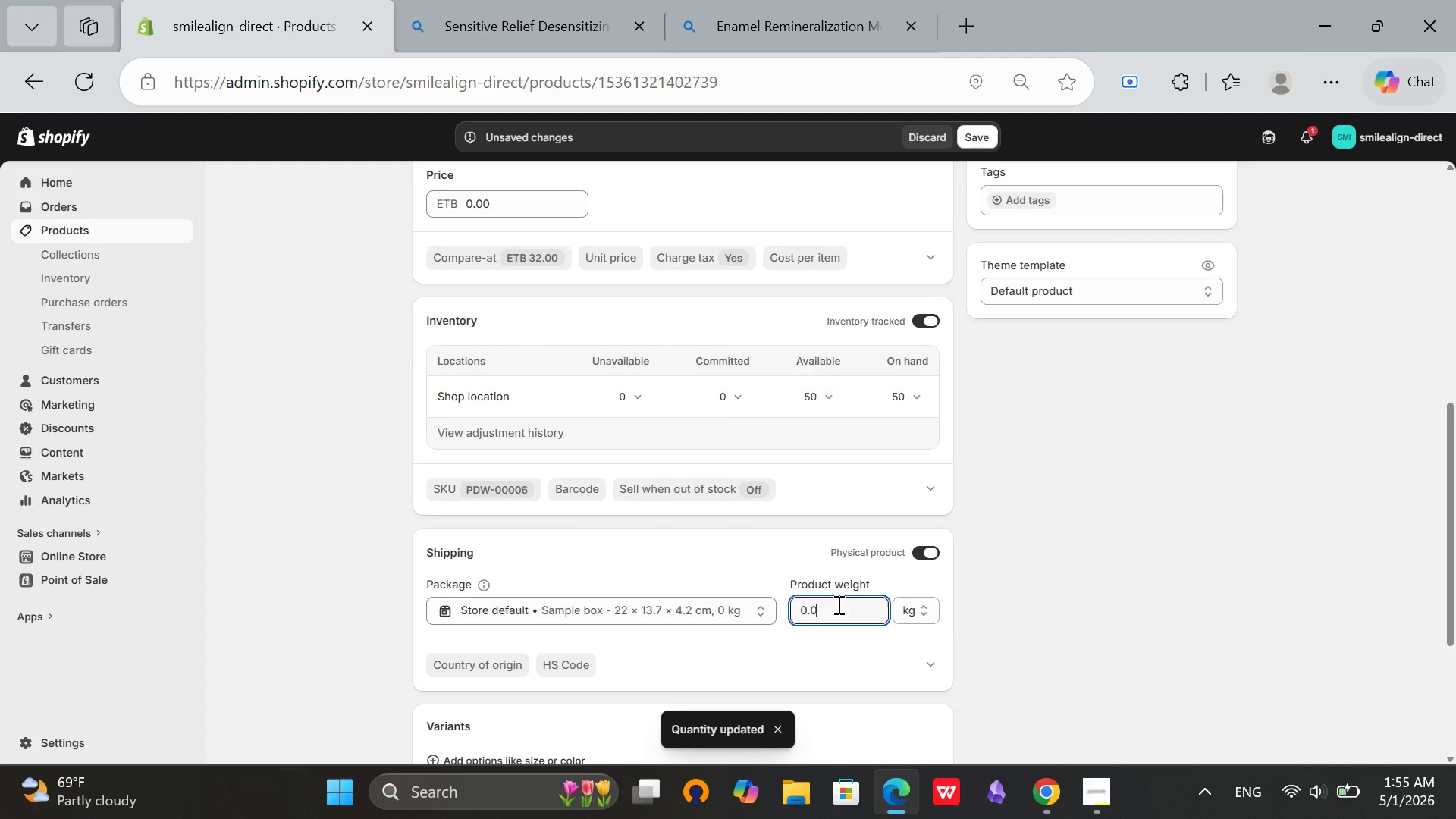 
left_click([837, 604])
 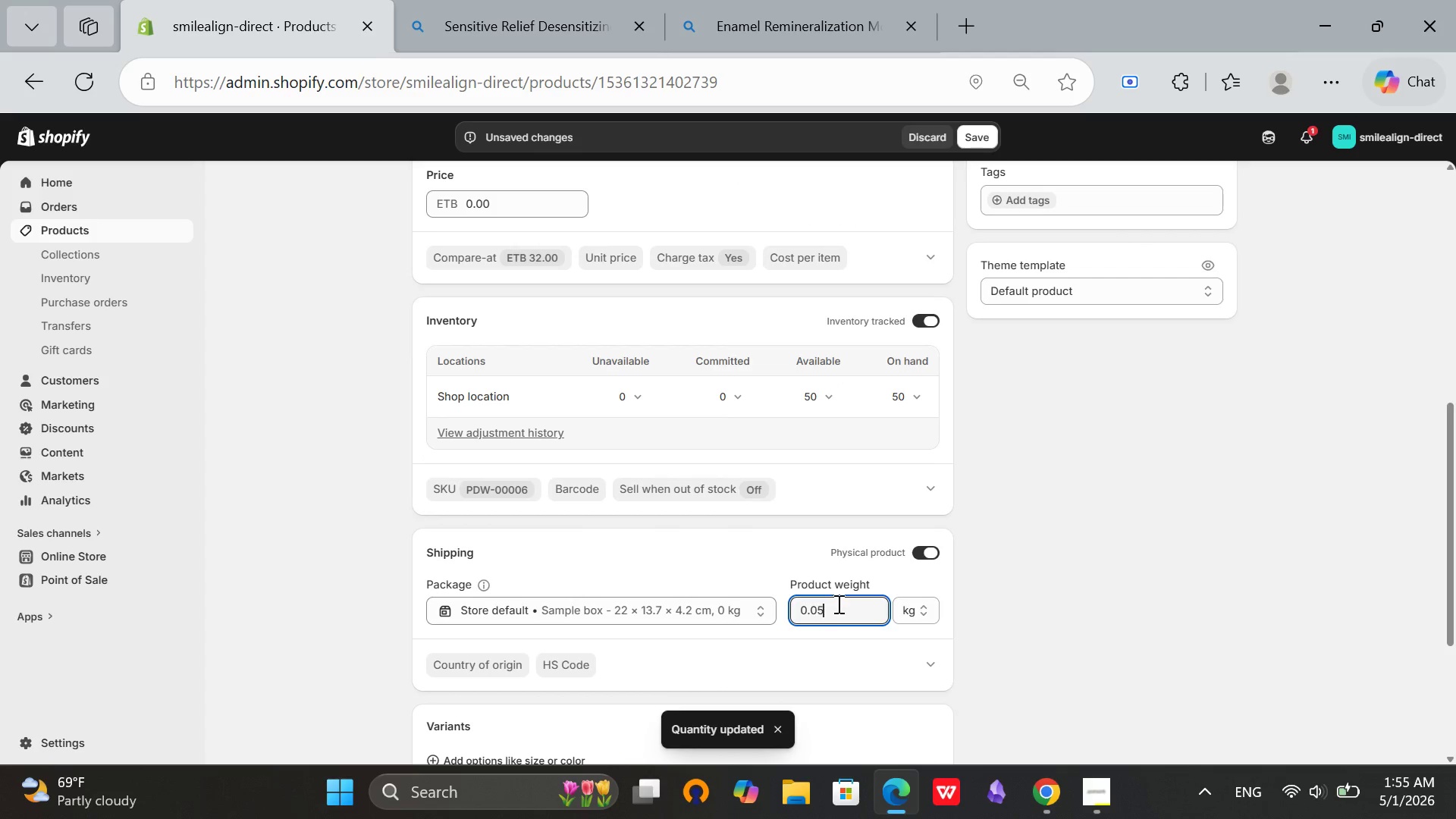 
key(5)
 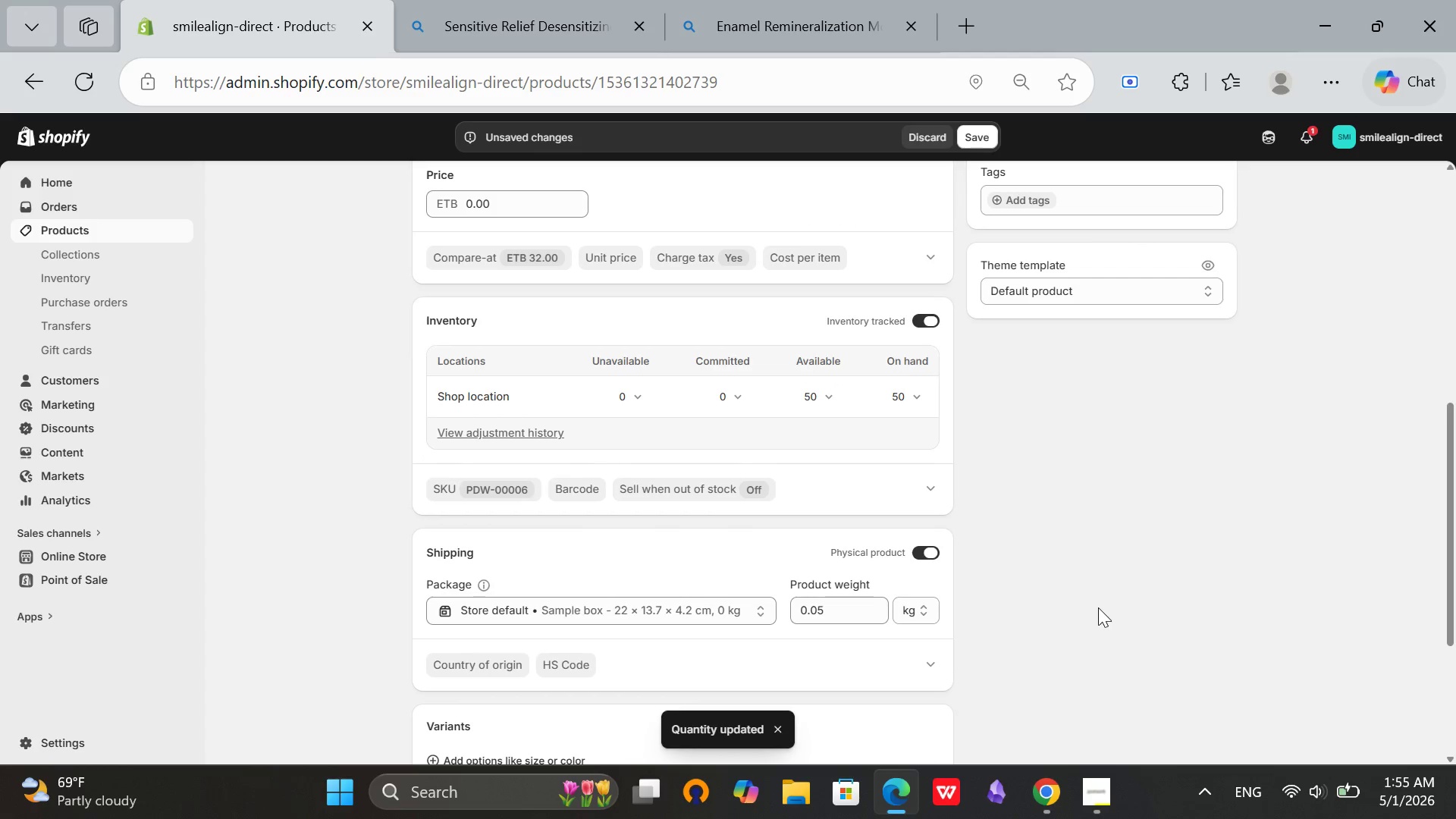 
scroll: coordinate [1097, 611], scroll_direction: up, amount: 3.0
 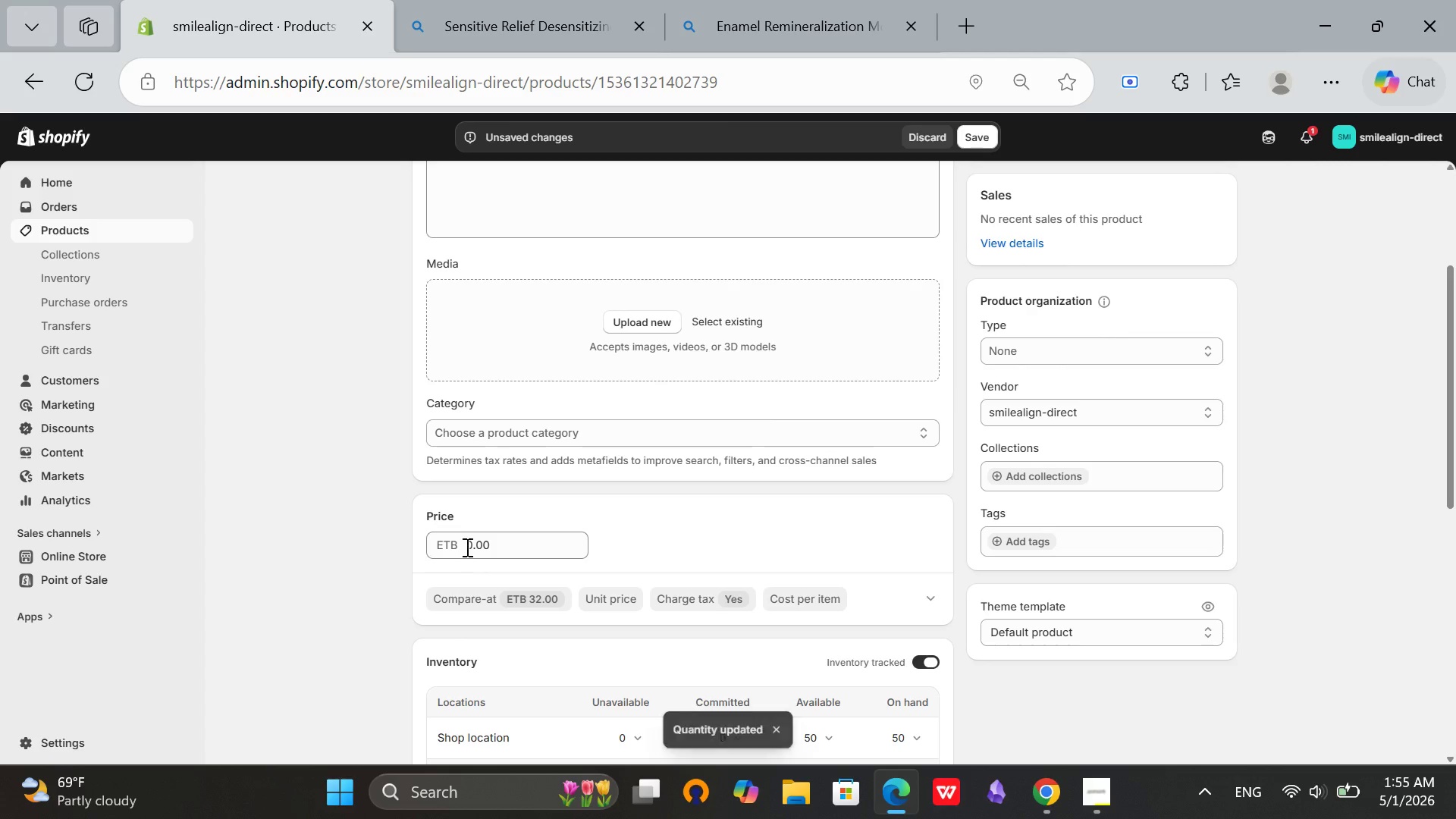 
left_click([469, 540])
 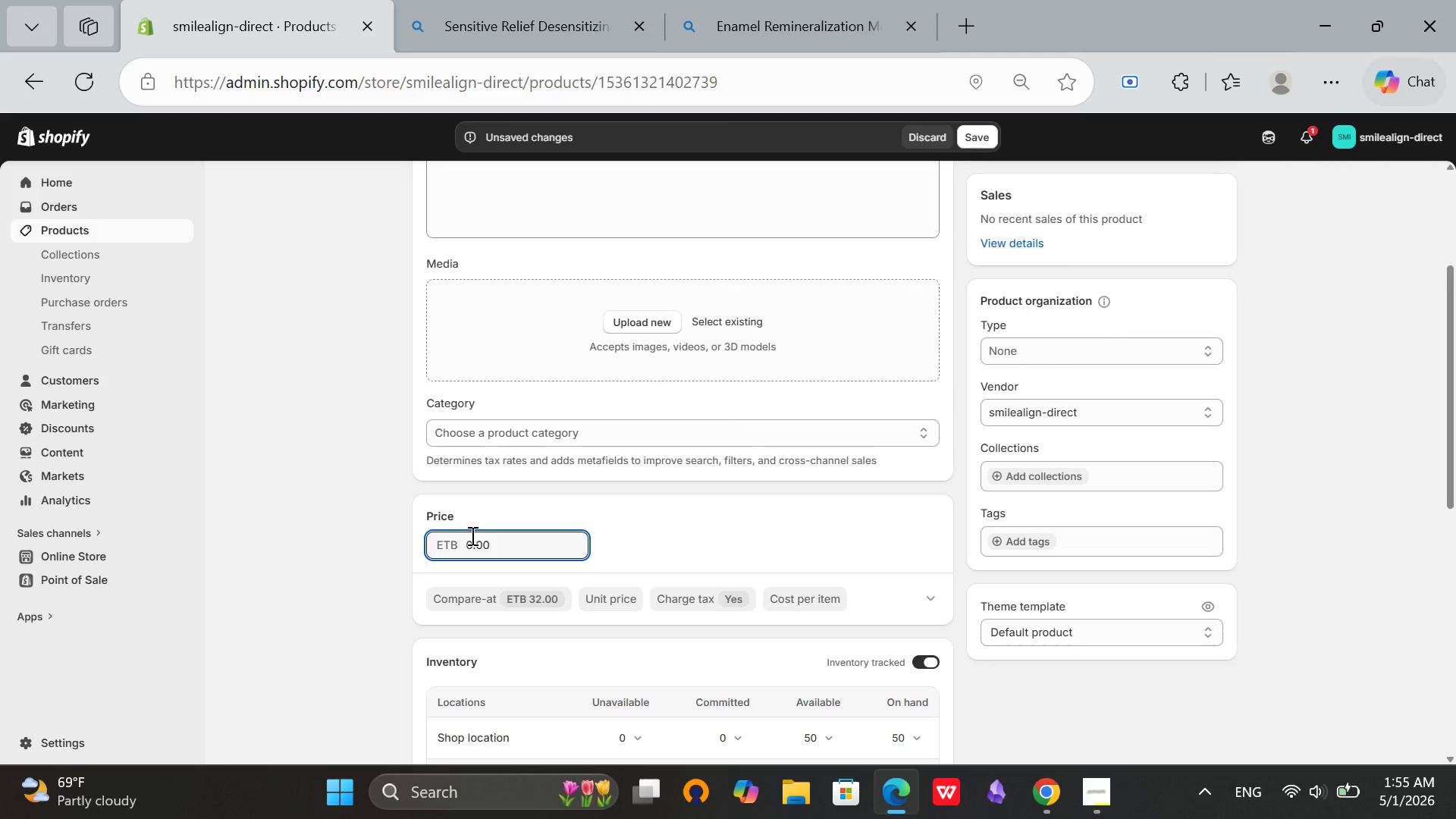 
key(1)
 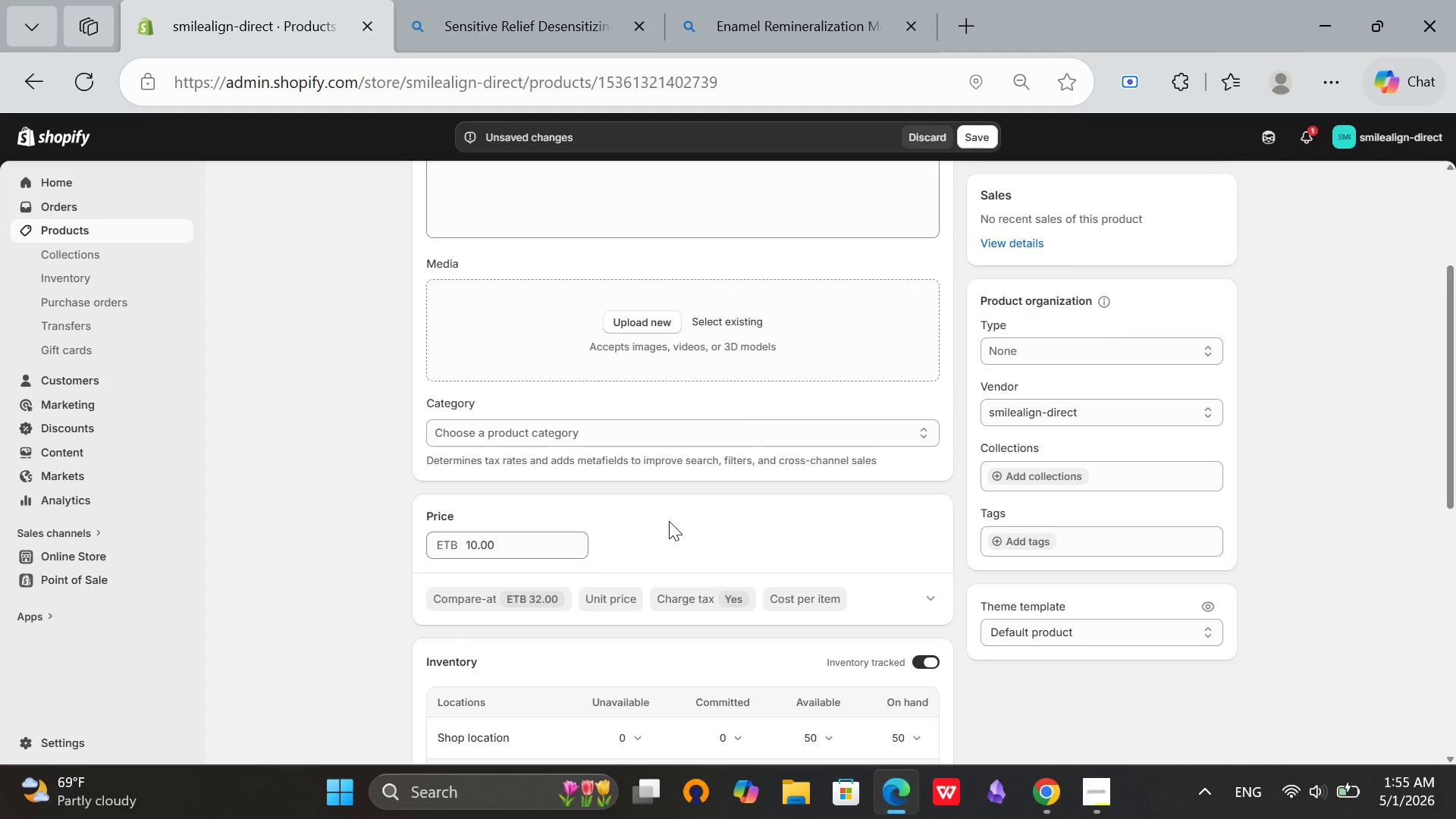 
left_click([669, 521])
 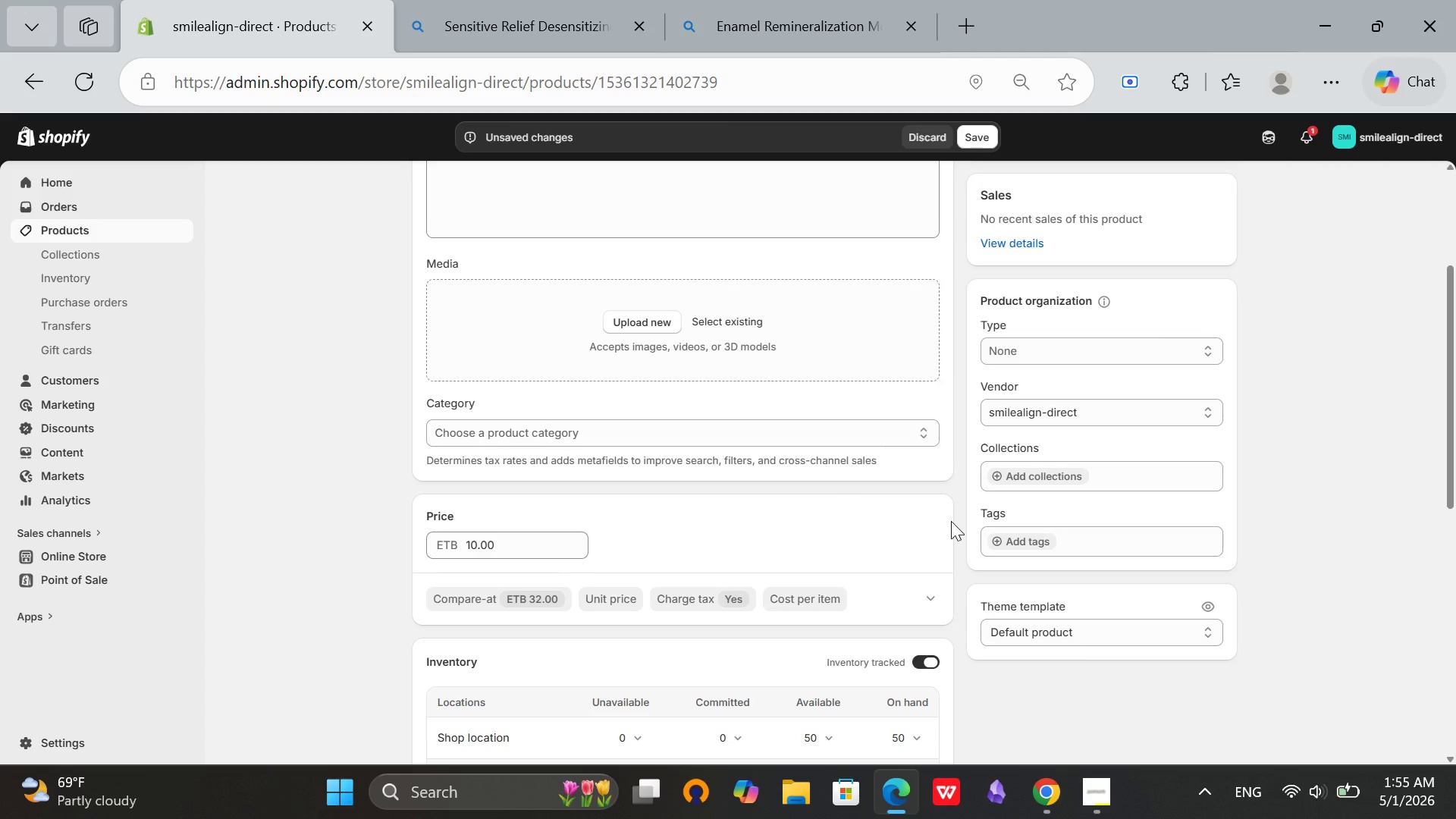 
scroll: coordinate [951, 521], scroll_direction: down, amount: 3.0
 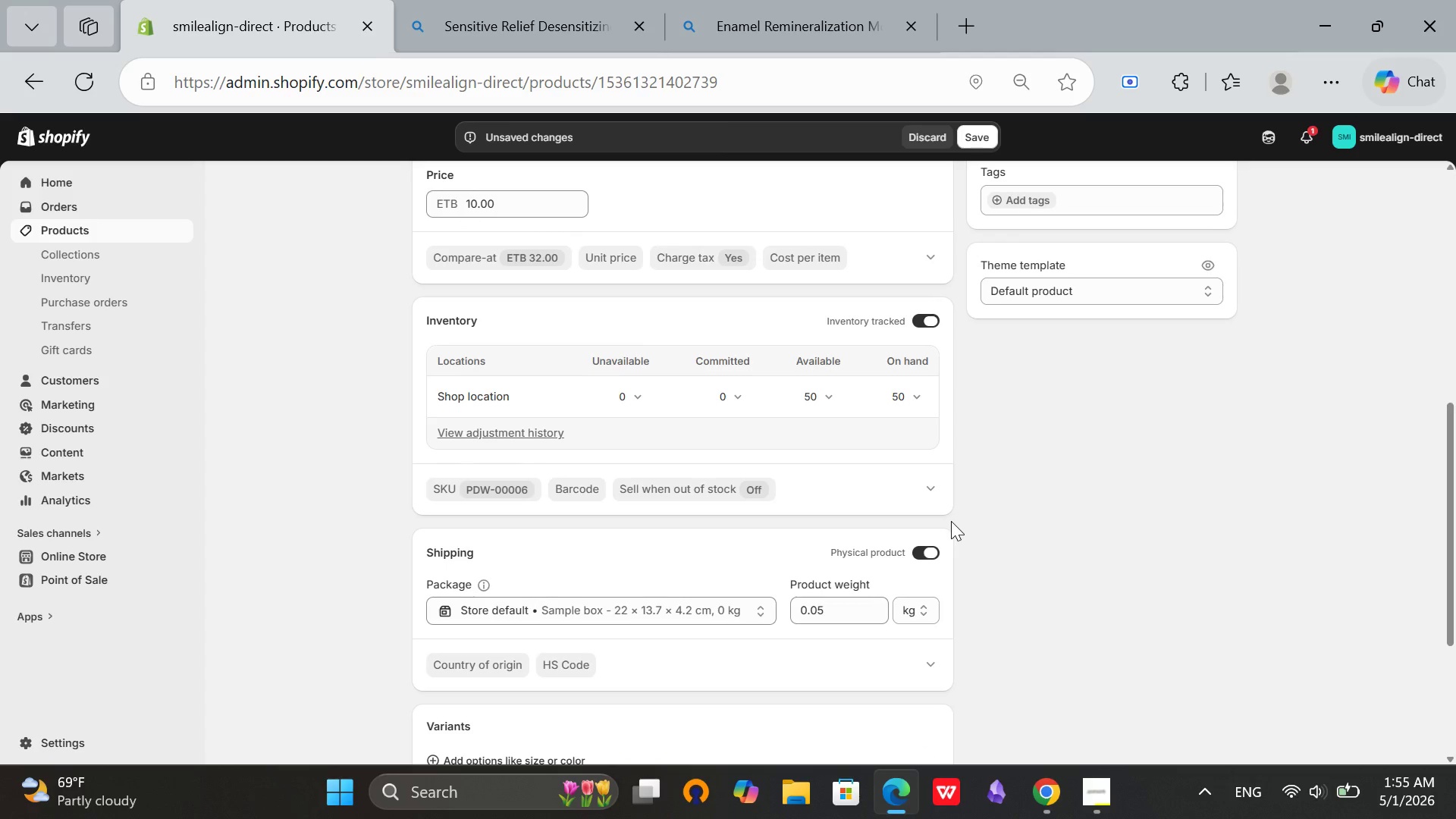 
scroll: coordinate [955, 524], scroll_direction: up, amount: 4.0
 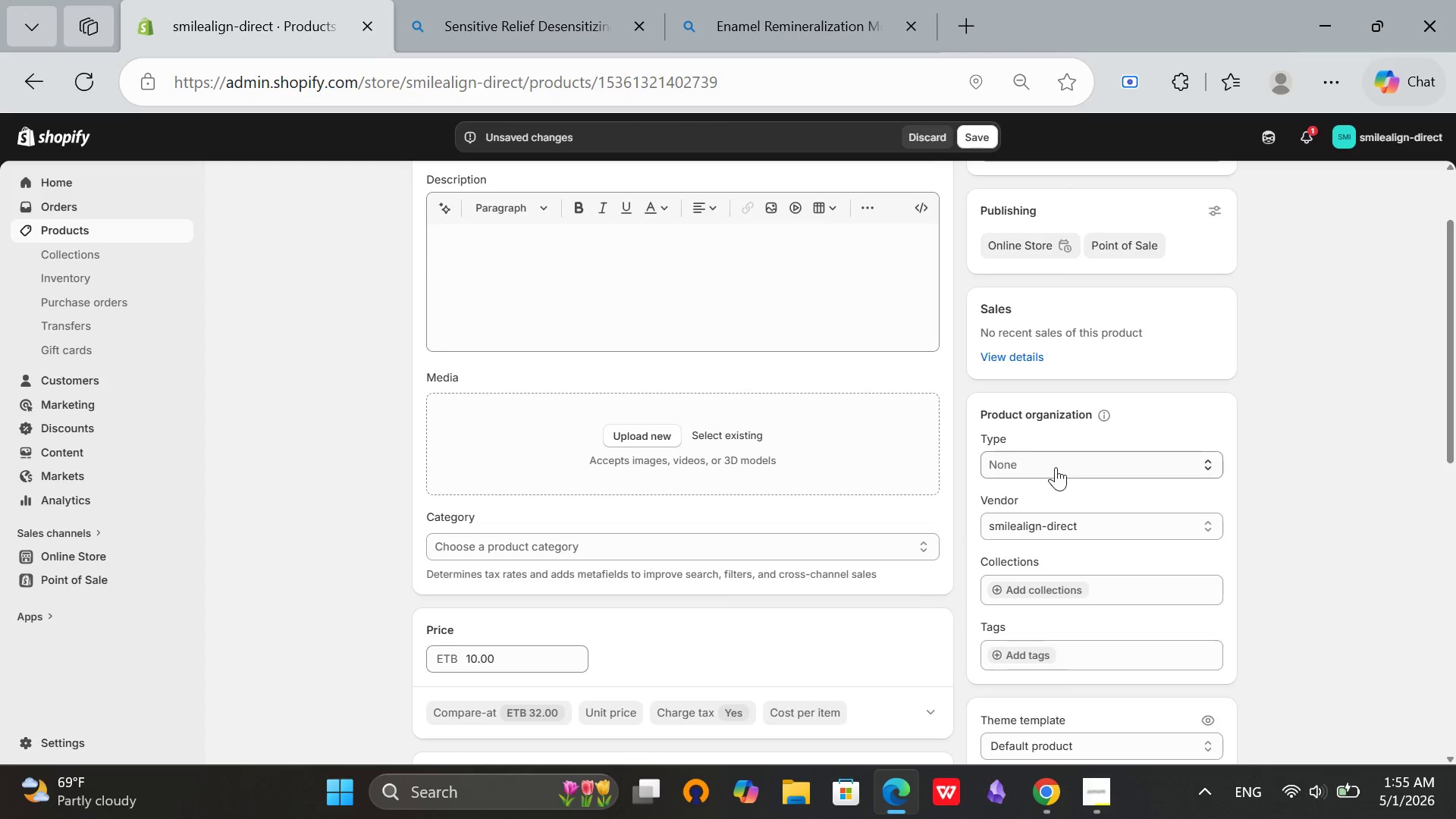 
double_click([1055, 470])
 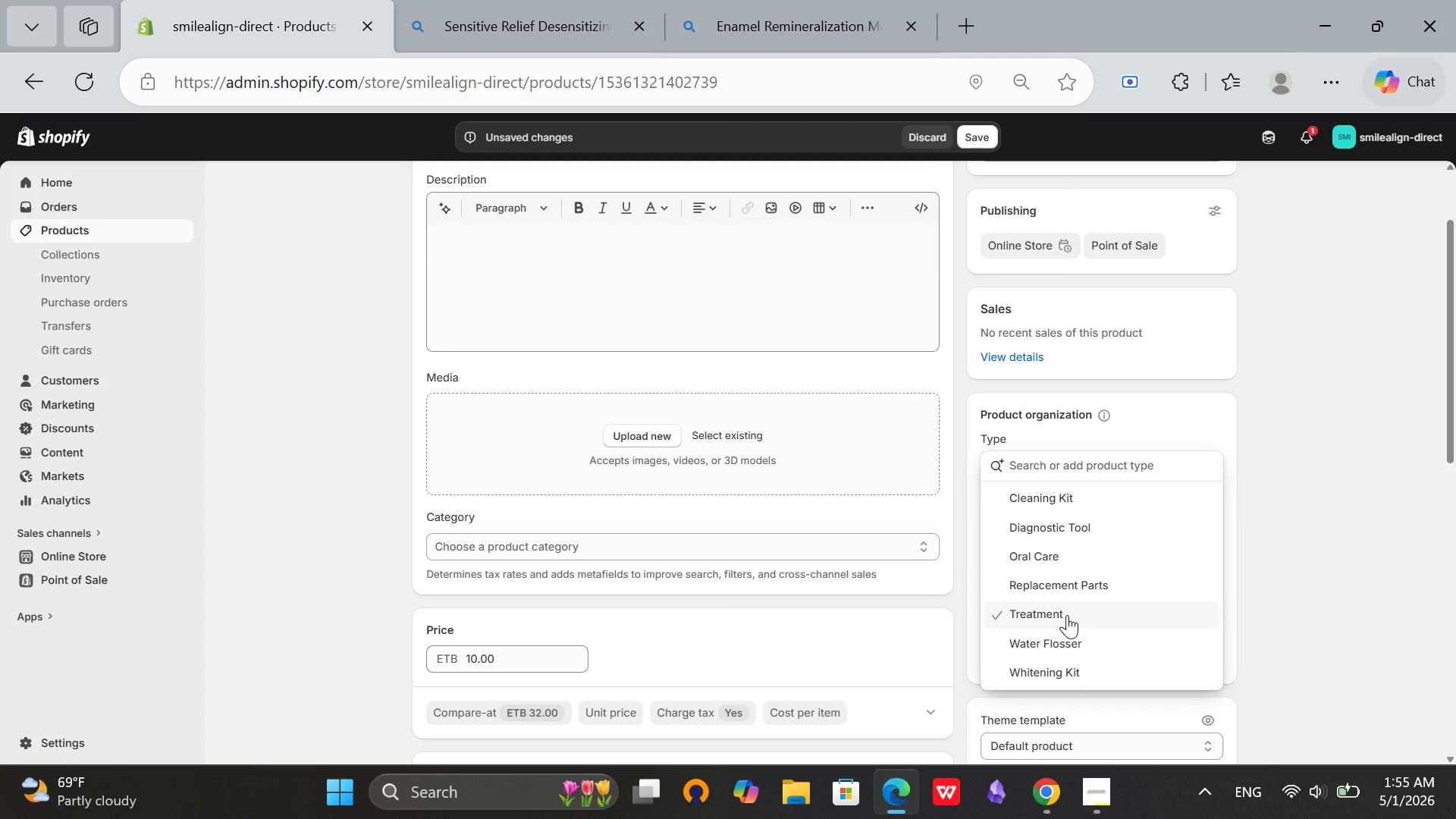 
left_click([1067, 615])
 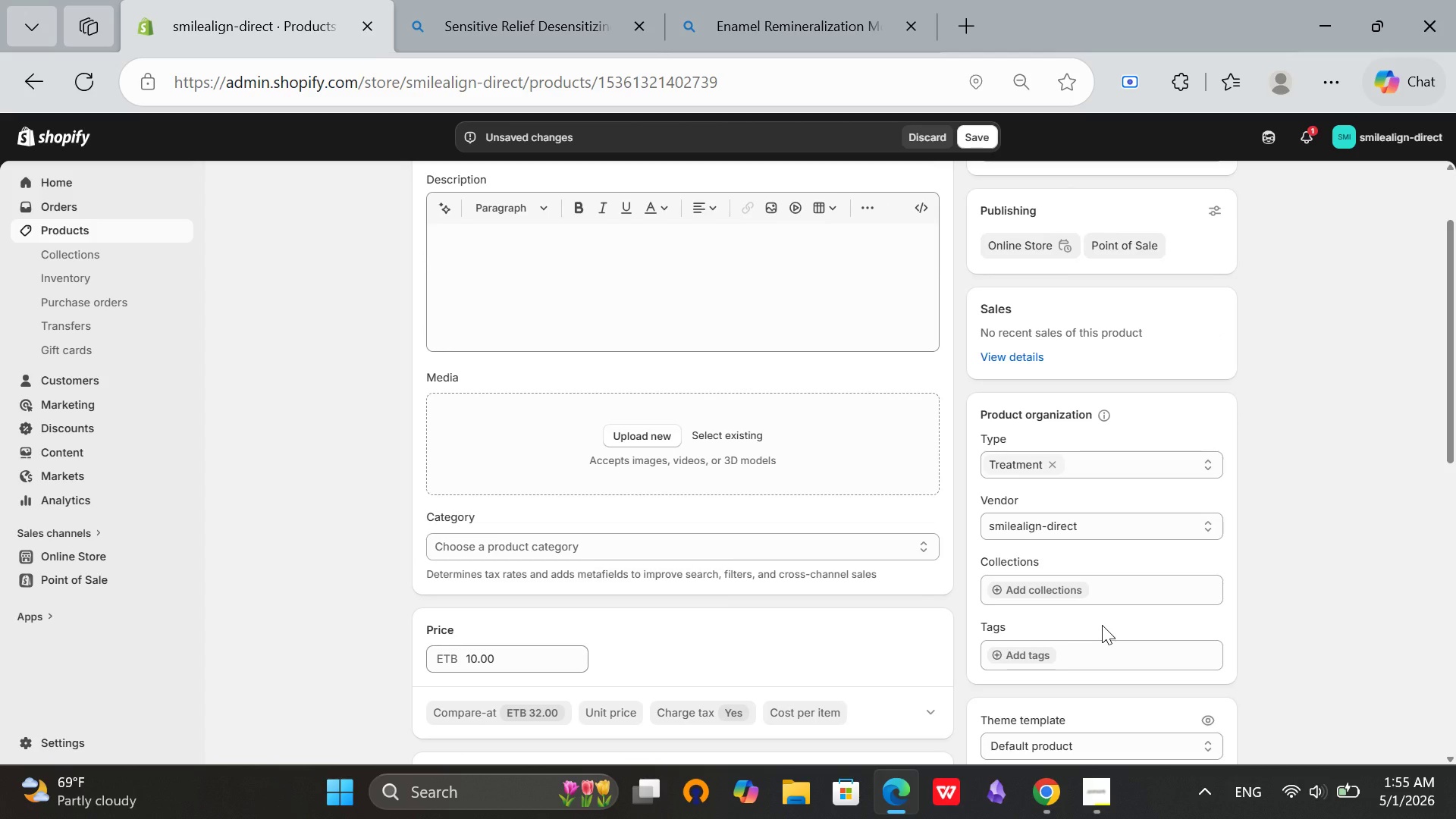 
scroll: coordinate [1099, 623], scroll_direction: up, amount: 4.0
 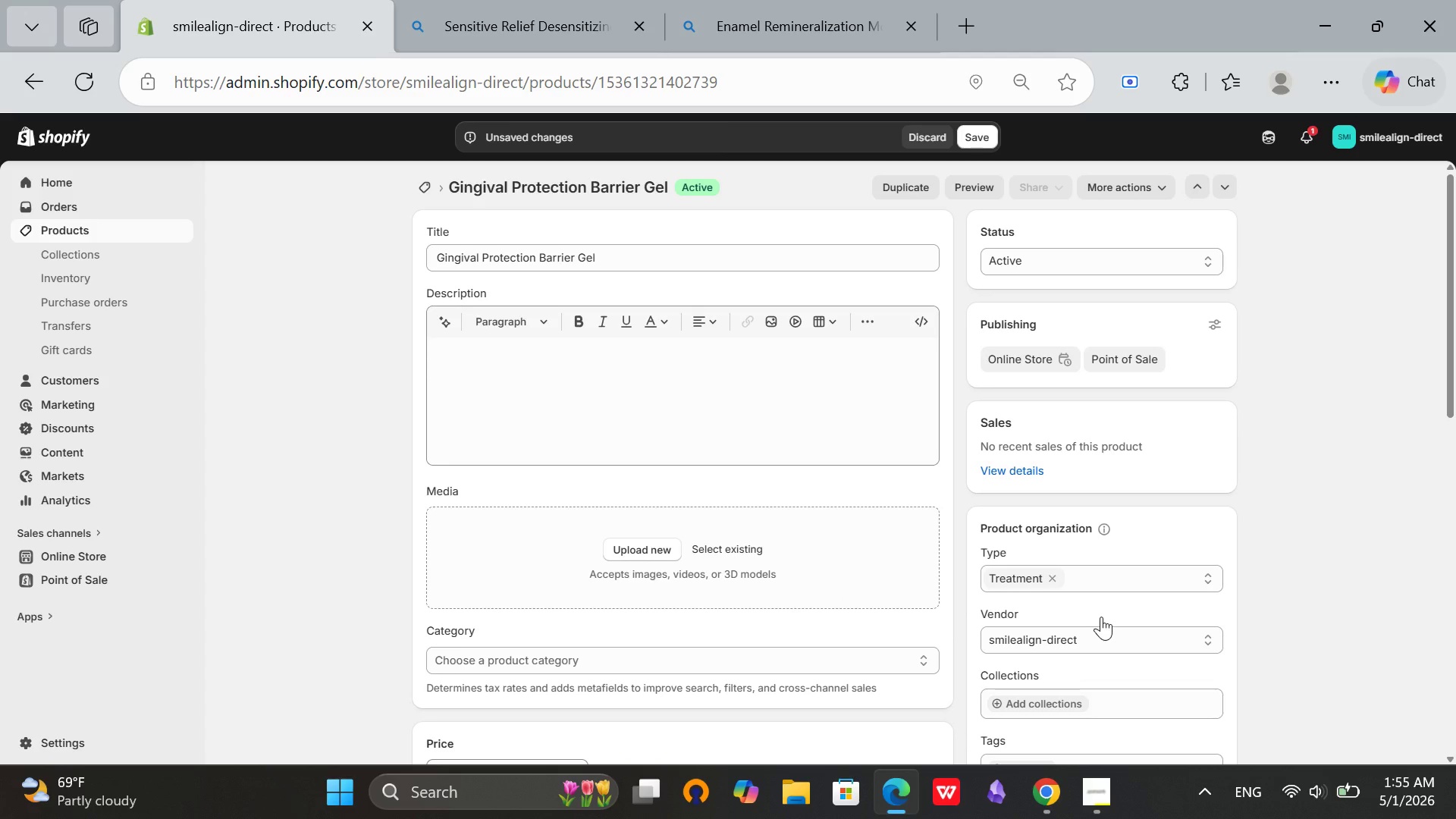 
scroll: coordinate [1101, 617], scroll_direction: down, amount: 1.0
 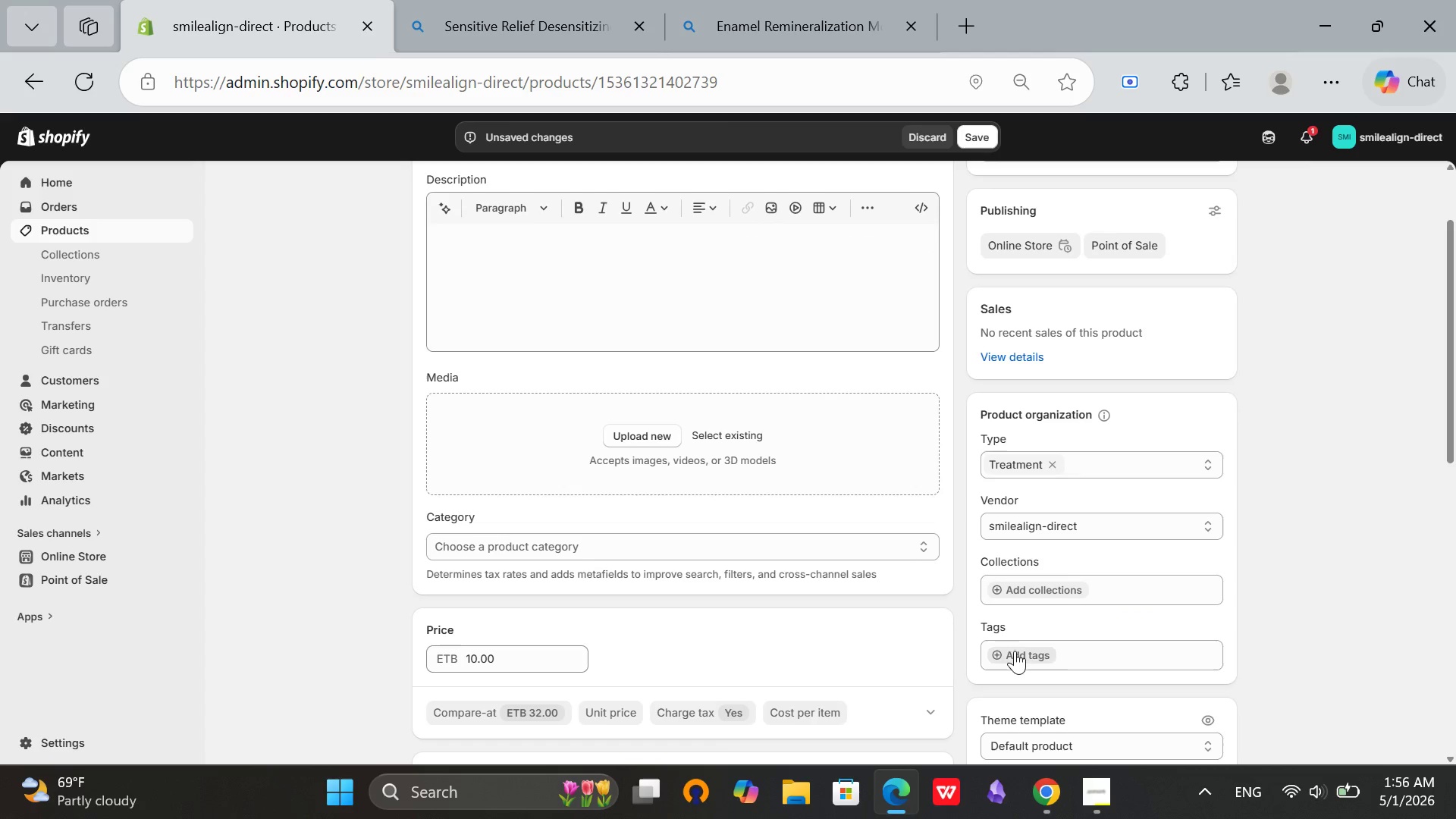 
left_click([1014, 651])
 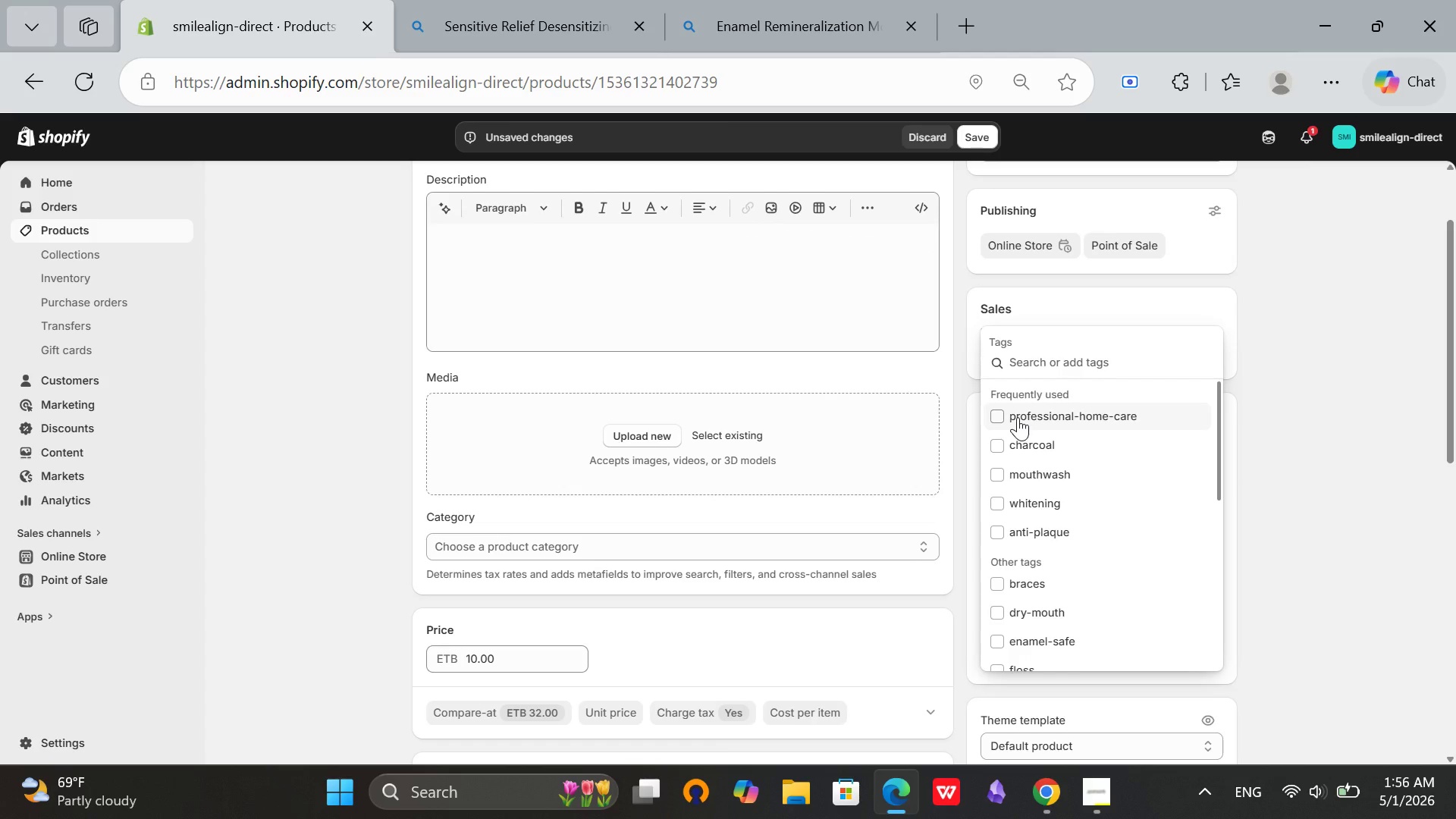 
left_click([1018, 417])
 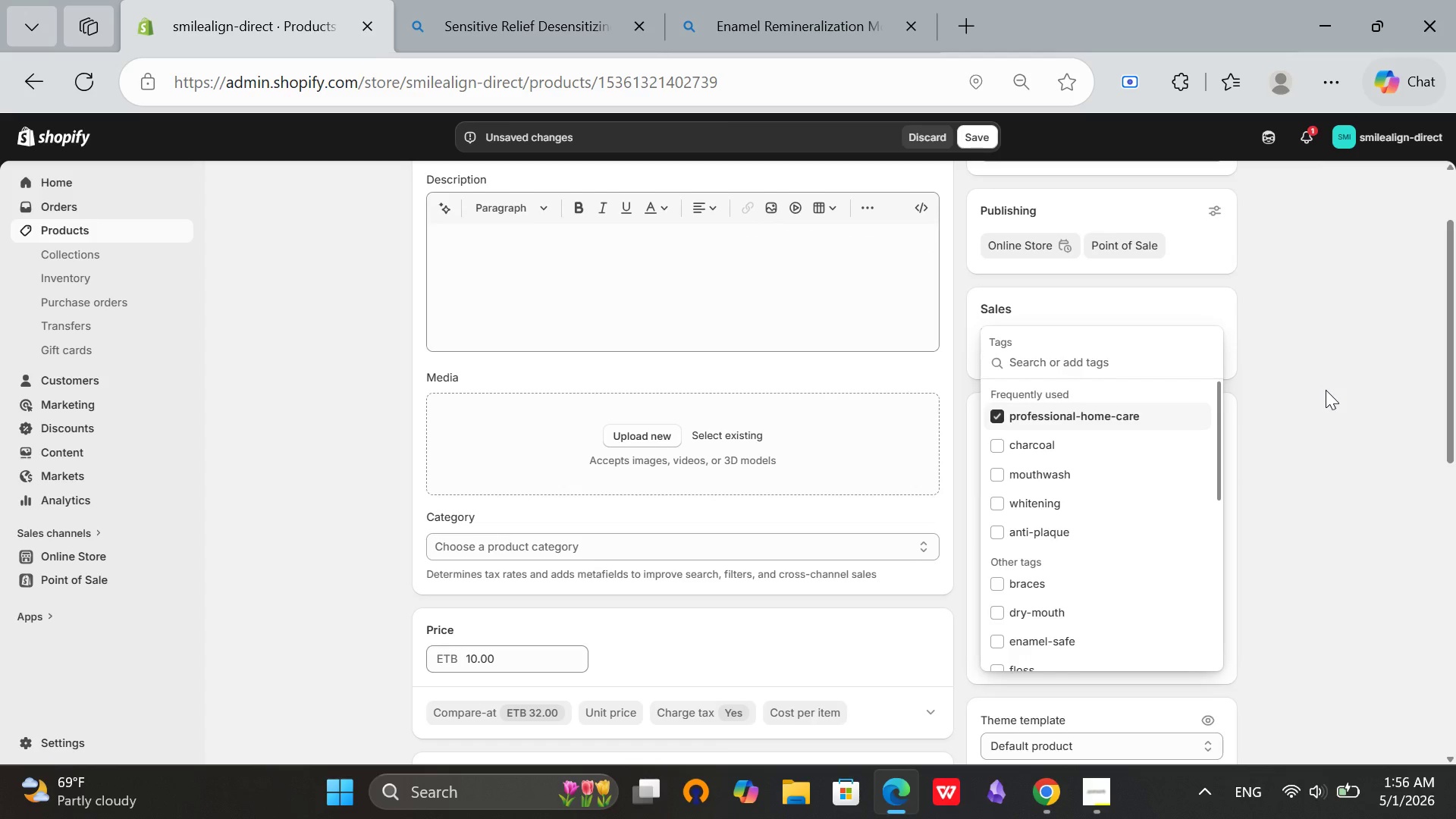 
left_click([1335, 410])
 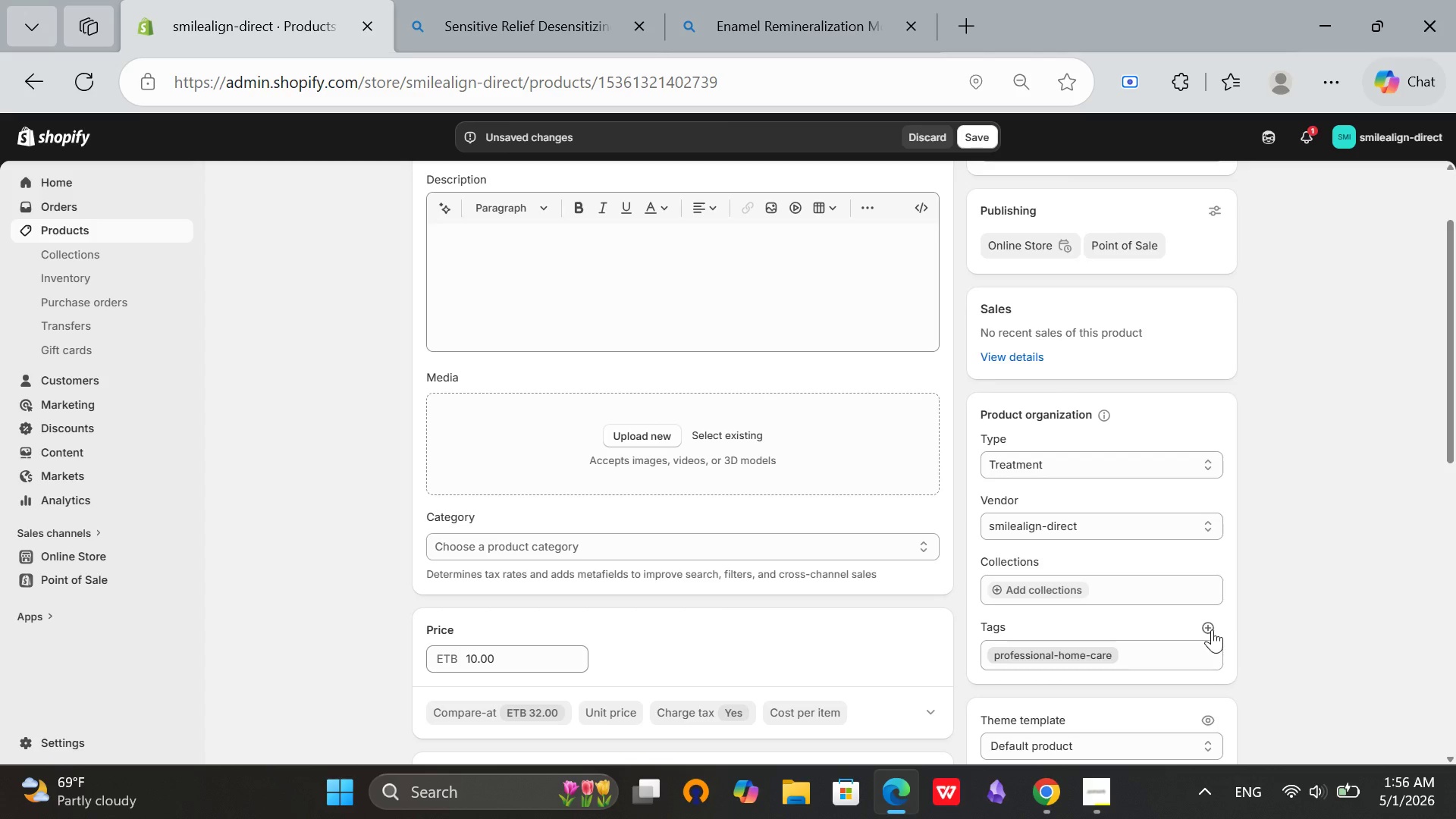 
left_click([1212, 629])
 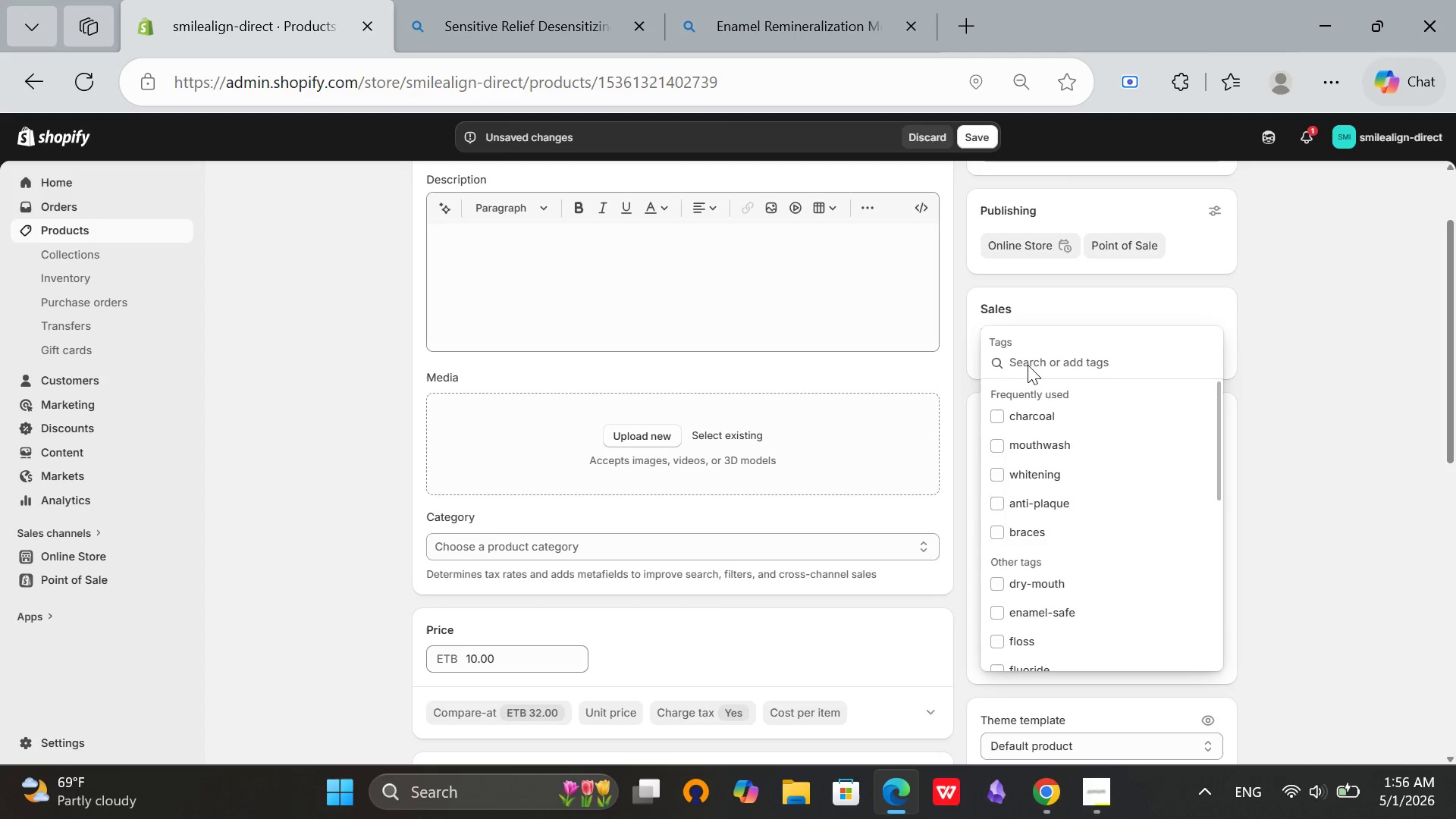 
type(gin)
 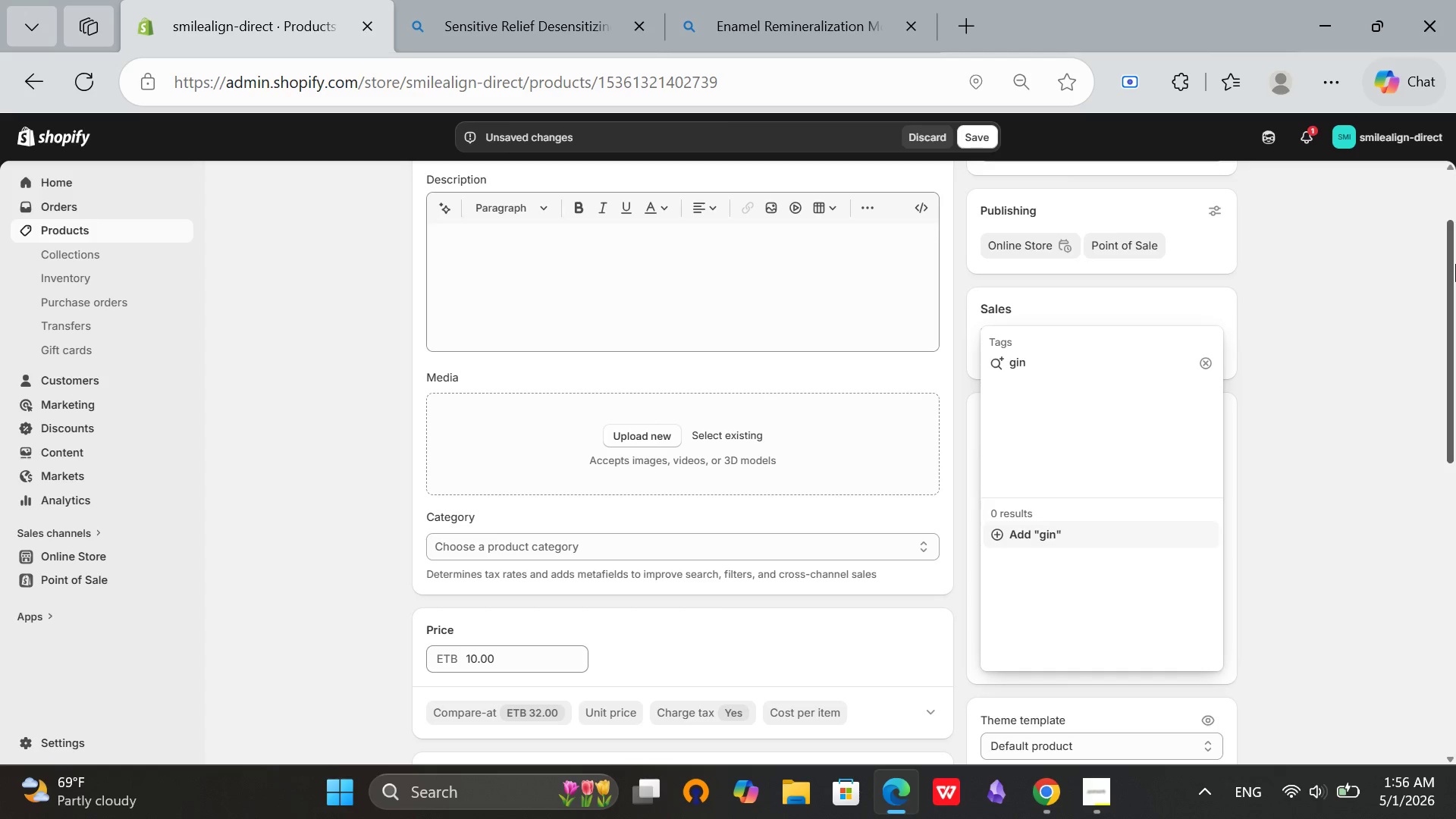 
type(gival)
 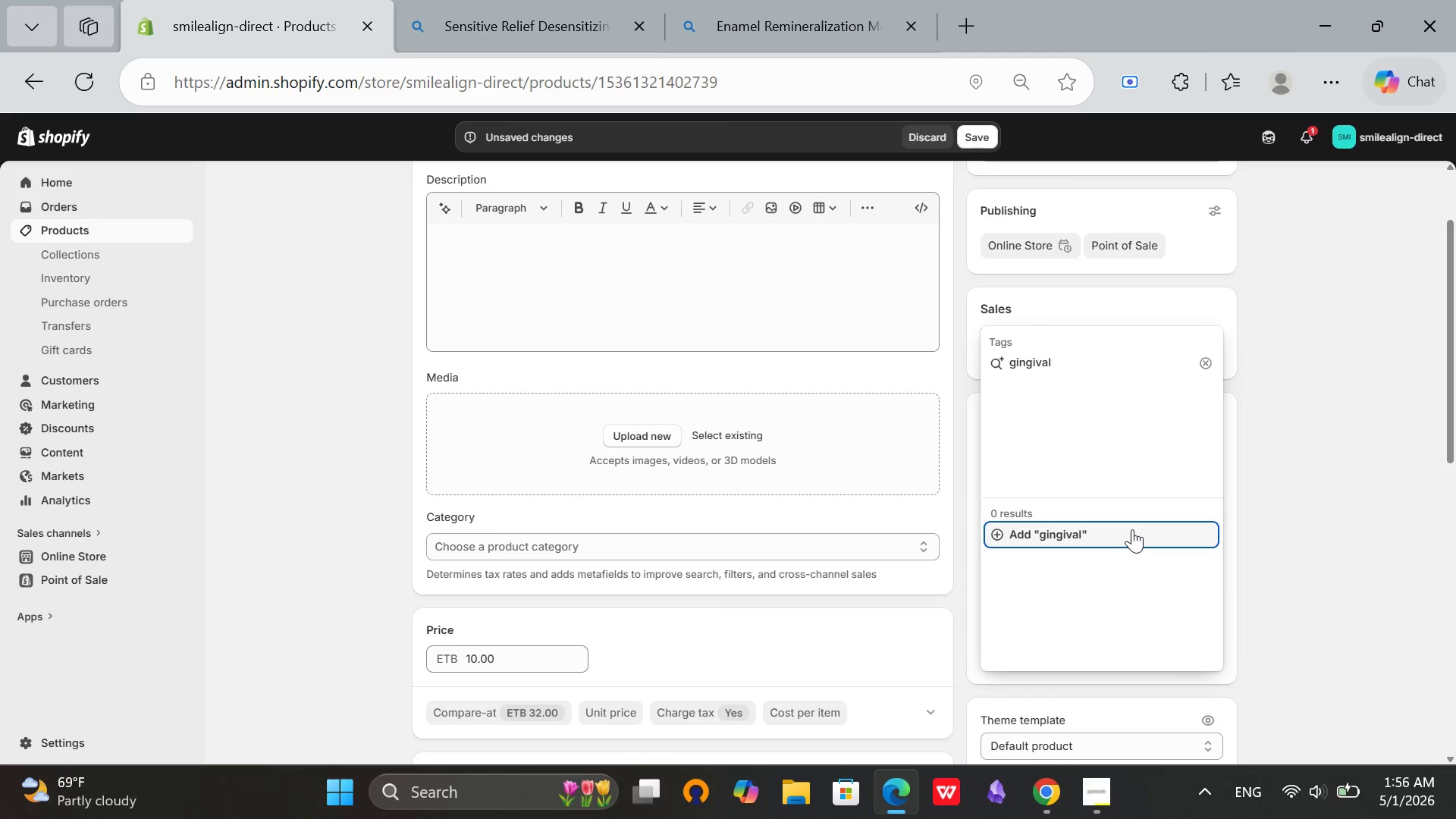 
left_click([1132, 529])
 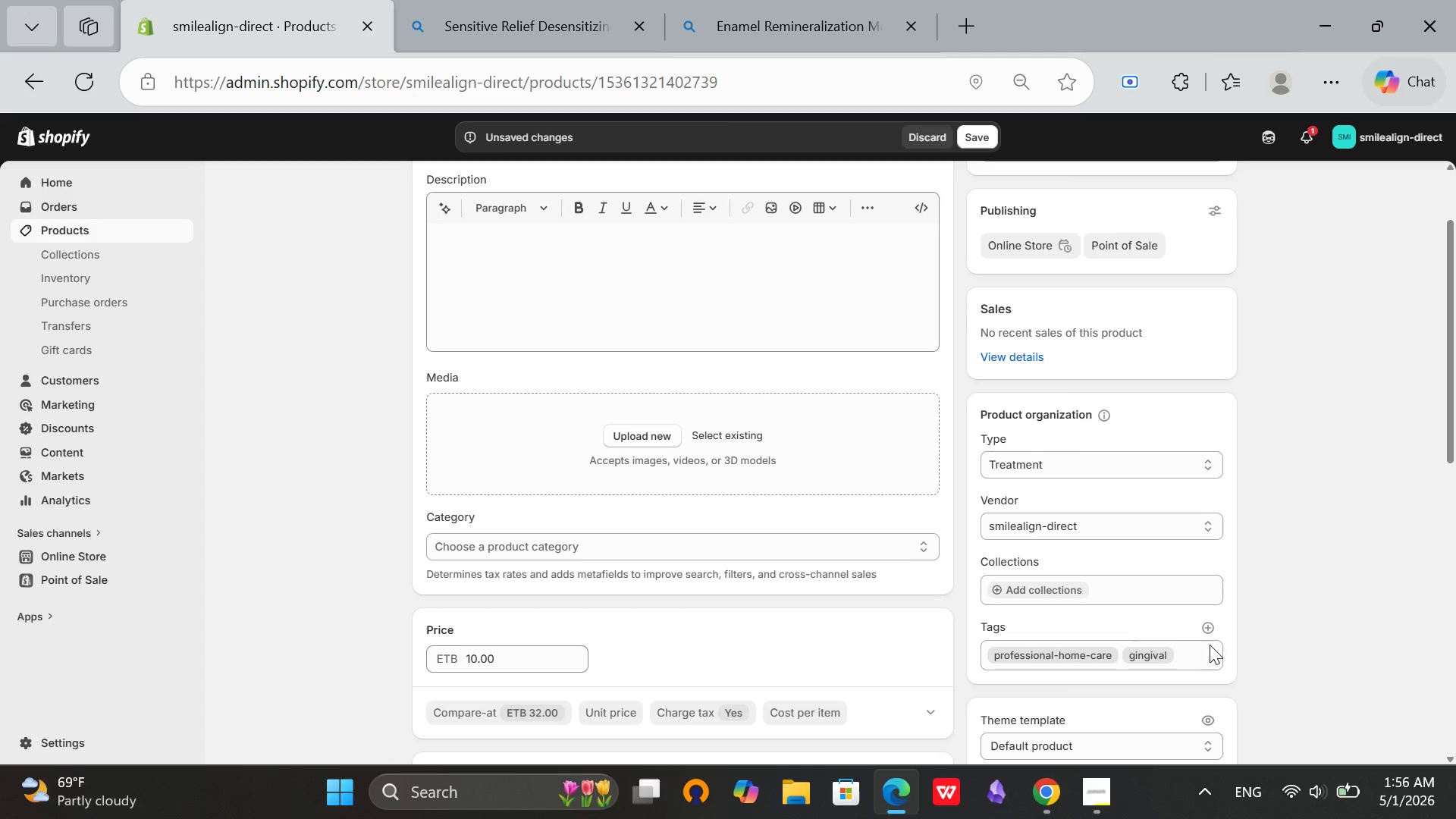 
left_click([1213, 622])
 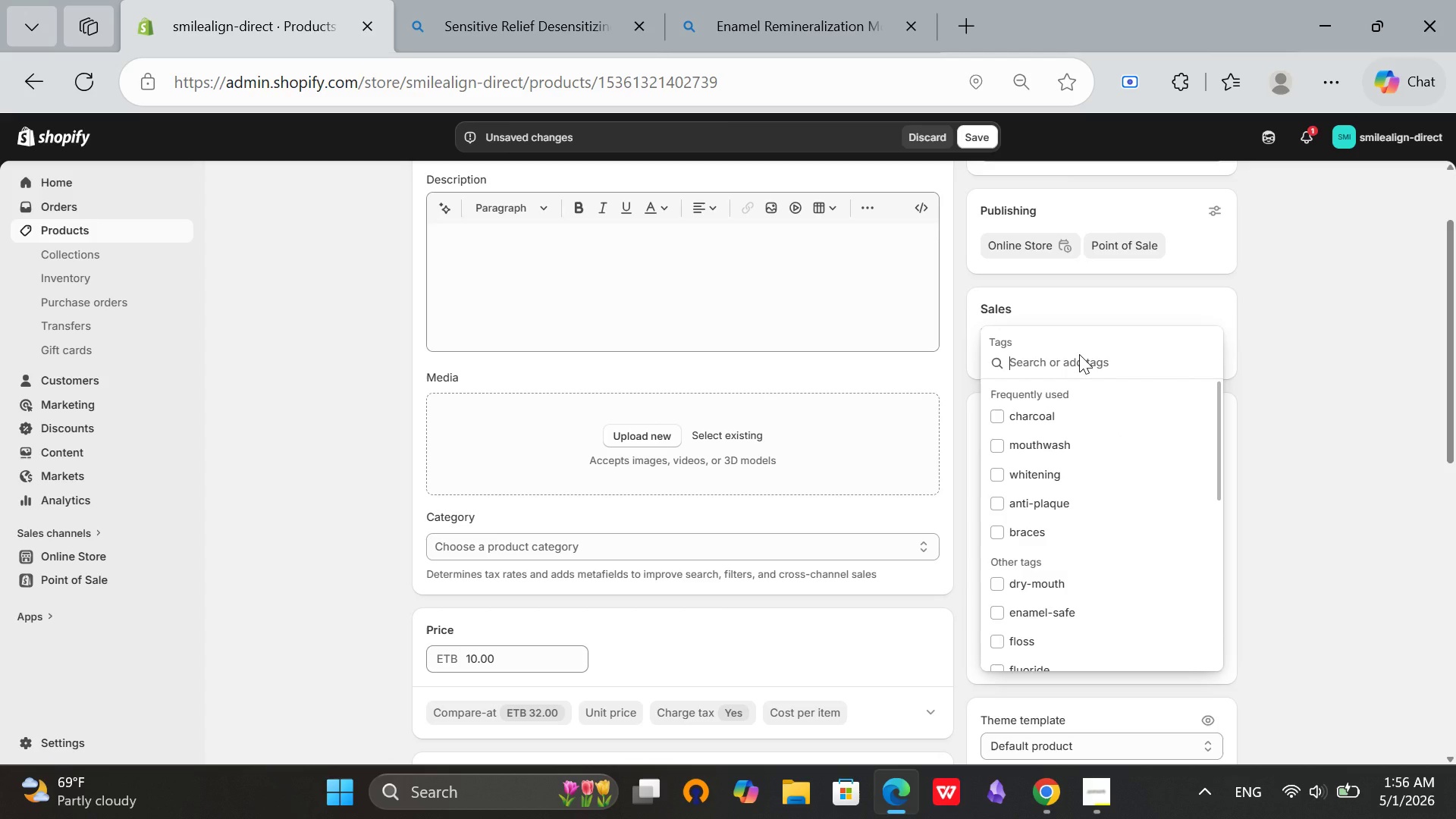 
type(protection)
 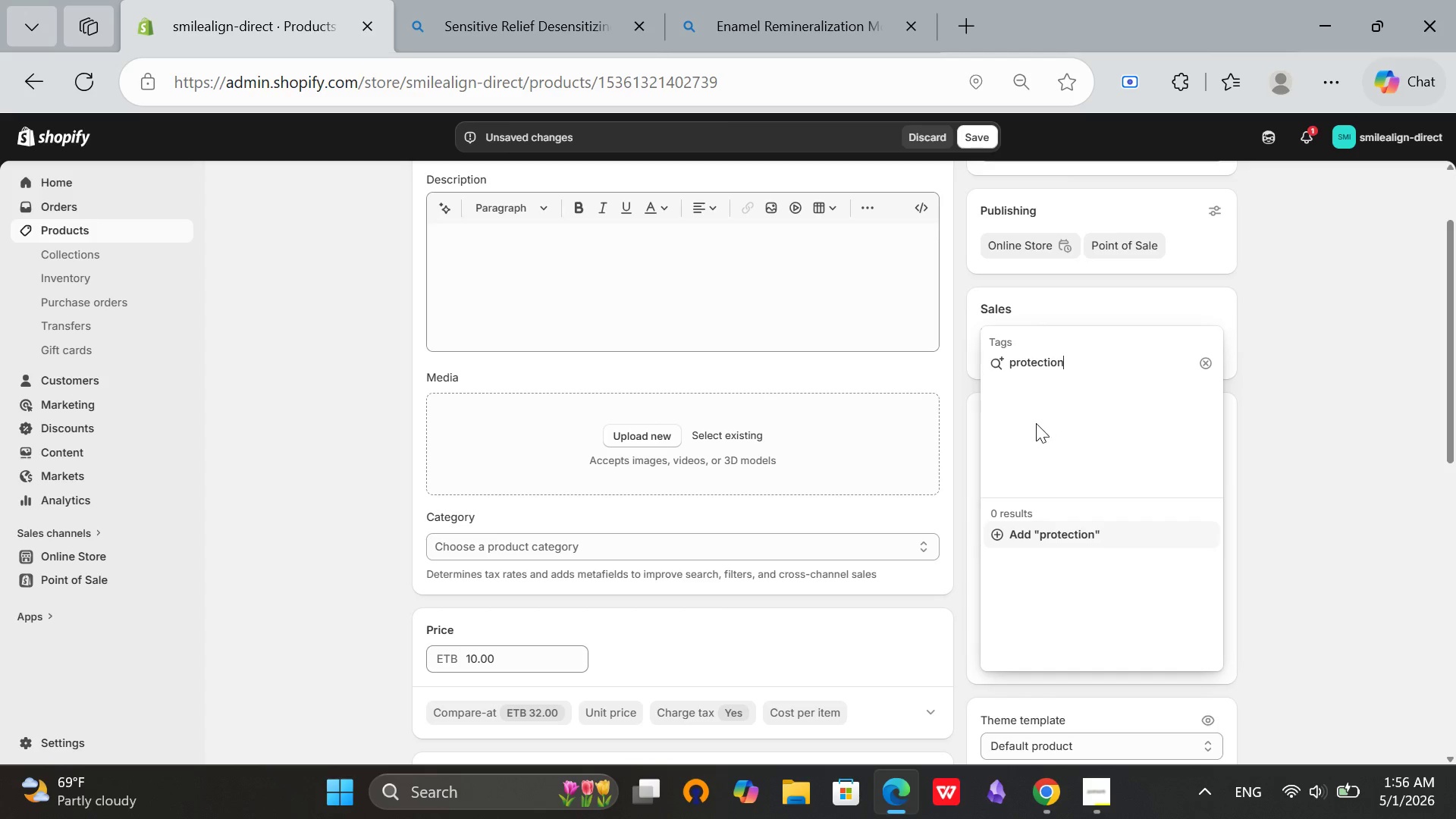 
left_click([1029, 537])
 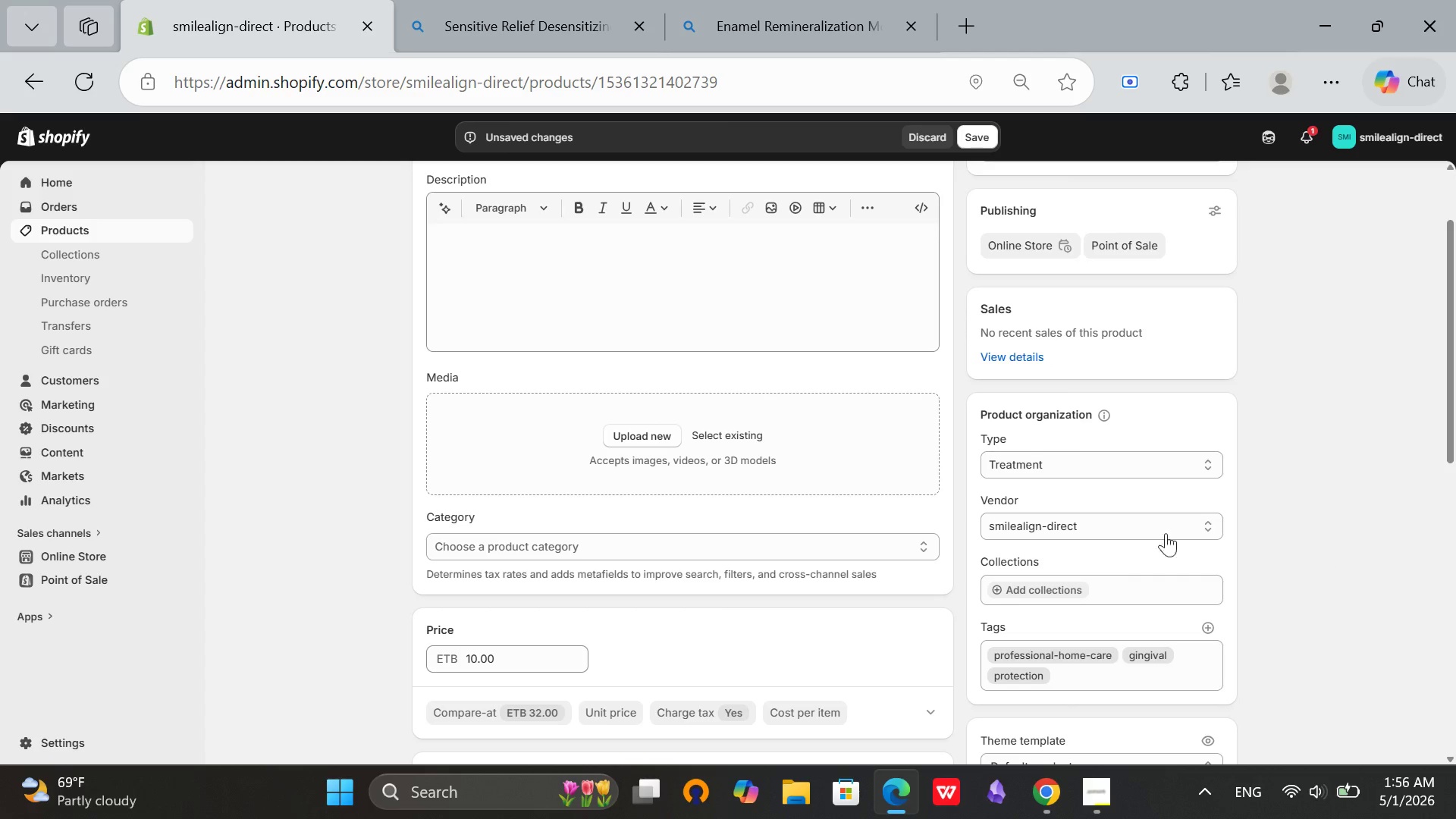 
scroll: coordinate [747, 452], scroll_direction: up, amount: 3.0
 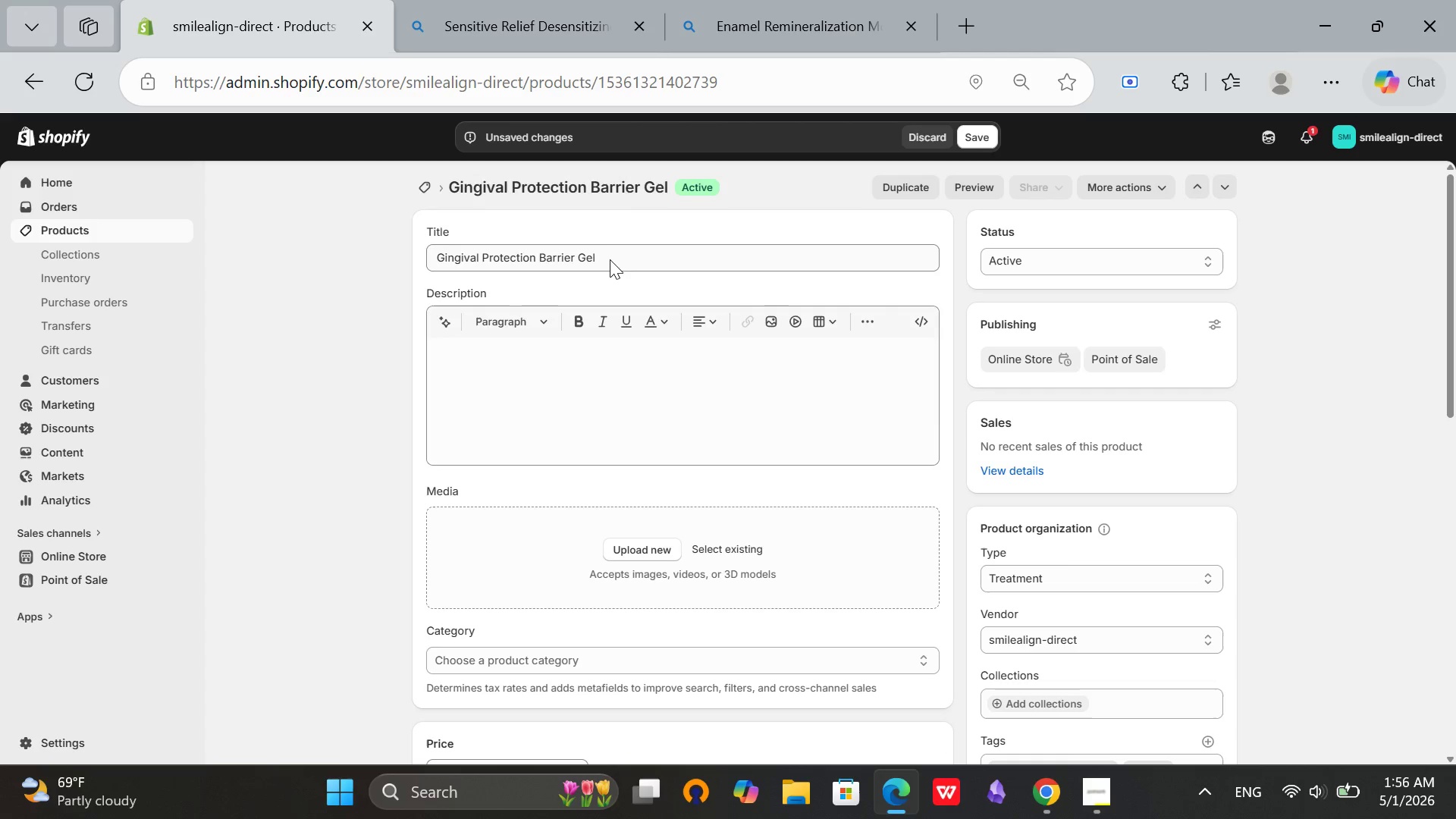 
left_click([609, 261])
 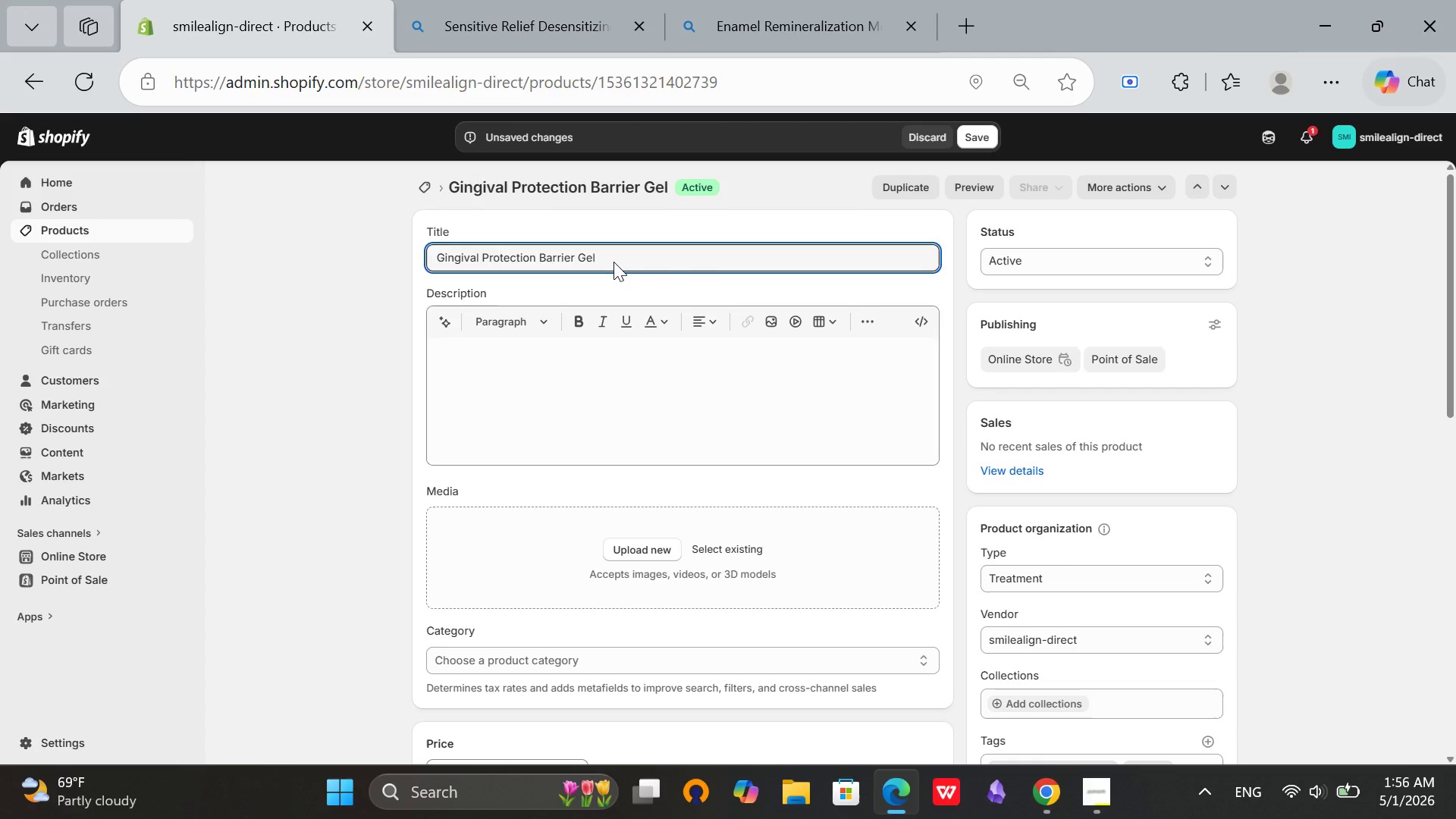 
key(Control+A)
 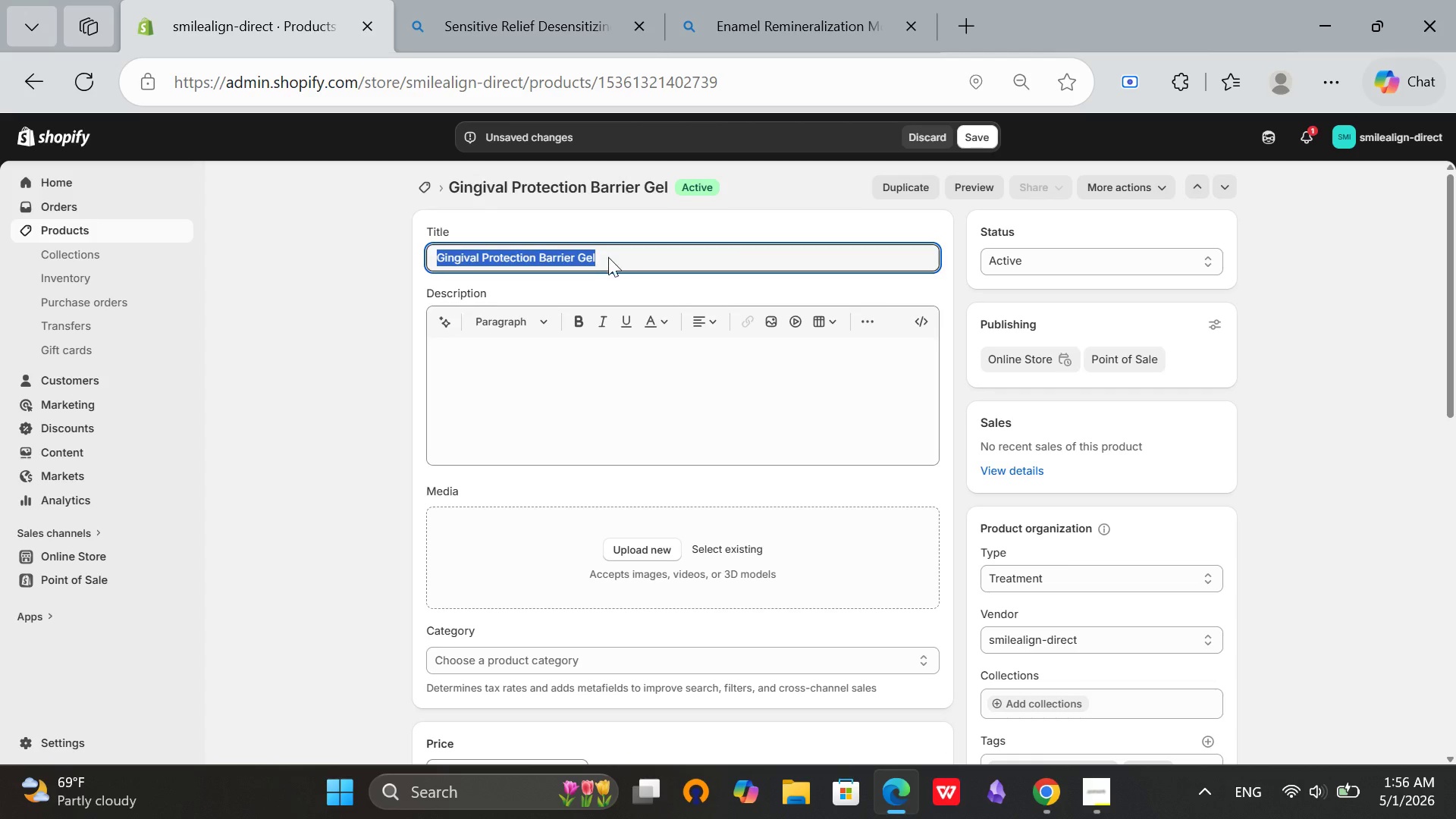 
key(Control+C)
 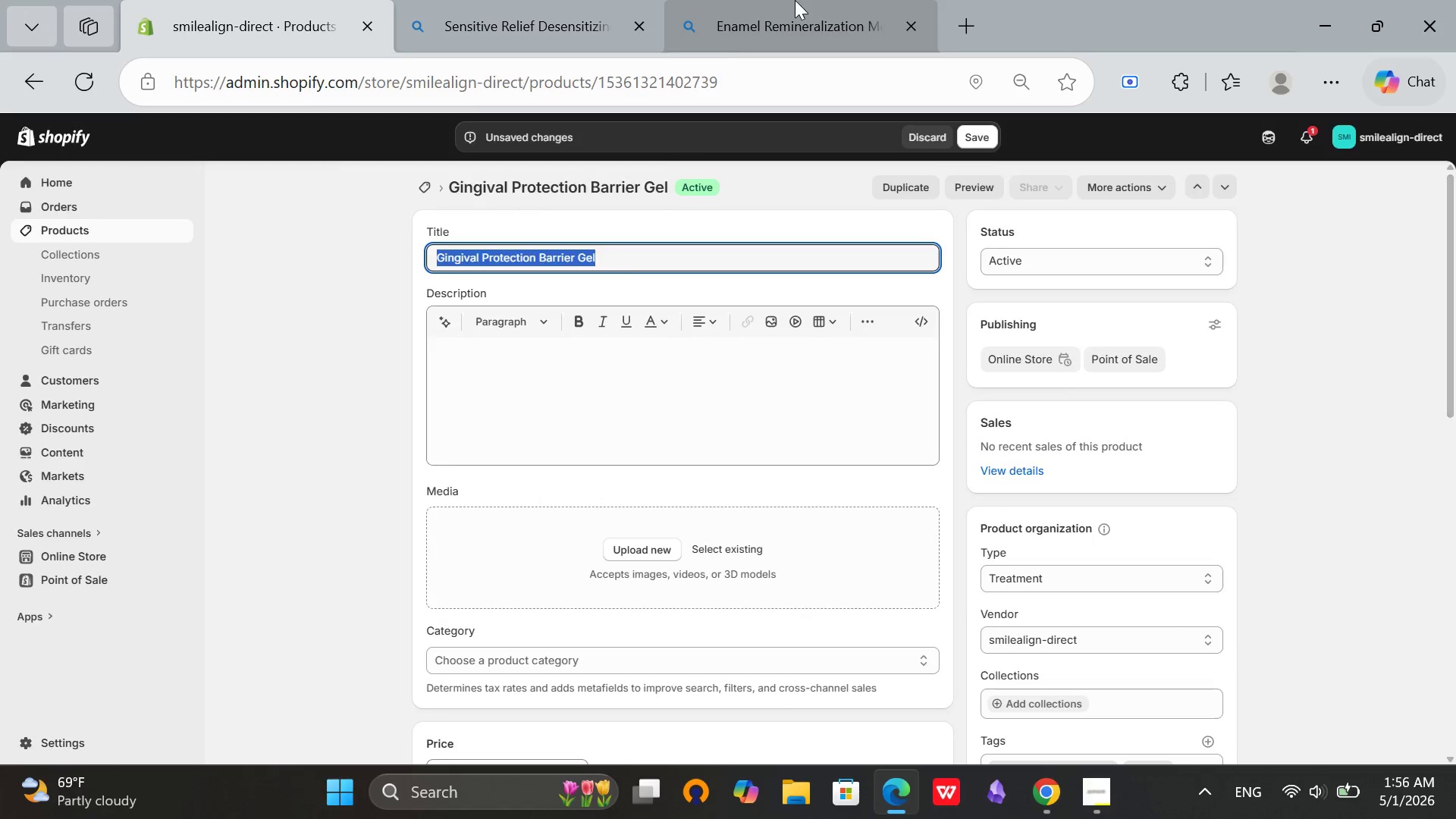 
left_click([795, 0])
 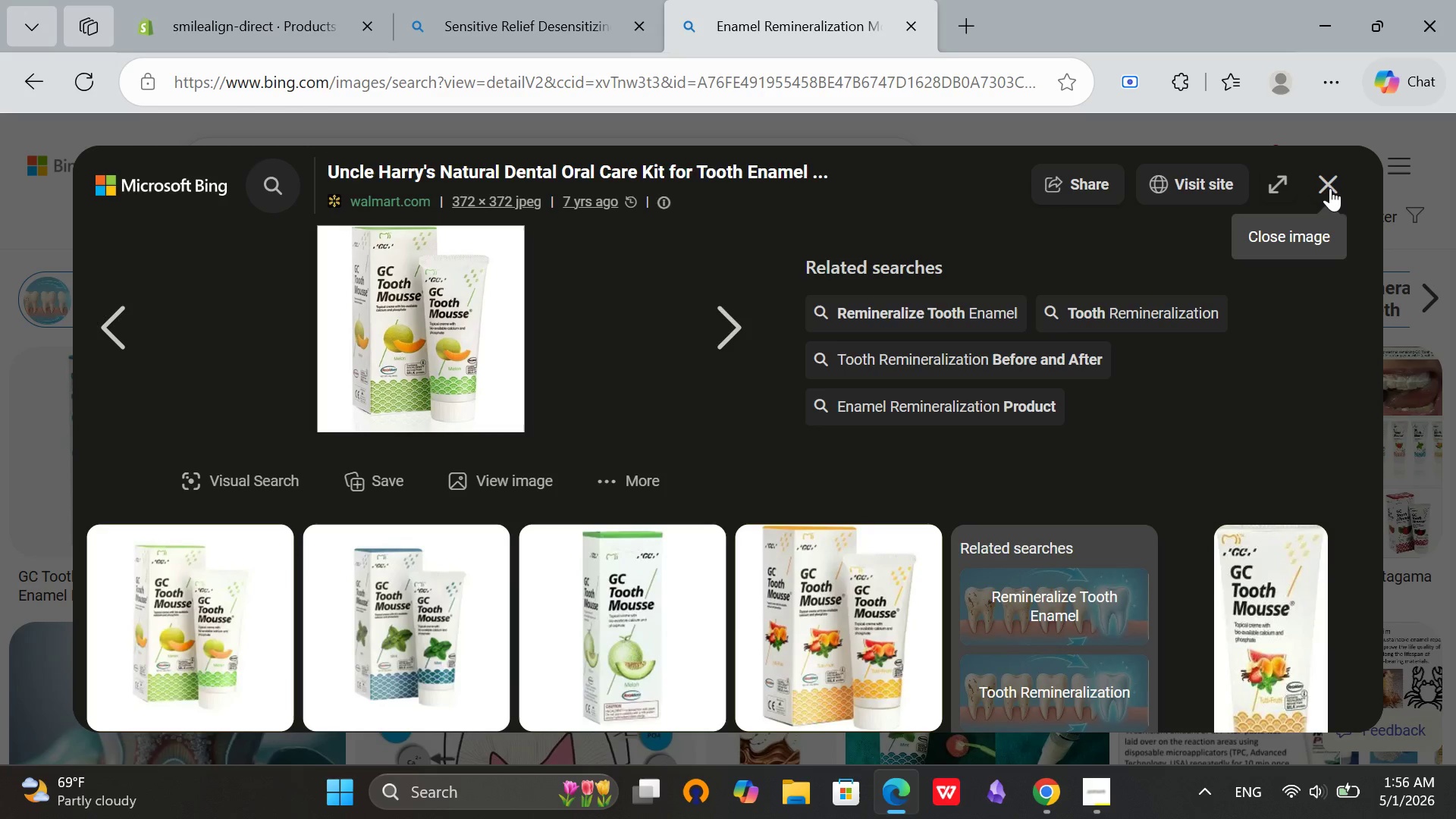 
left_click([1330, 188])
 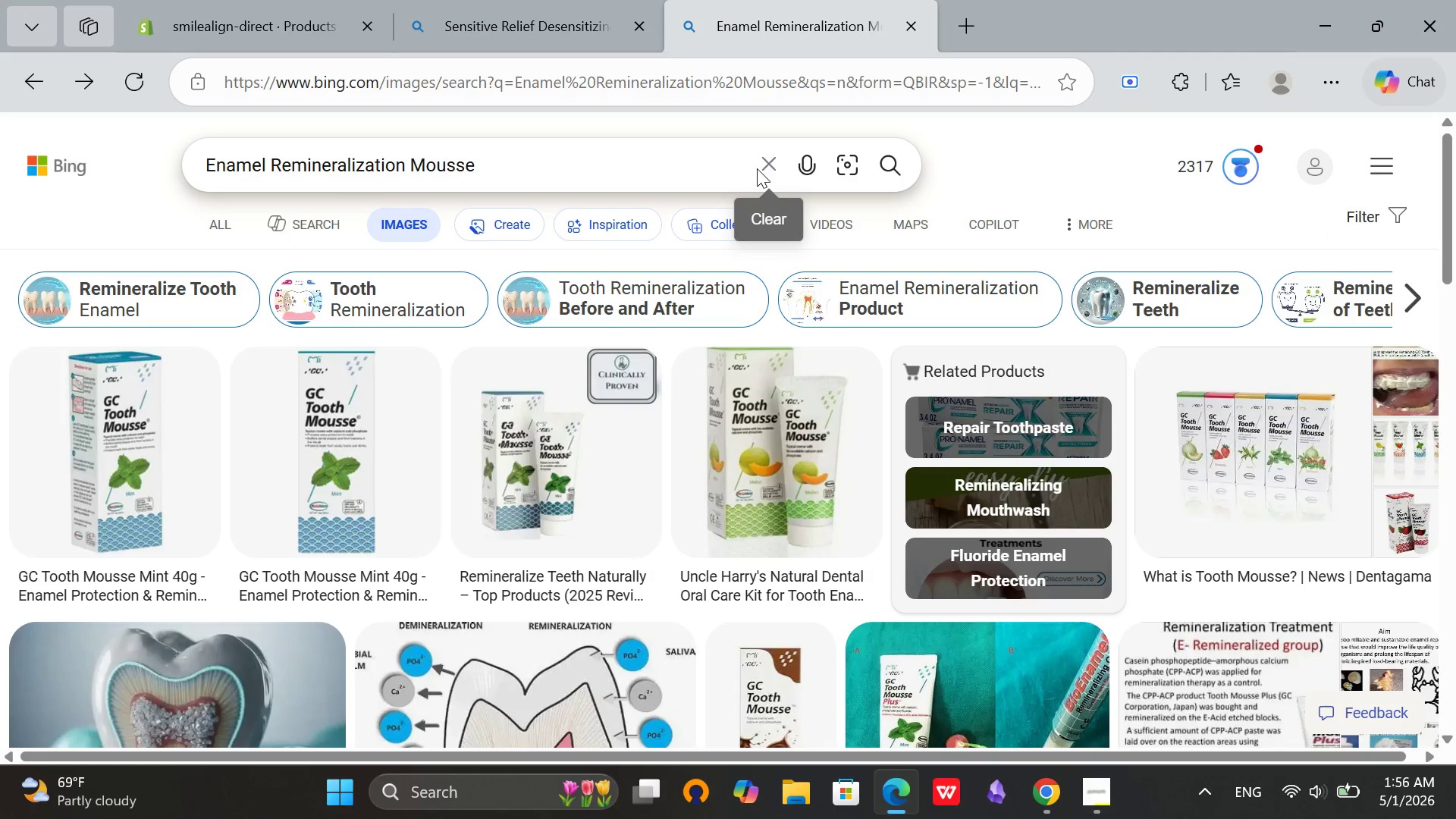 
left_click([758, 169])
 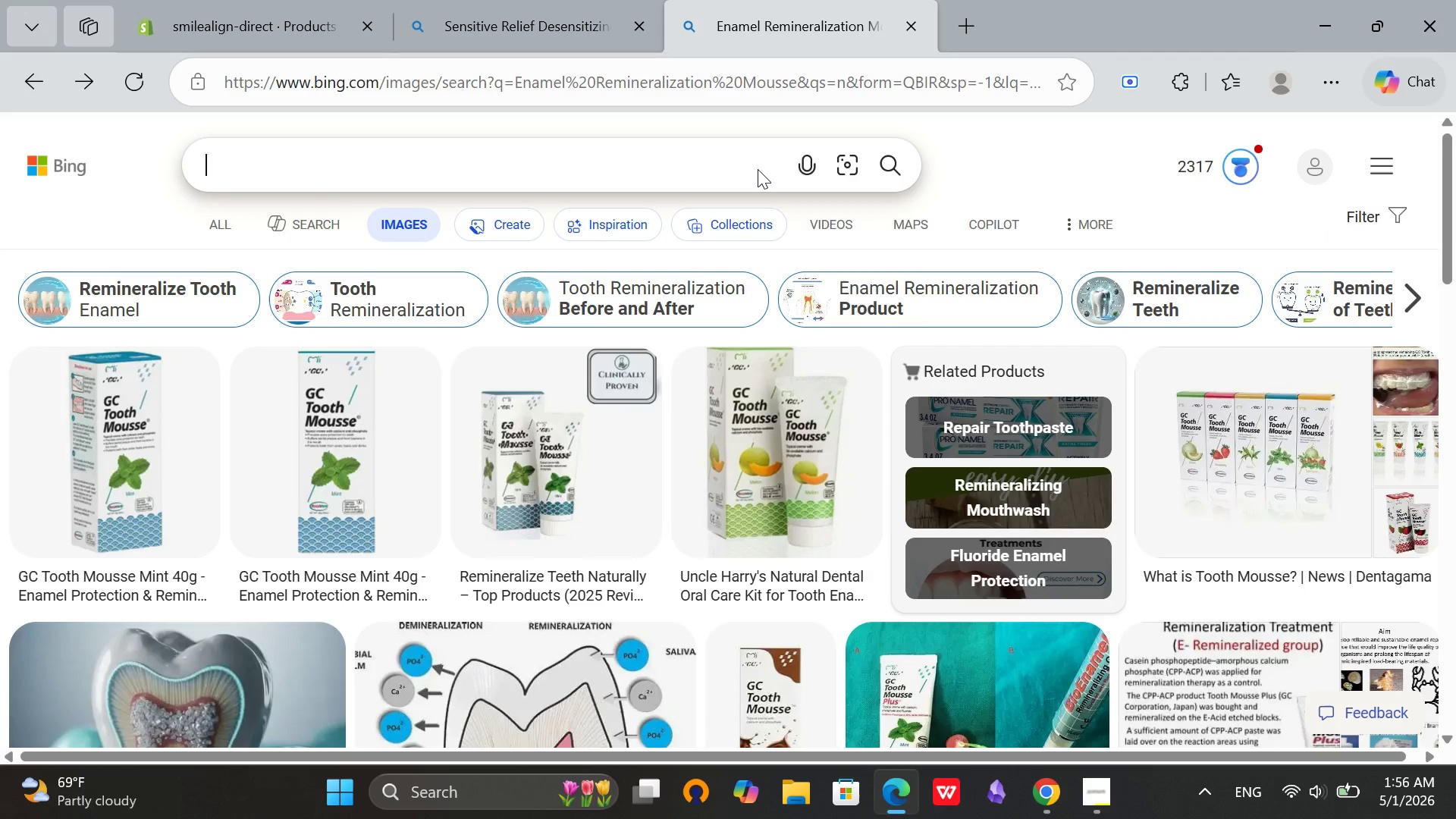 
key(Control+V)
 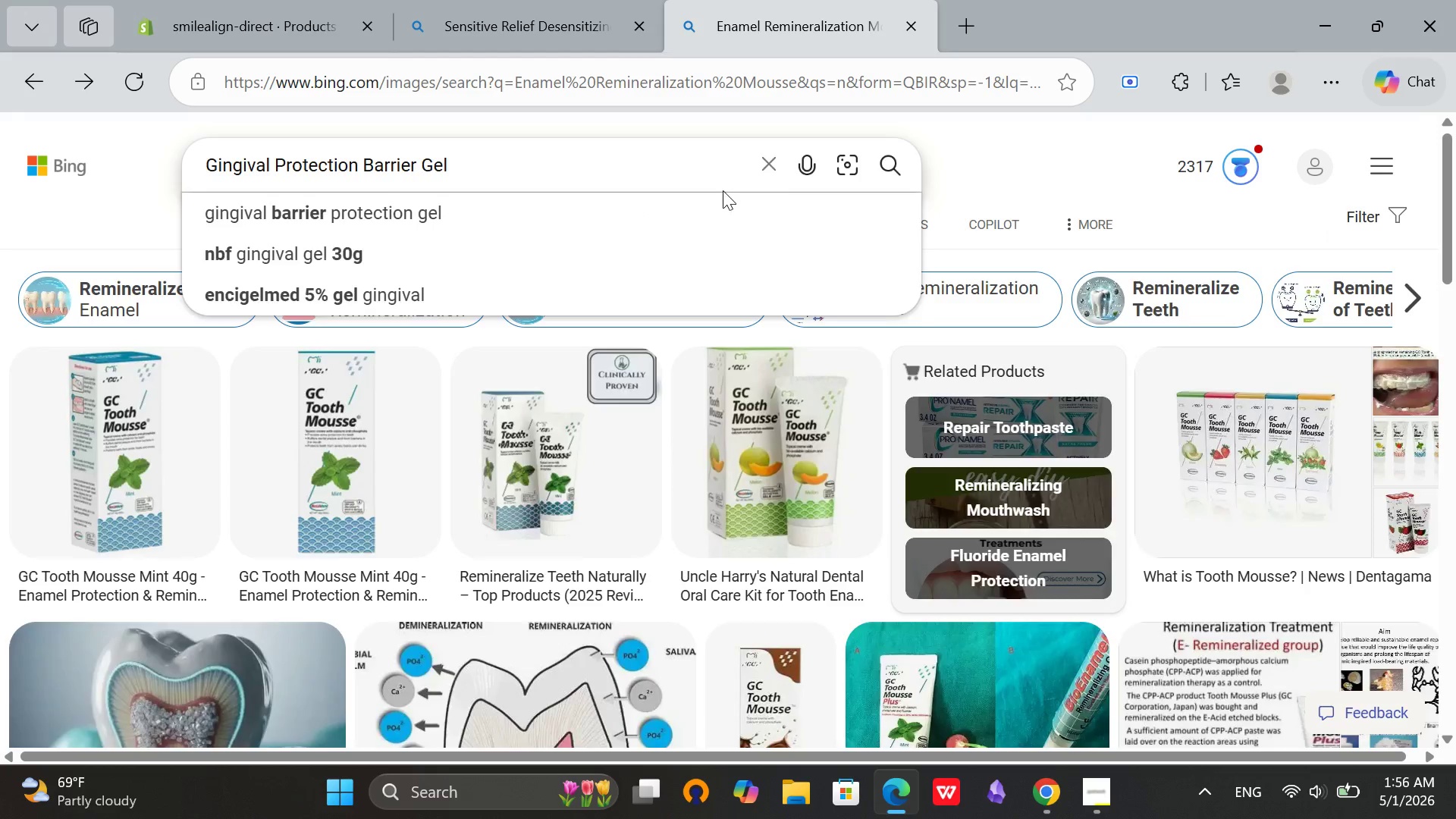 
key(Enter)
 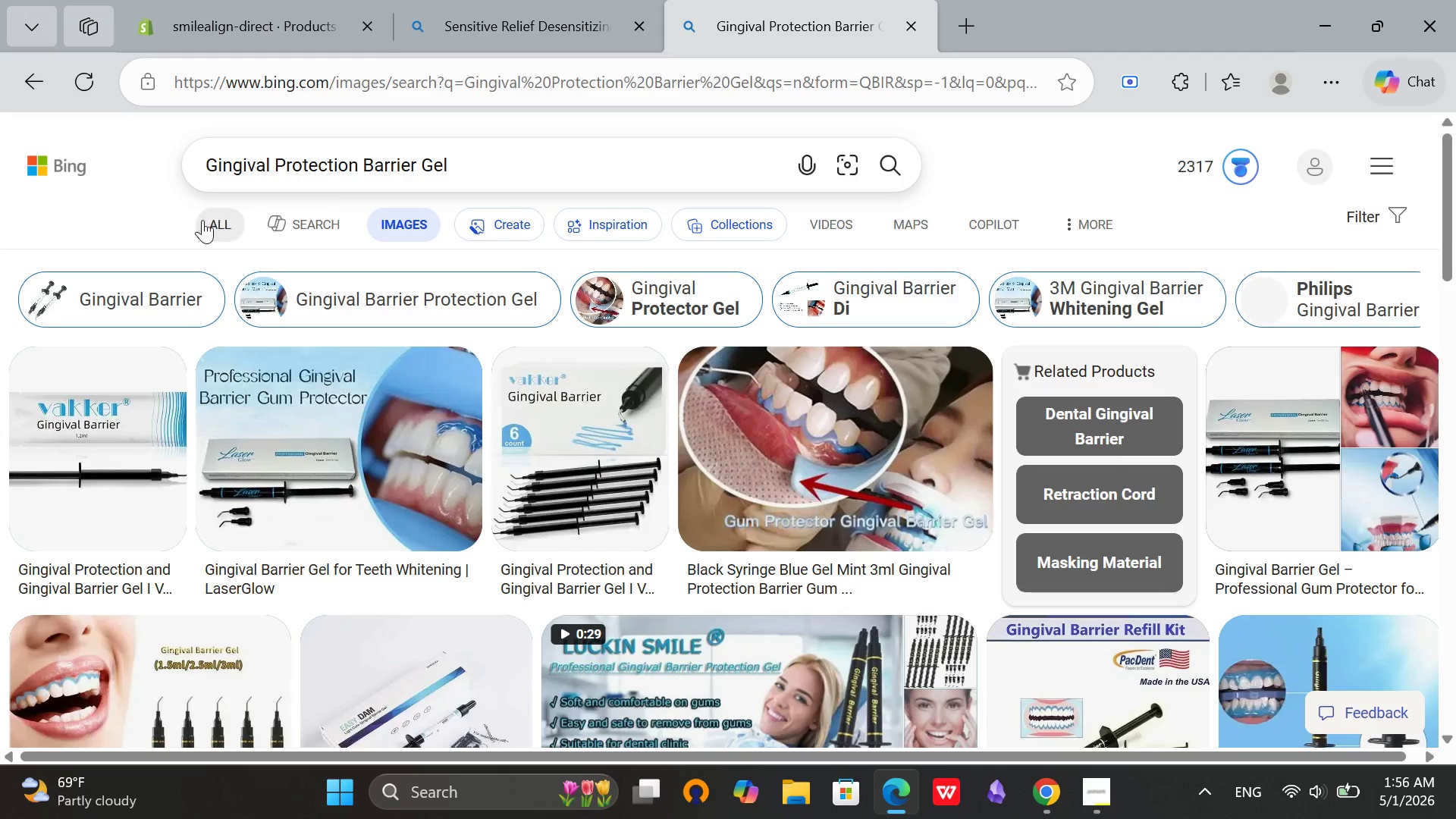 
scroll: coordinate [603, 437], scroll_direction: down, amount: 5.0
 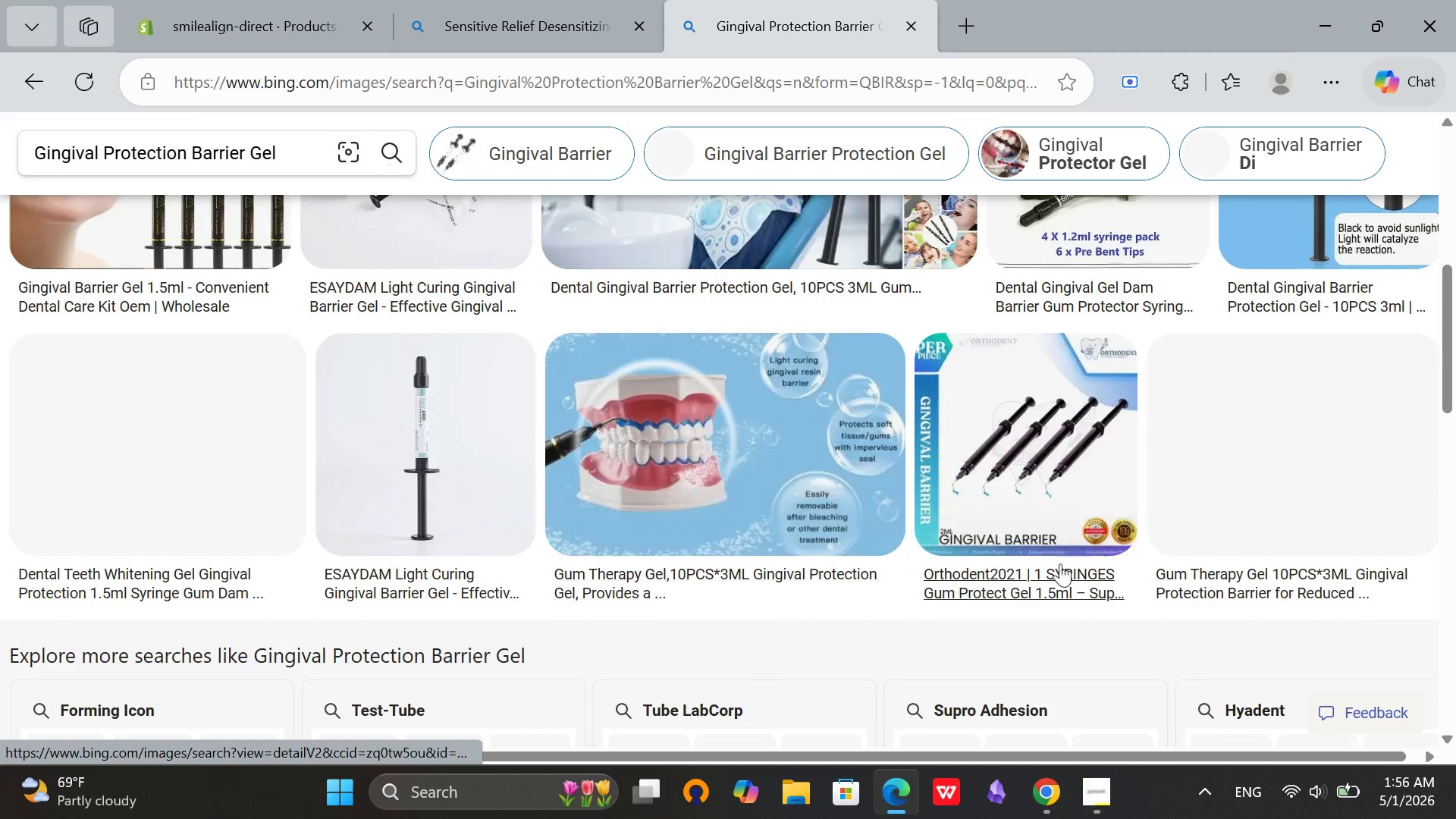 
scroll: coordinate [1031, 647], scroll_direction: up, amount: 1.0
 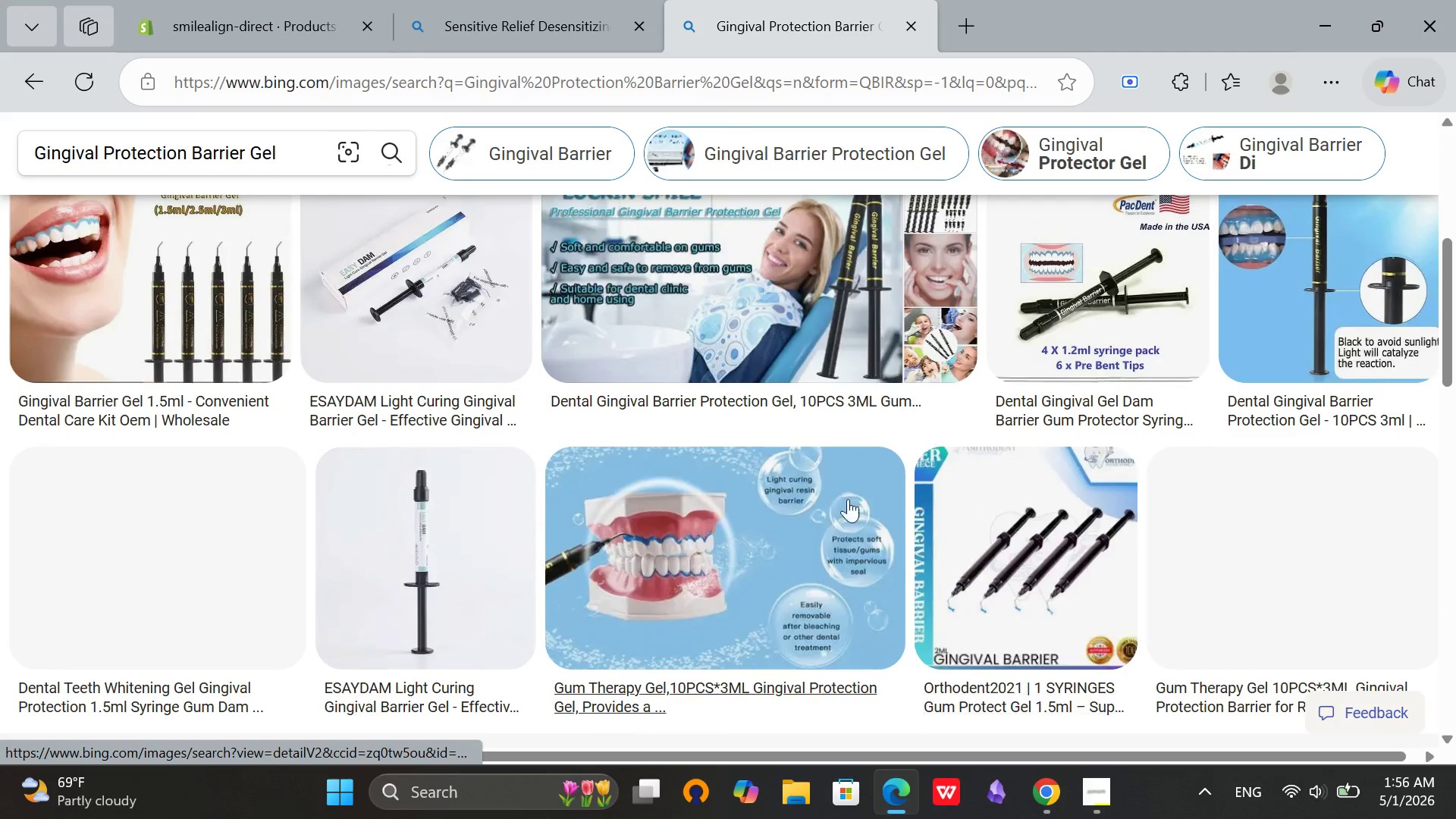 
scroll: coordinate [814, 508], scroll_direction: down, amount: 6.0
 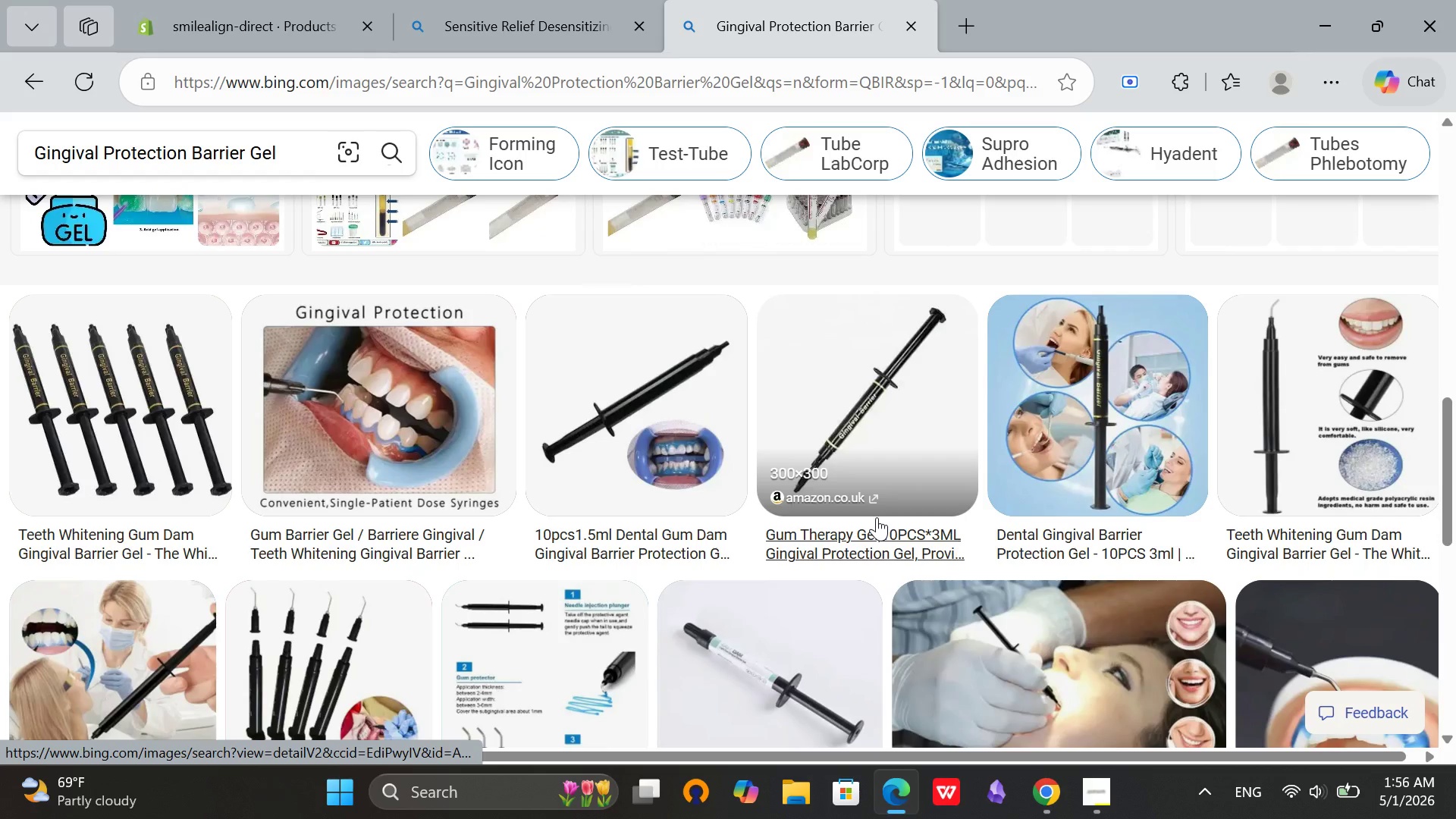 
scroll: coordinate [878, 522], scroll_direction: none, amount: 0.0
 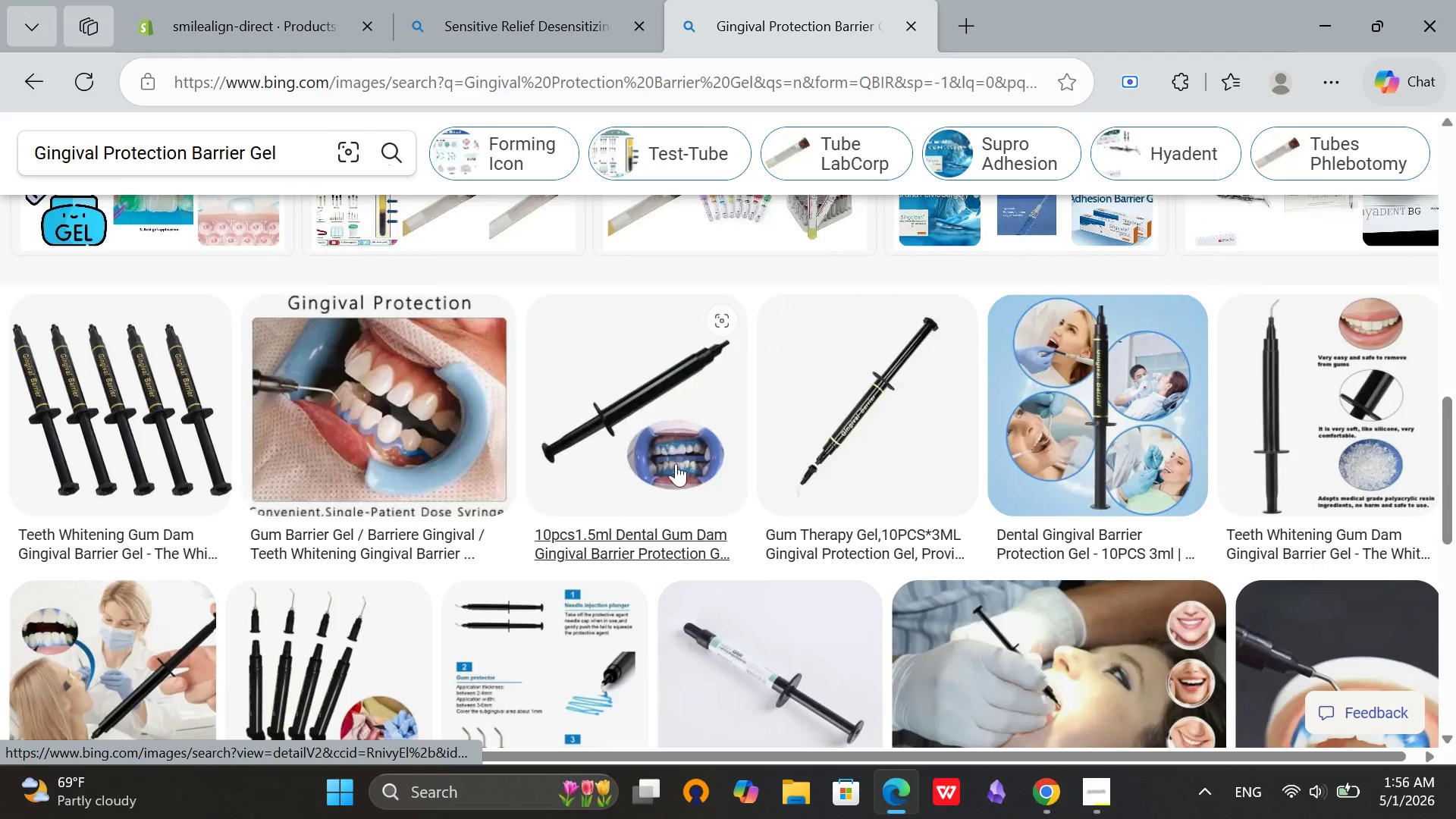 
scroll: coordinate [698, 470], scroll_direction: down, amount: 3.0
 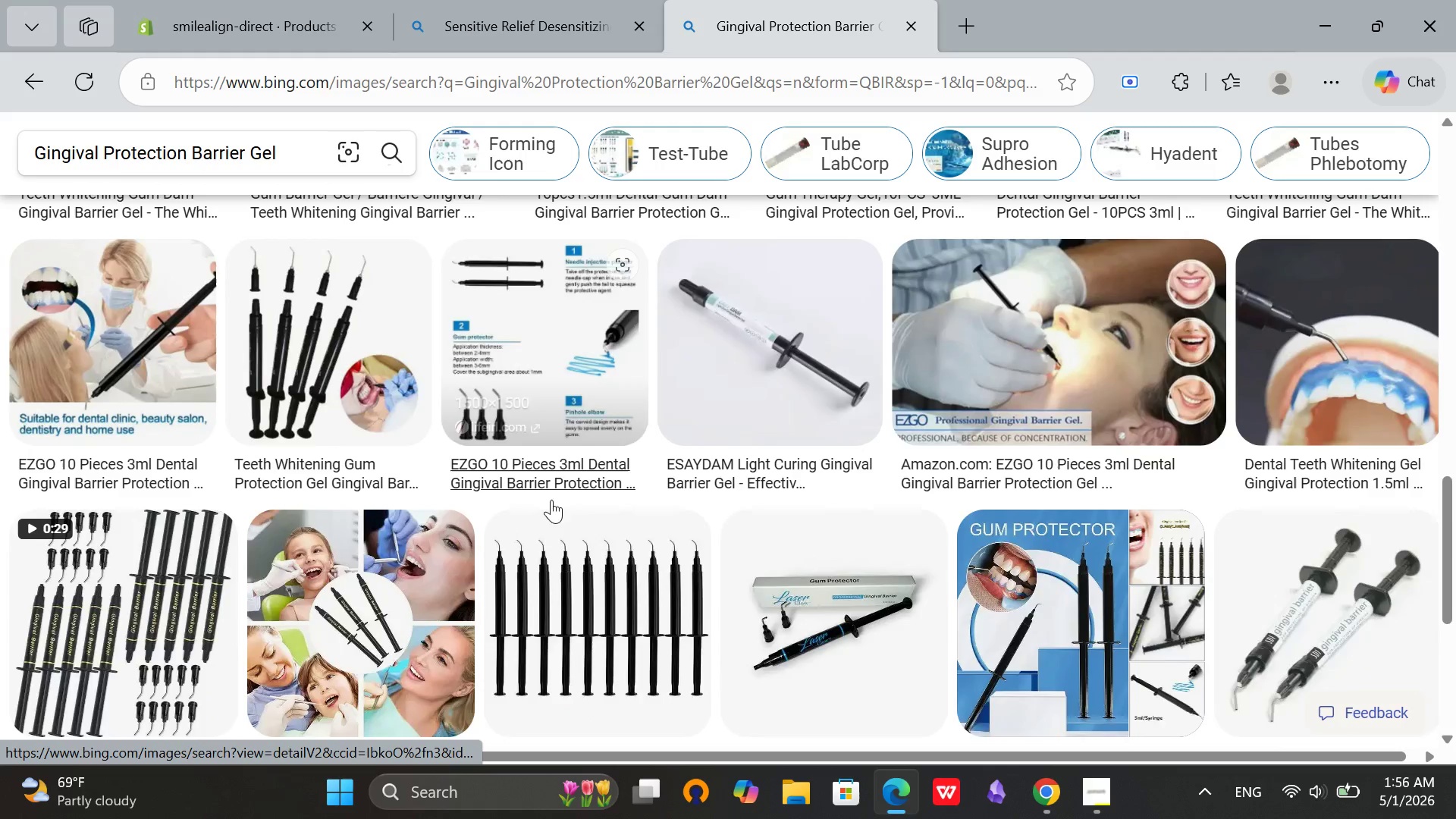 
scroll: coordinate [551, 500], scroll_direction: up, amount: 3.0
 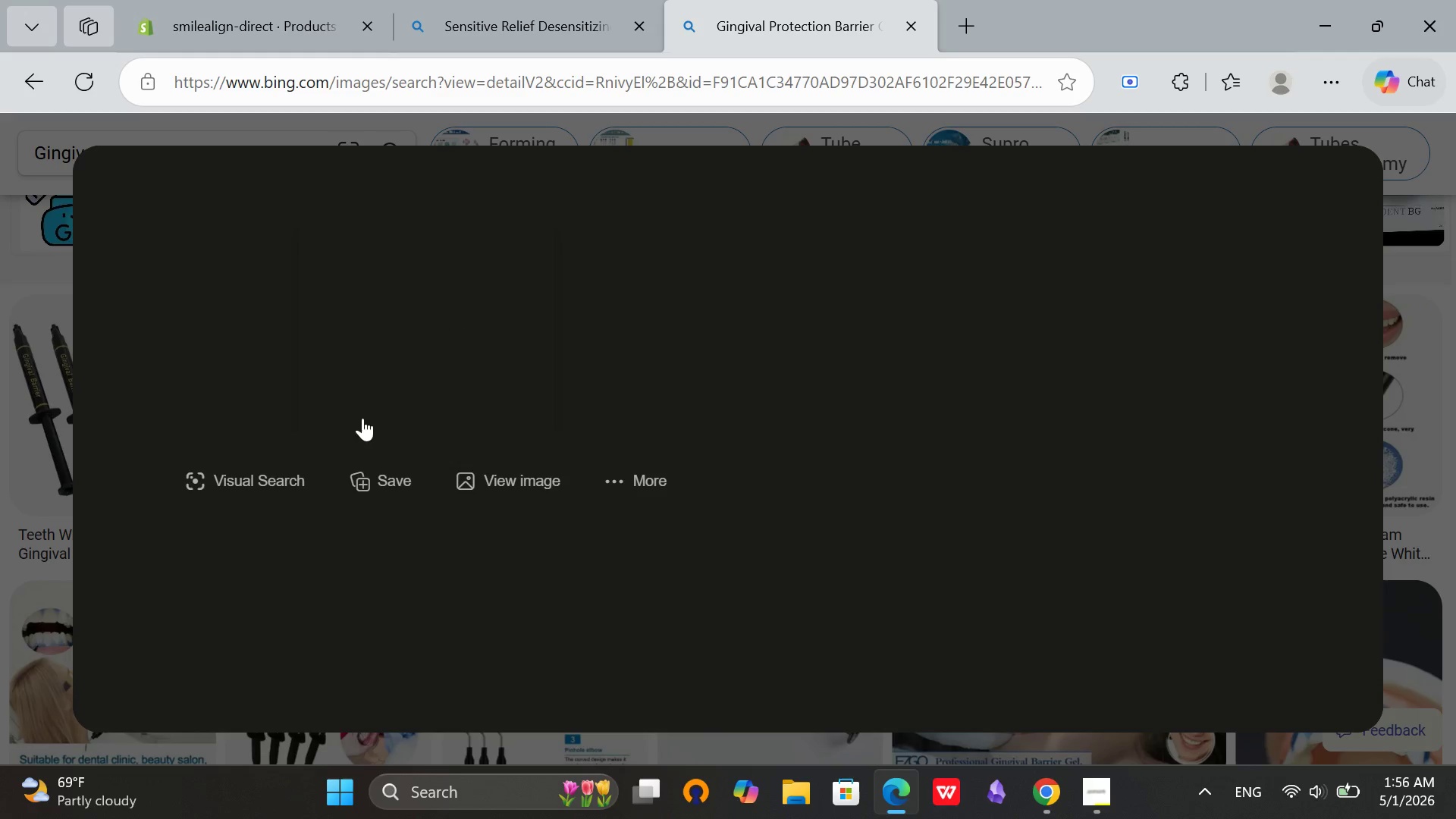 
left_click([246, 0])
 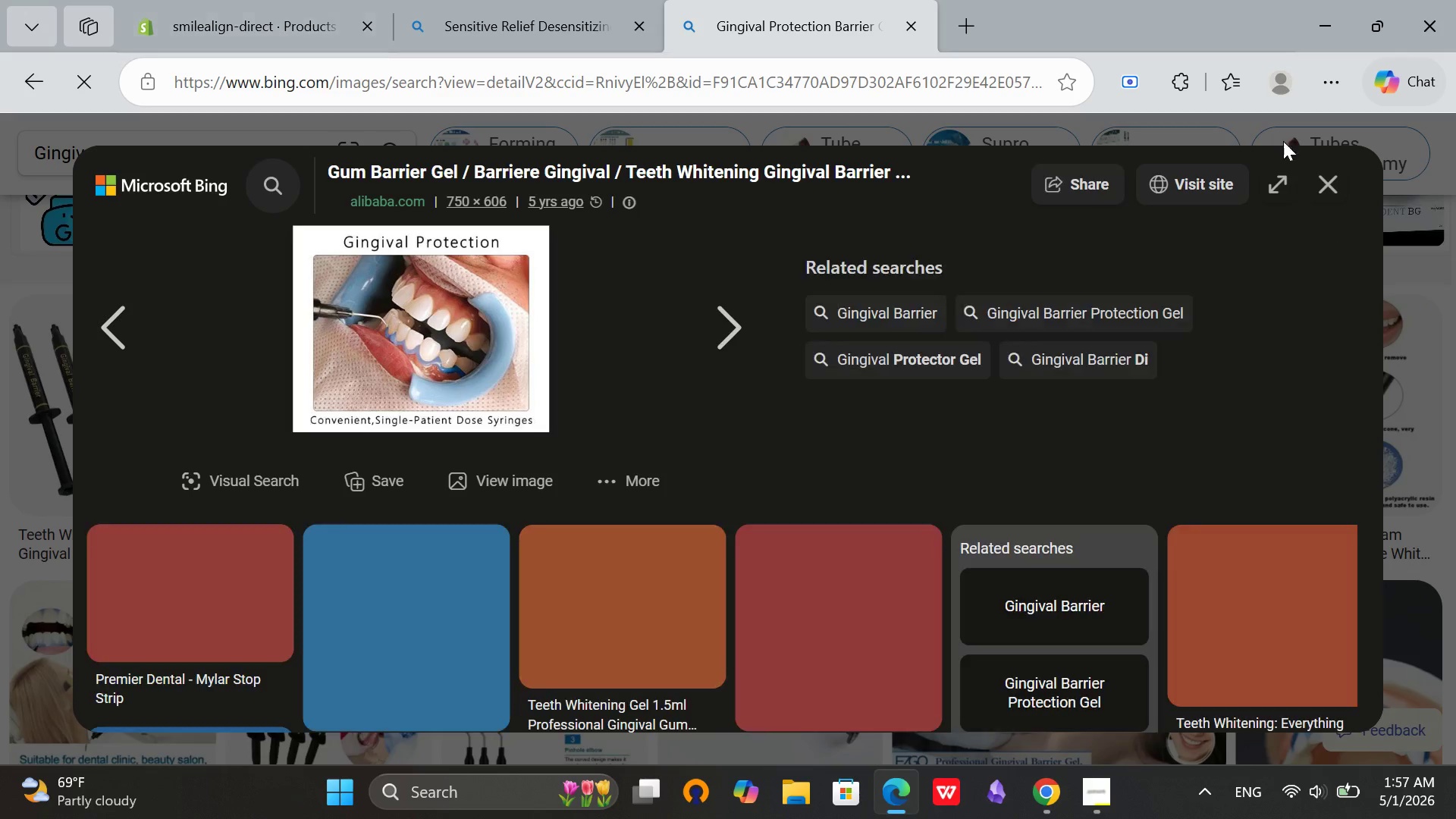 
wait(5.06)
 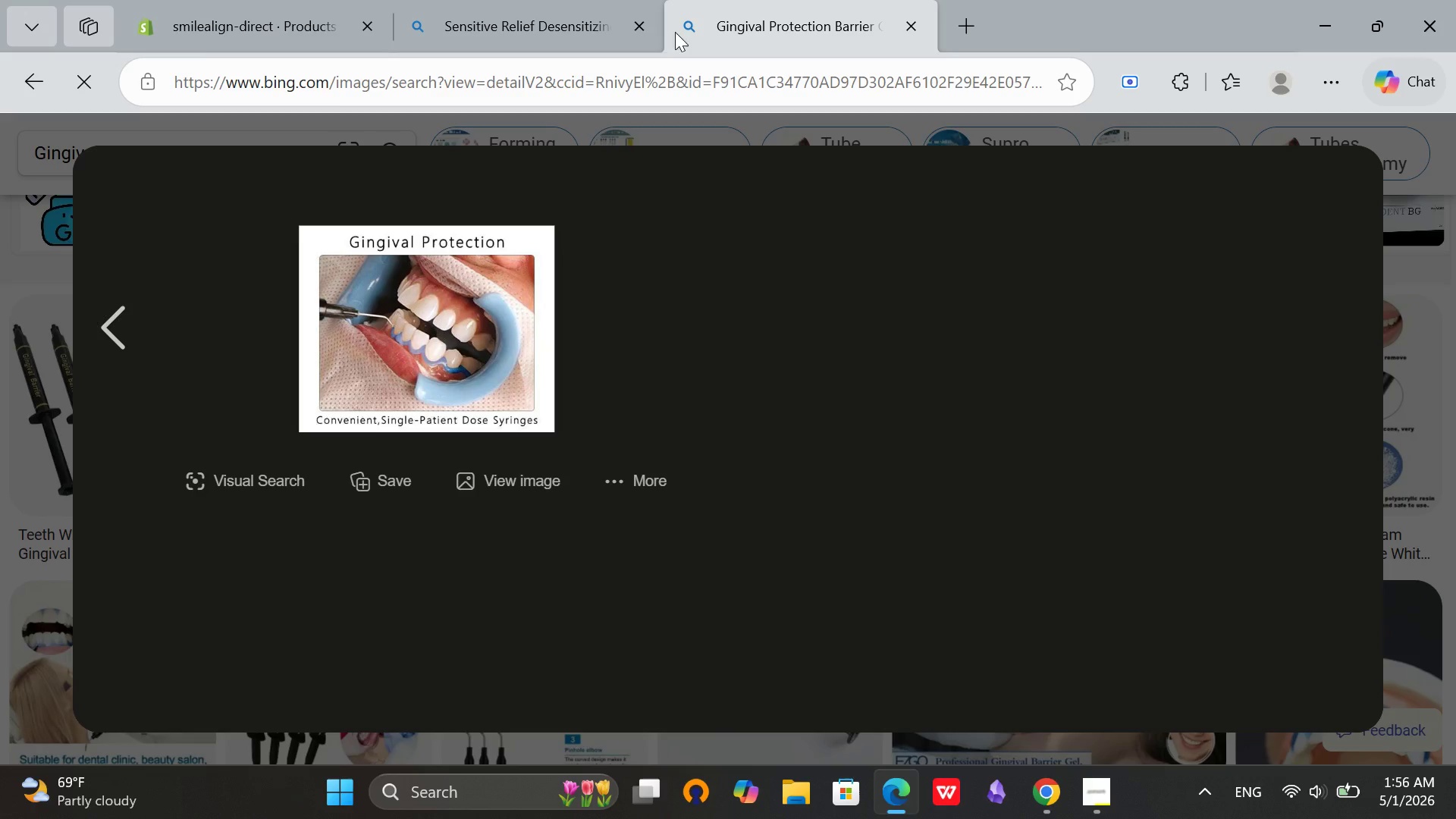 
scroll: coordinate [923, 431], scroll_direction: down, amount: 3.0
 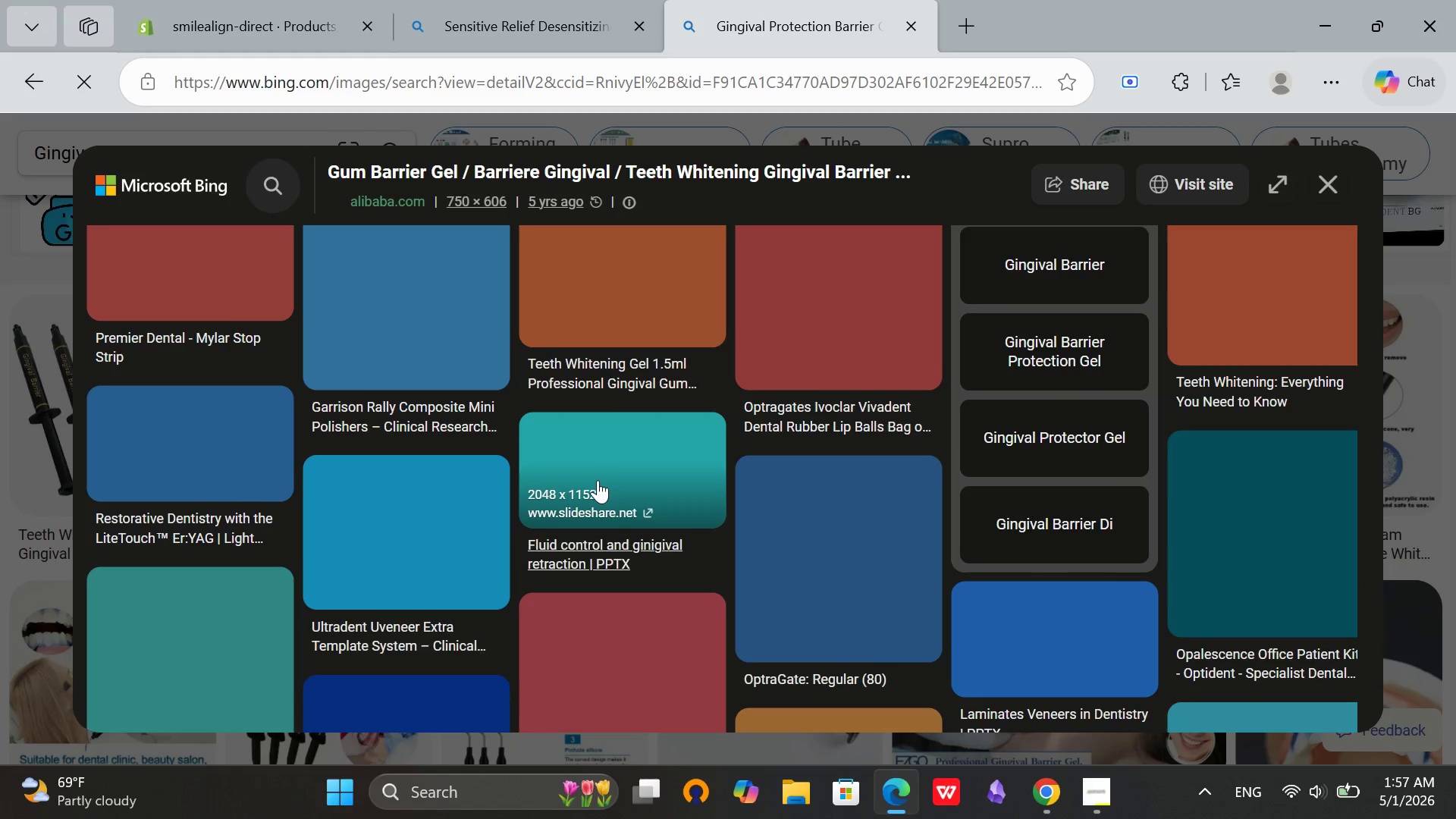 
scroll: coordinate [597, 480], scroll_direction: up, amount: 5.0
 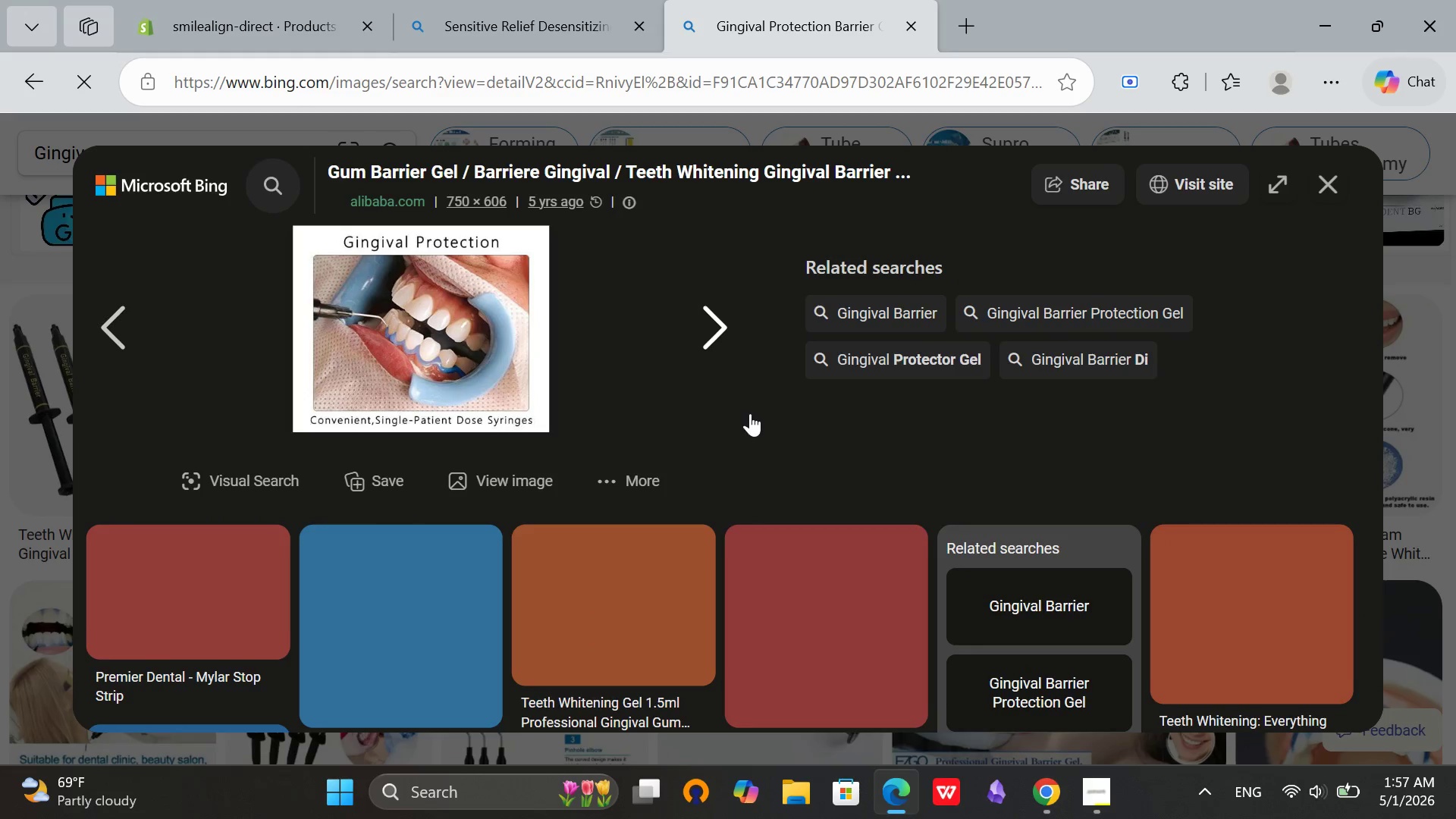 
scroll: coordinate [752, 415], scroll_direction: down, amount: 2.0
 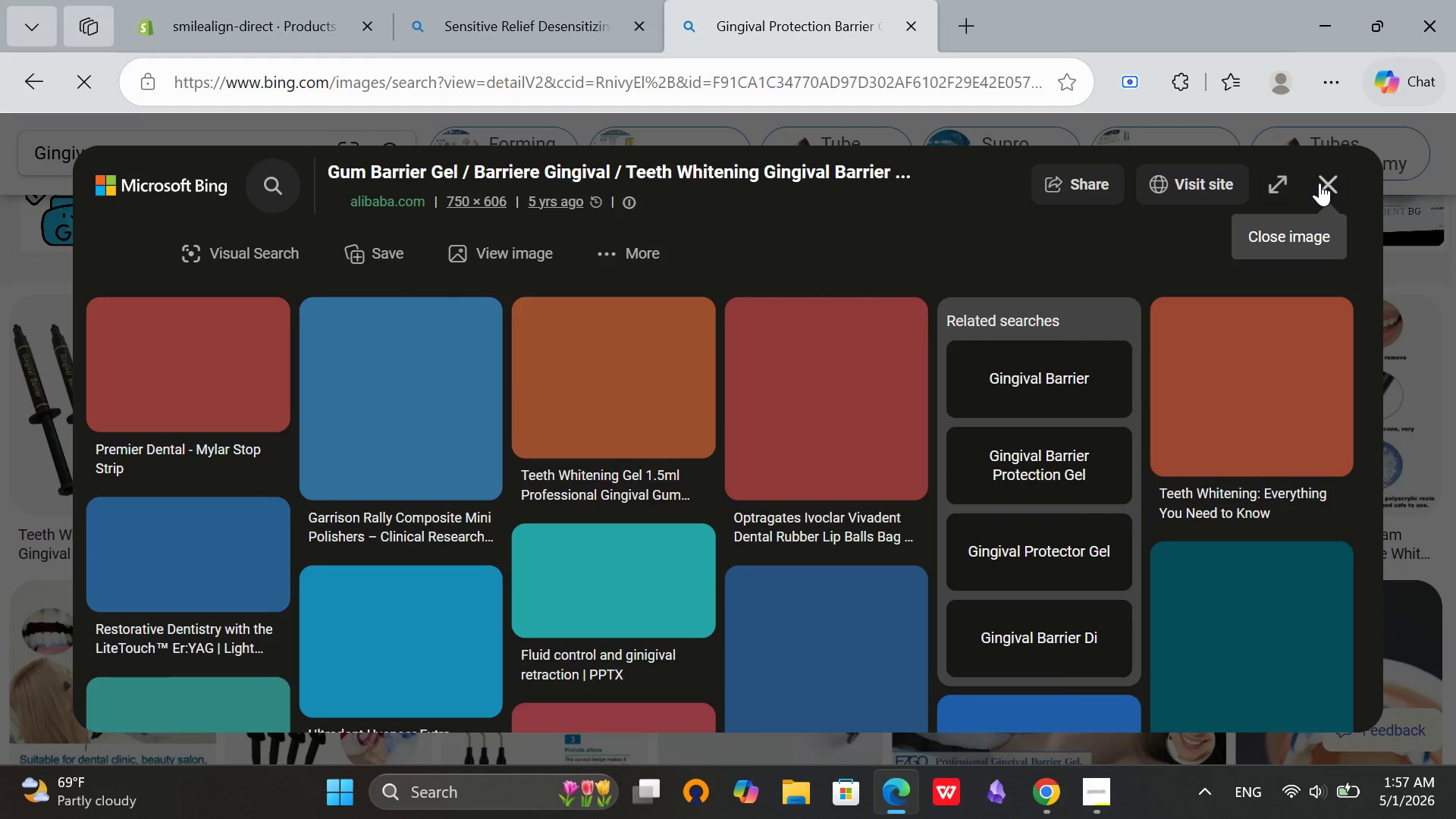 
left_click([1320, 184])
 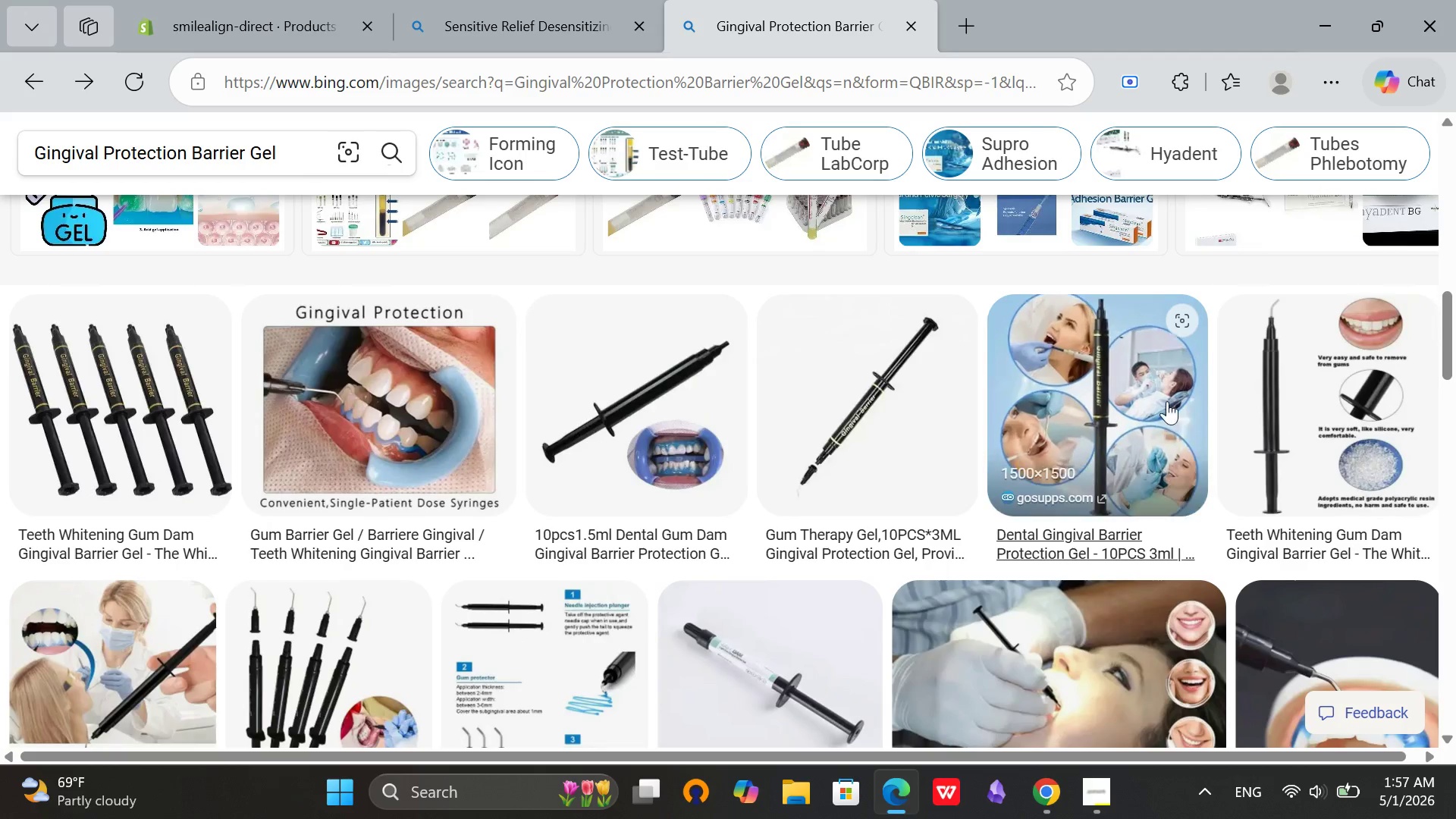 
scroll: coordinate [1163, 416], scroll_direction: down, amount: 4.0
 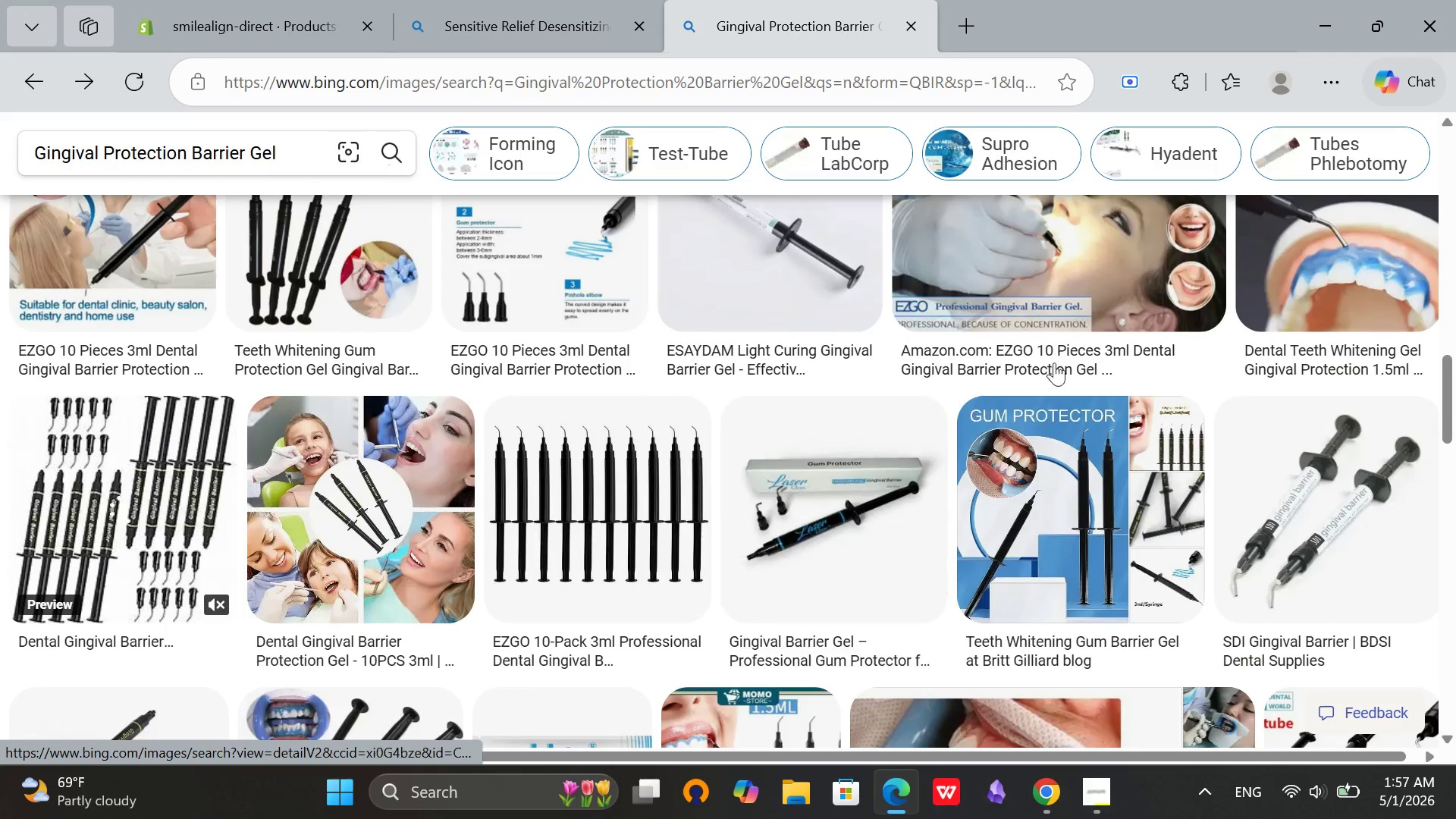 
scroll: coordinate [1111, 344], scroll_direction: up, amount: 2.0
 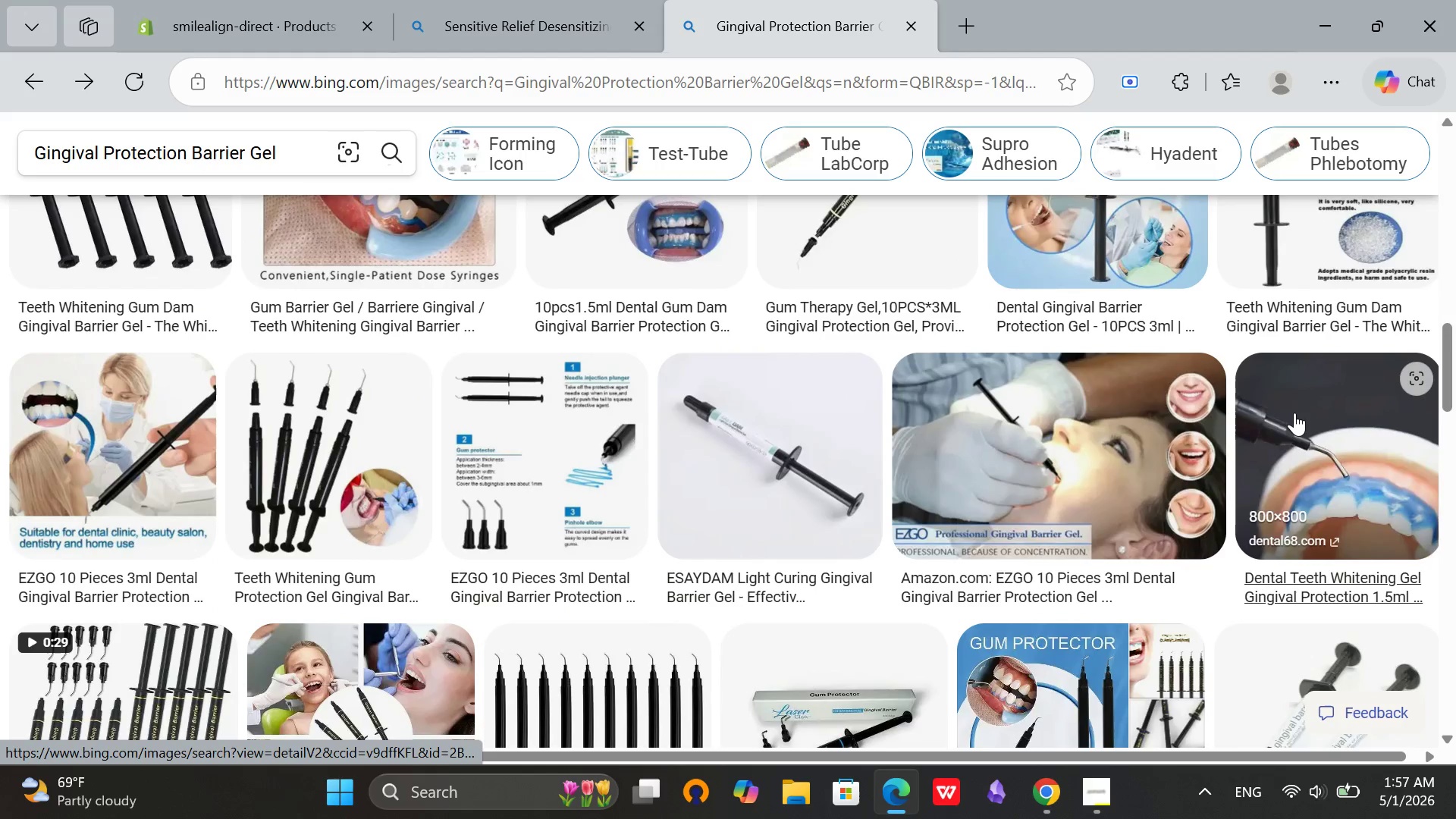 
left_click([1294, 413])
 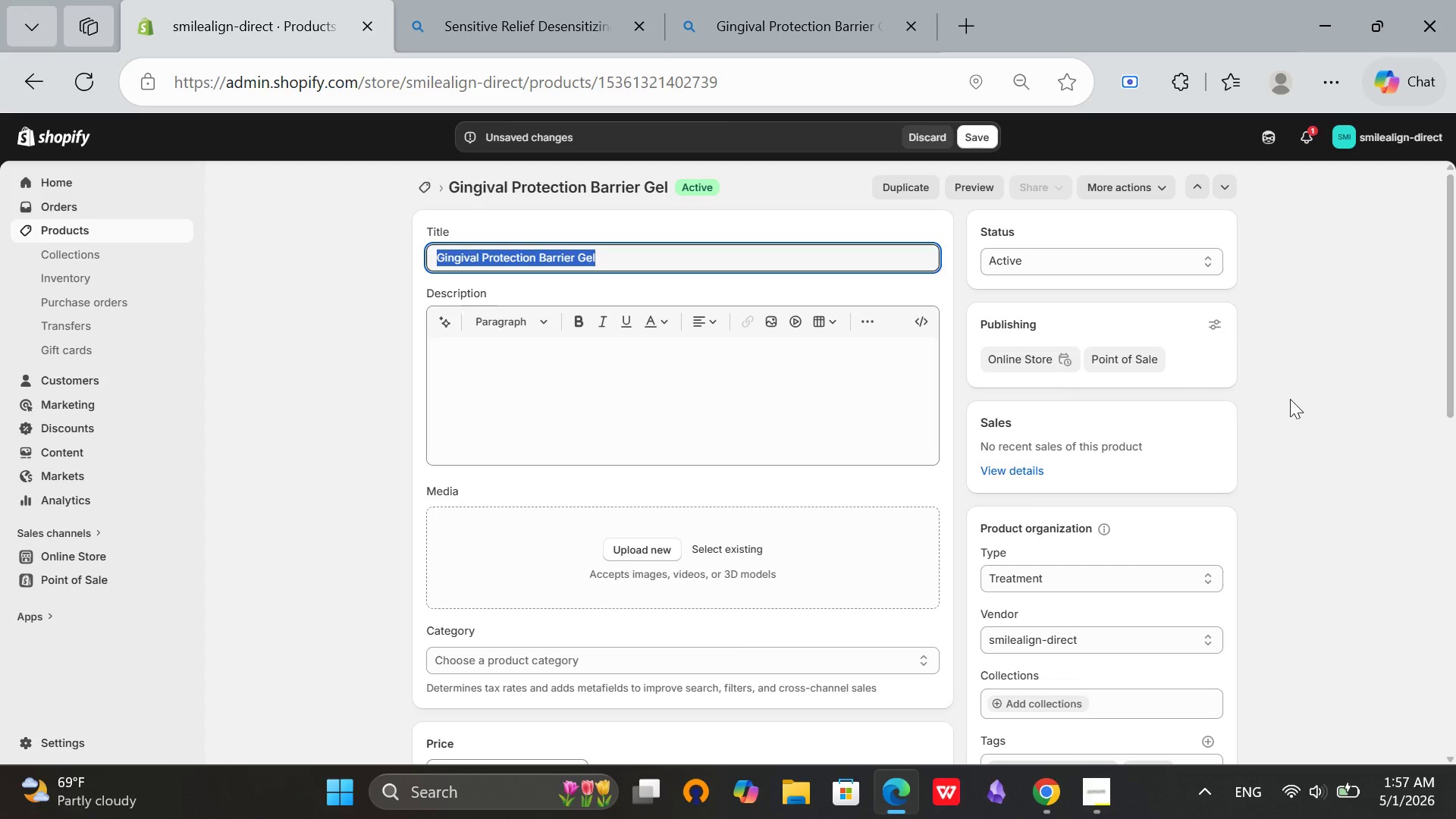 
left_click([1356, 487])
 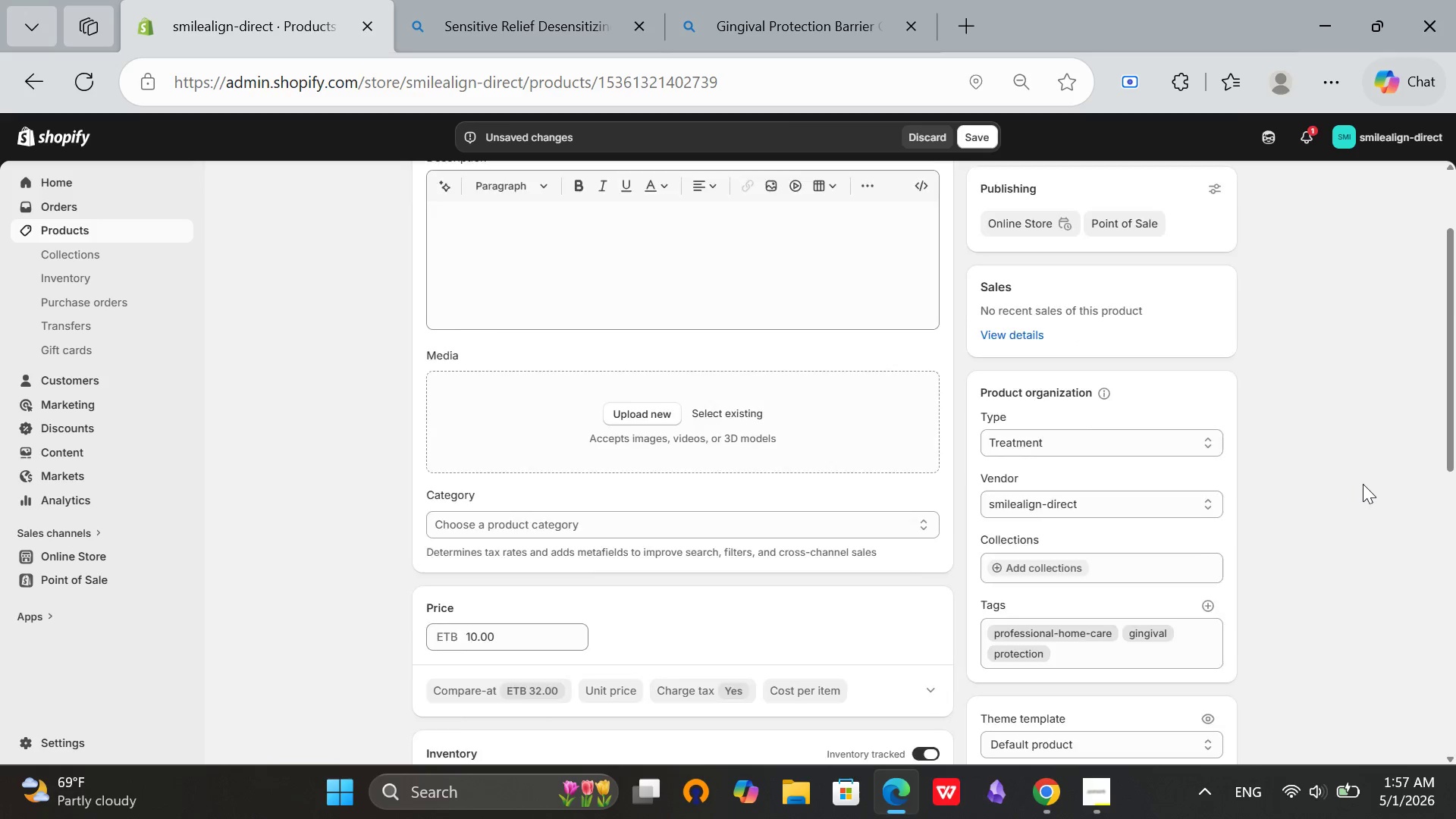 
scroll: coordinate [1363, 484], scroll_direction: down, amount: 13.0
 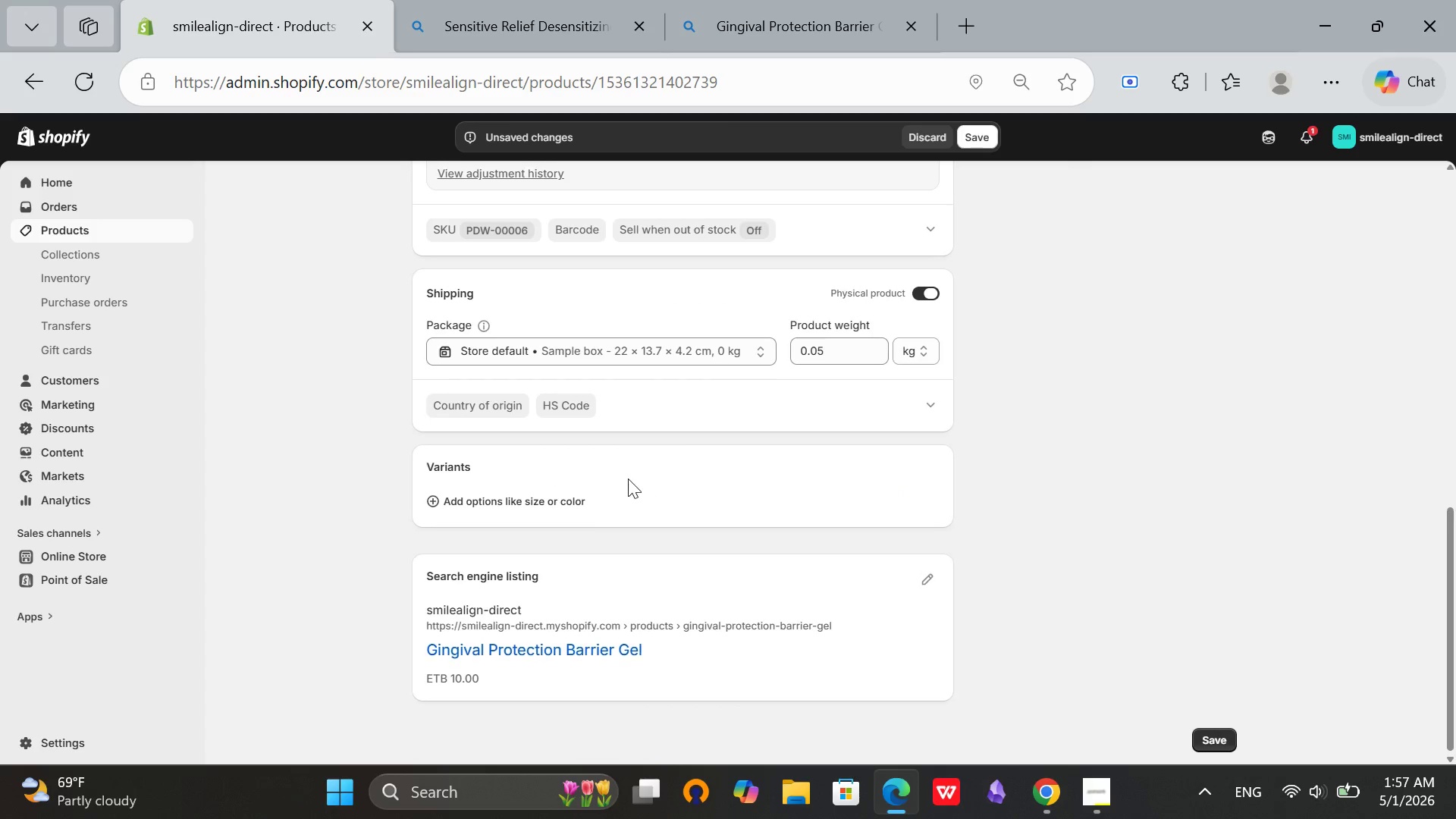 
scroll: coordinate [626, 419], scroll_direction: up, amount: 8.0
 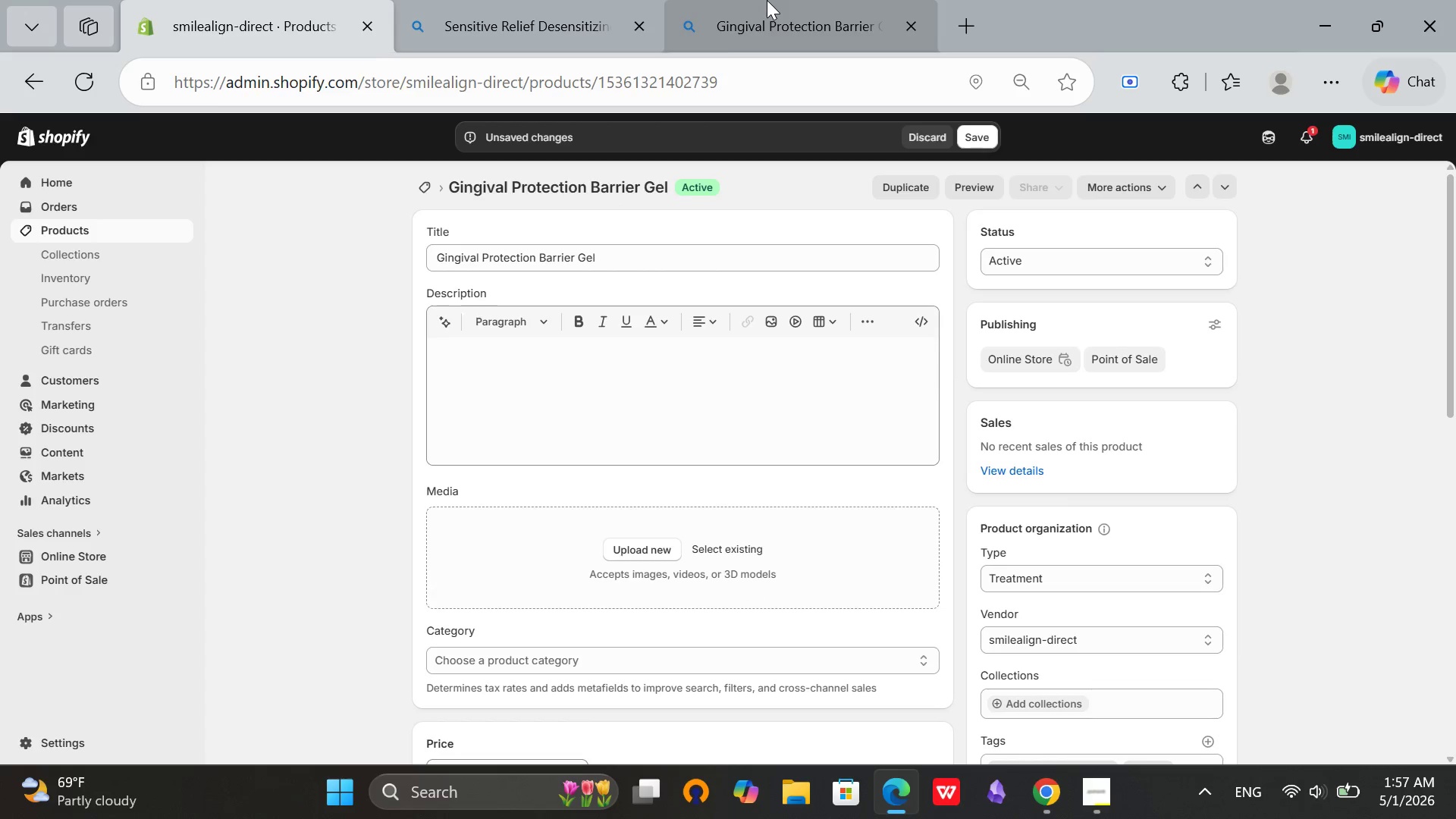 
left_click([767, 0])
 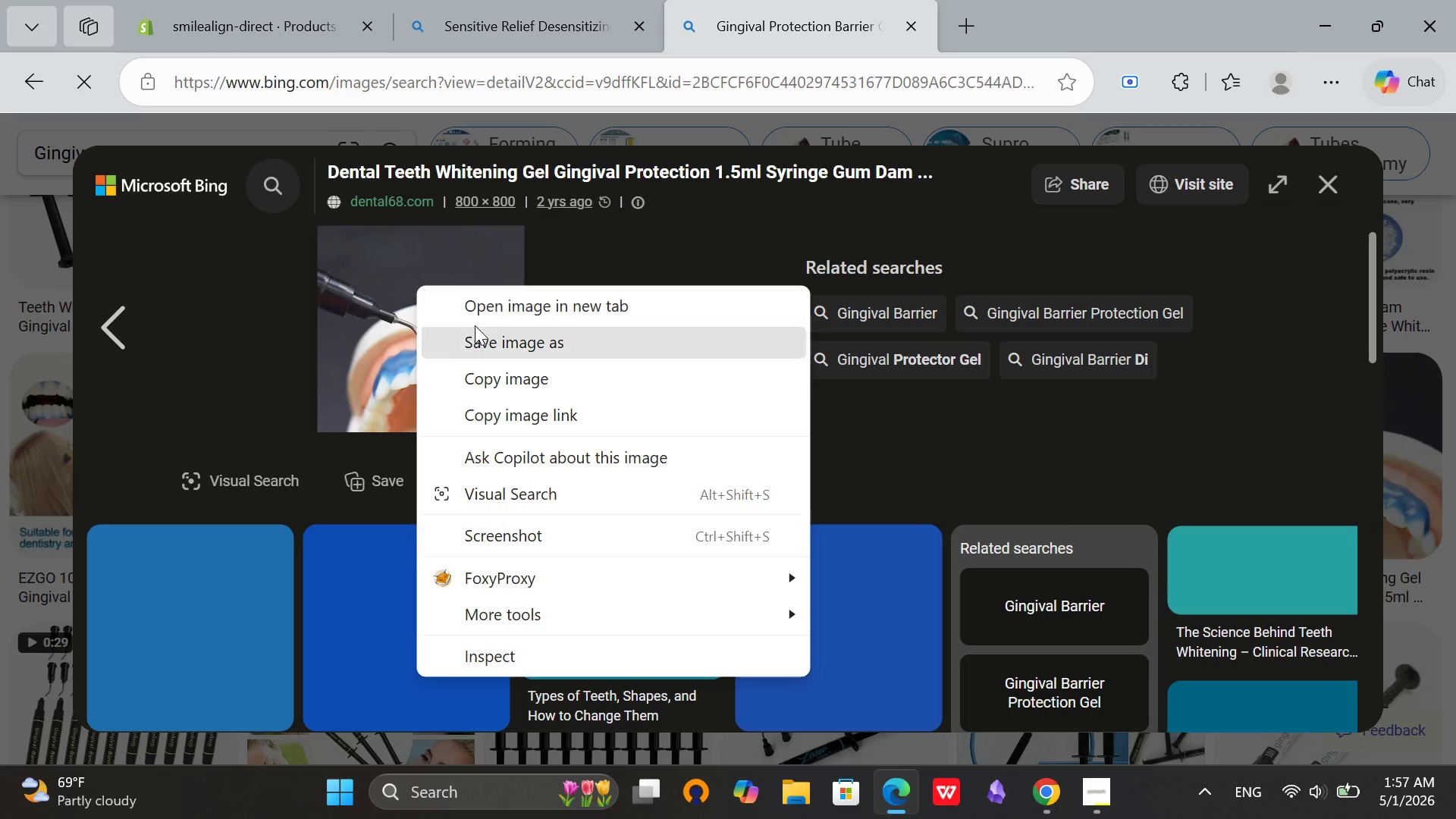 
left_click([474, 341])
 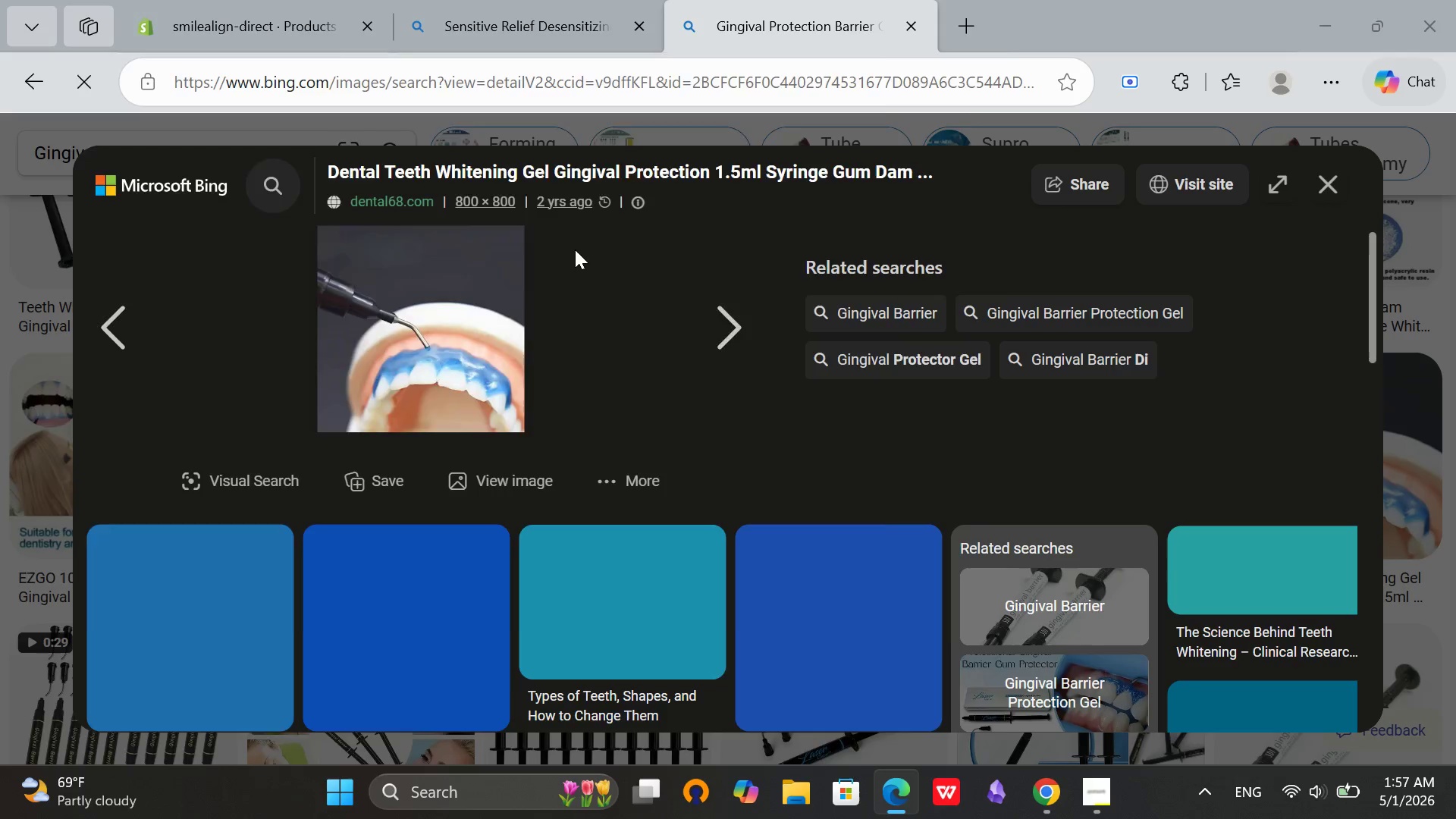 
left_click([67, 347])
 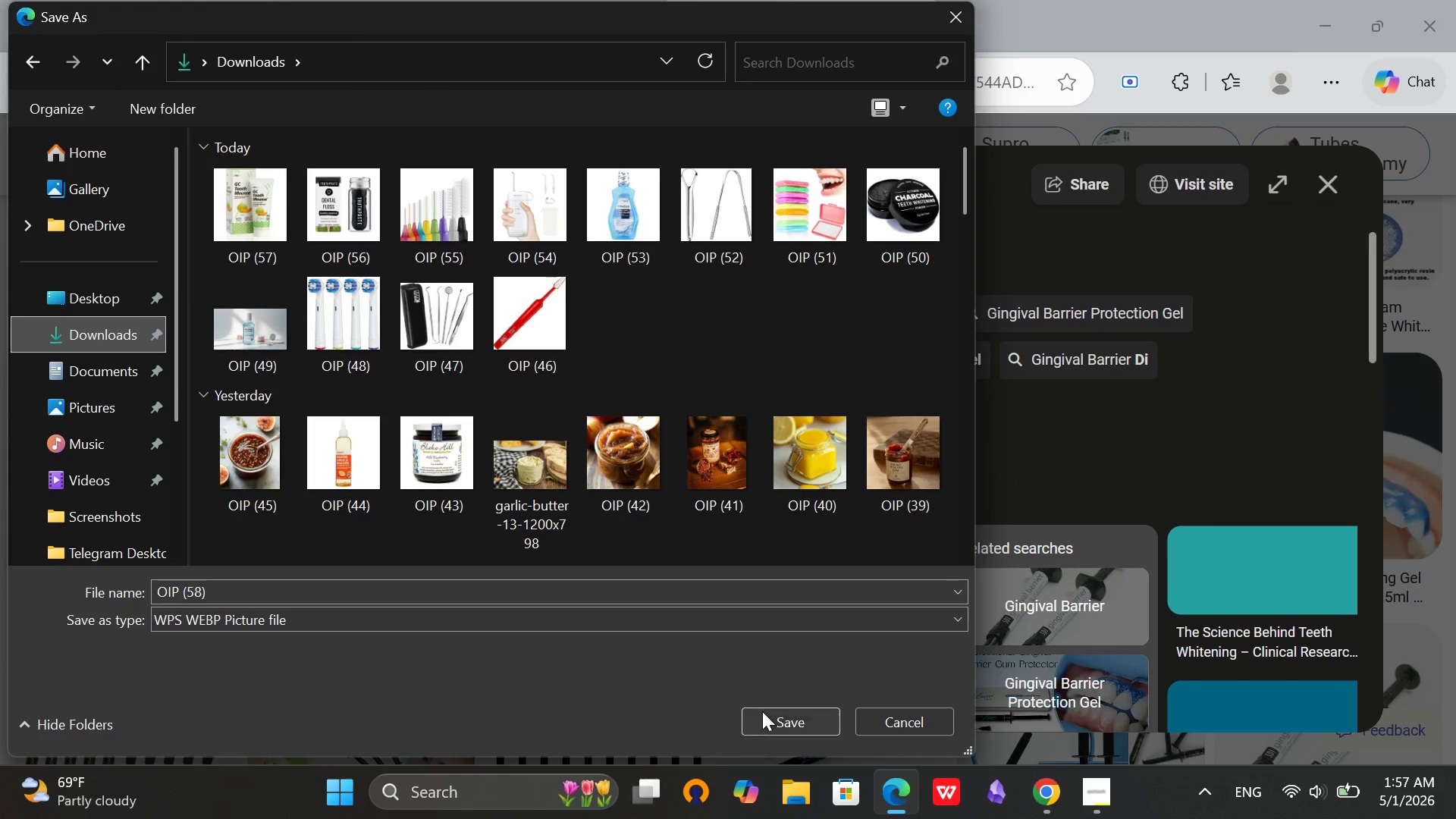 
left_click([762, 717])
 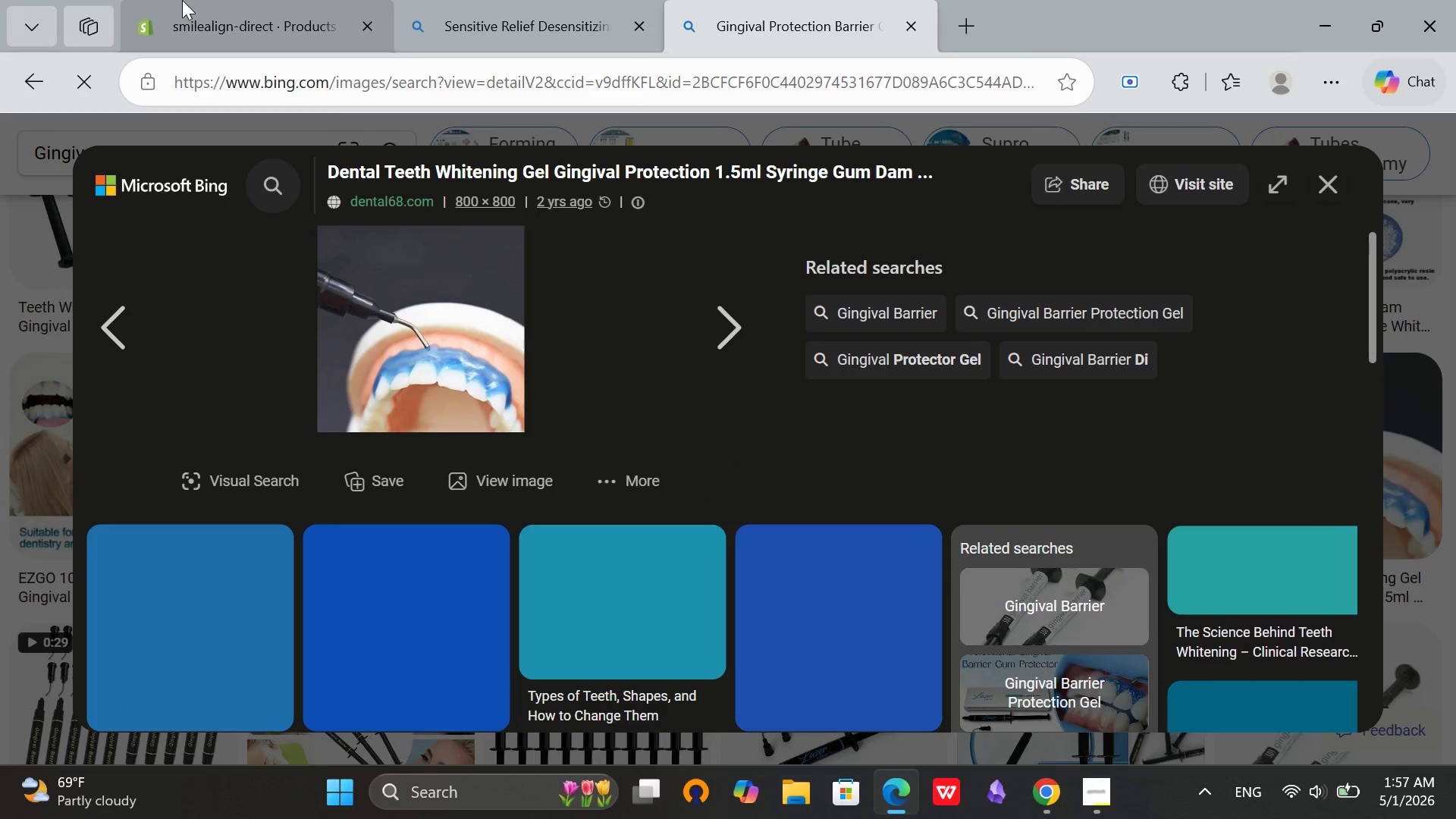 
left_click([183, 0])
 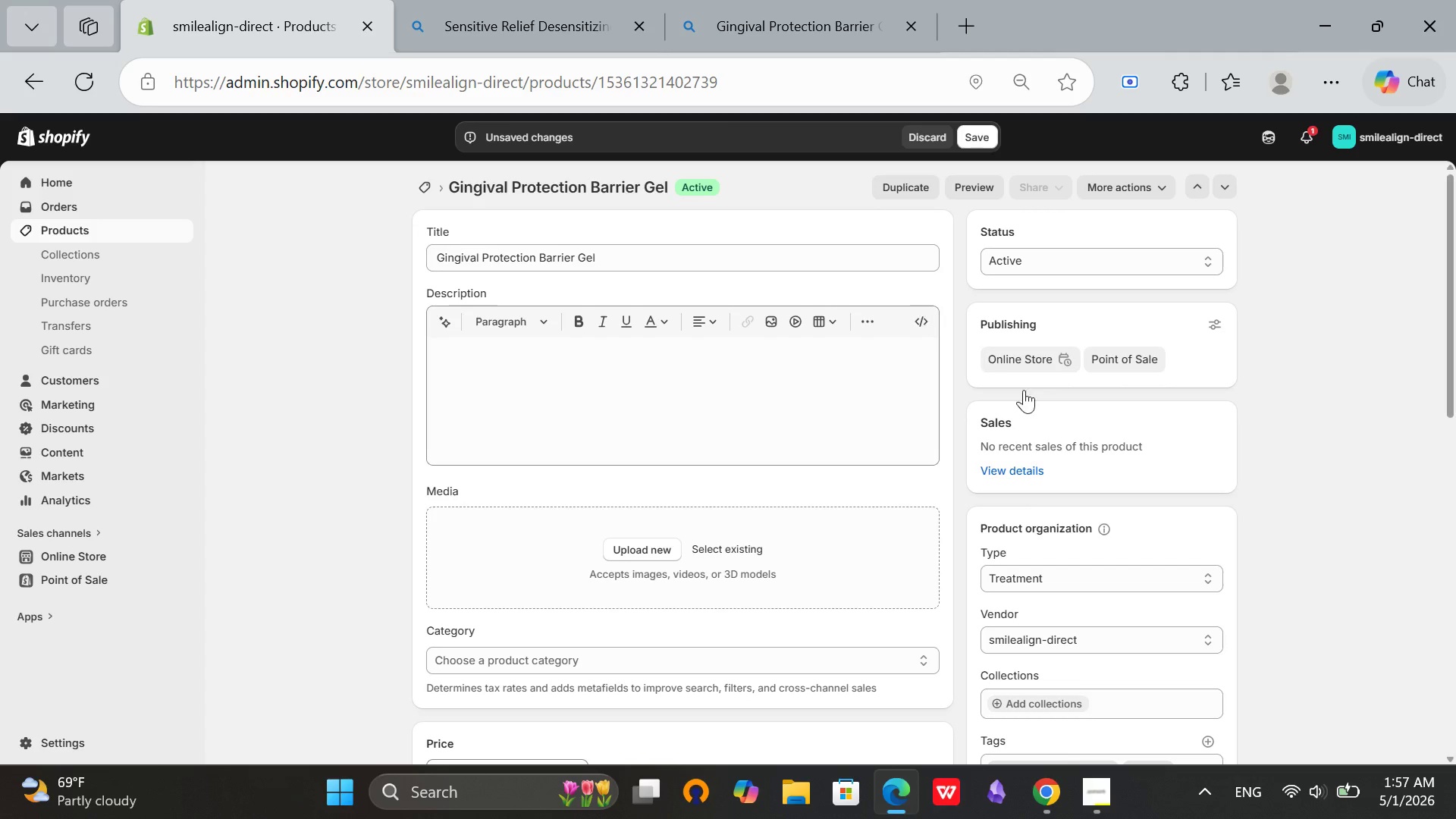 
scroll: coordinate [1029, 408], scroll_direction: down, amount: 2.0
 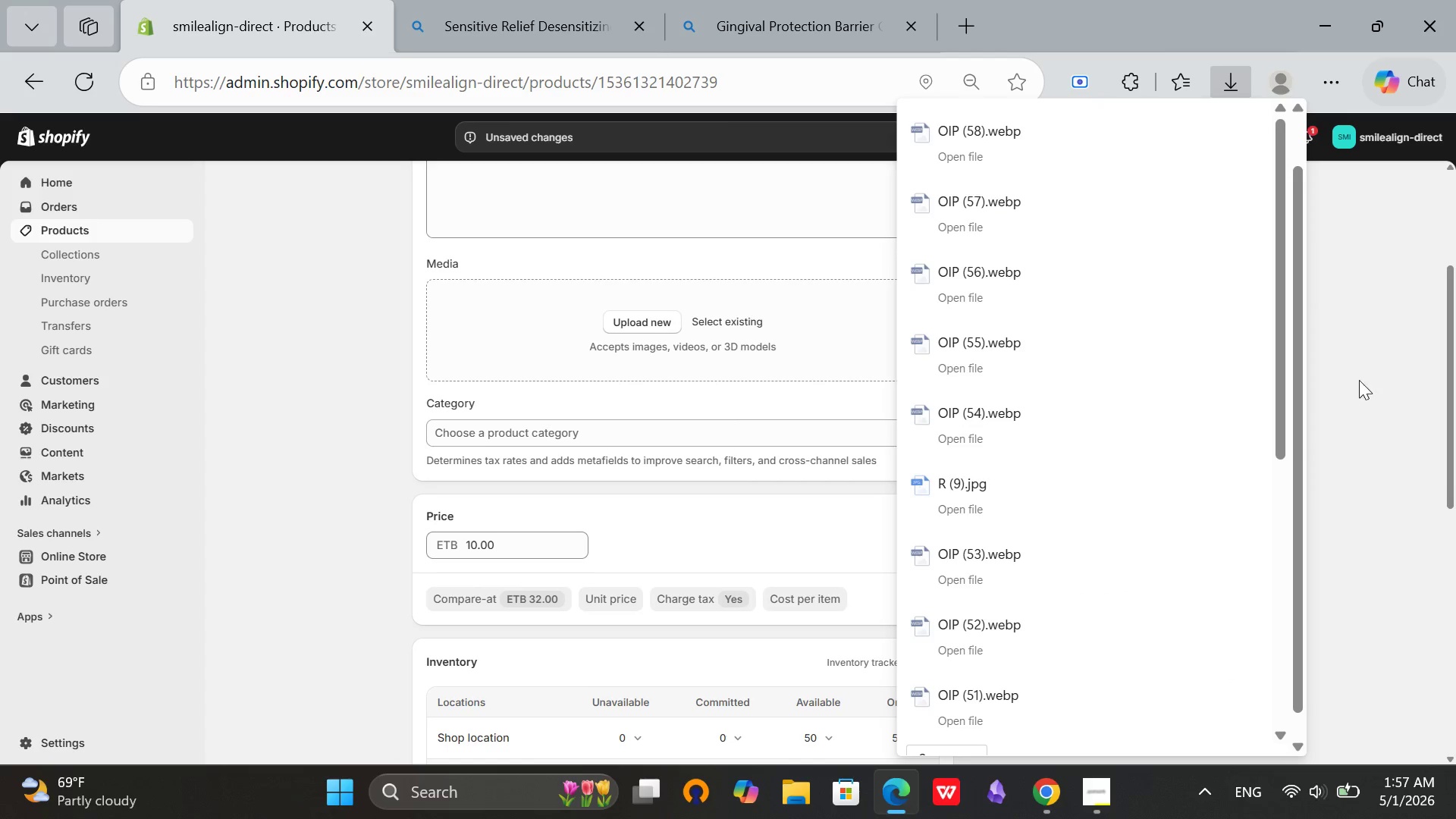 
left_click([1363, 328])
 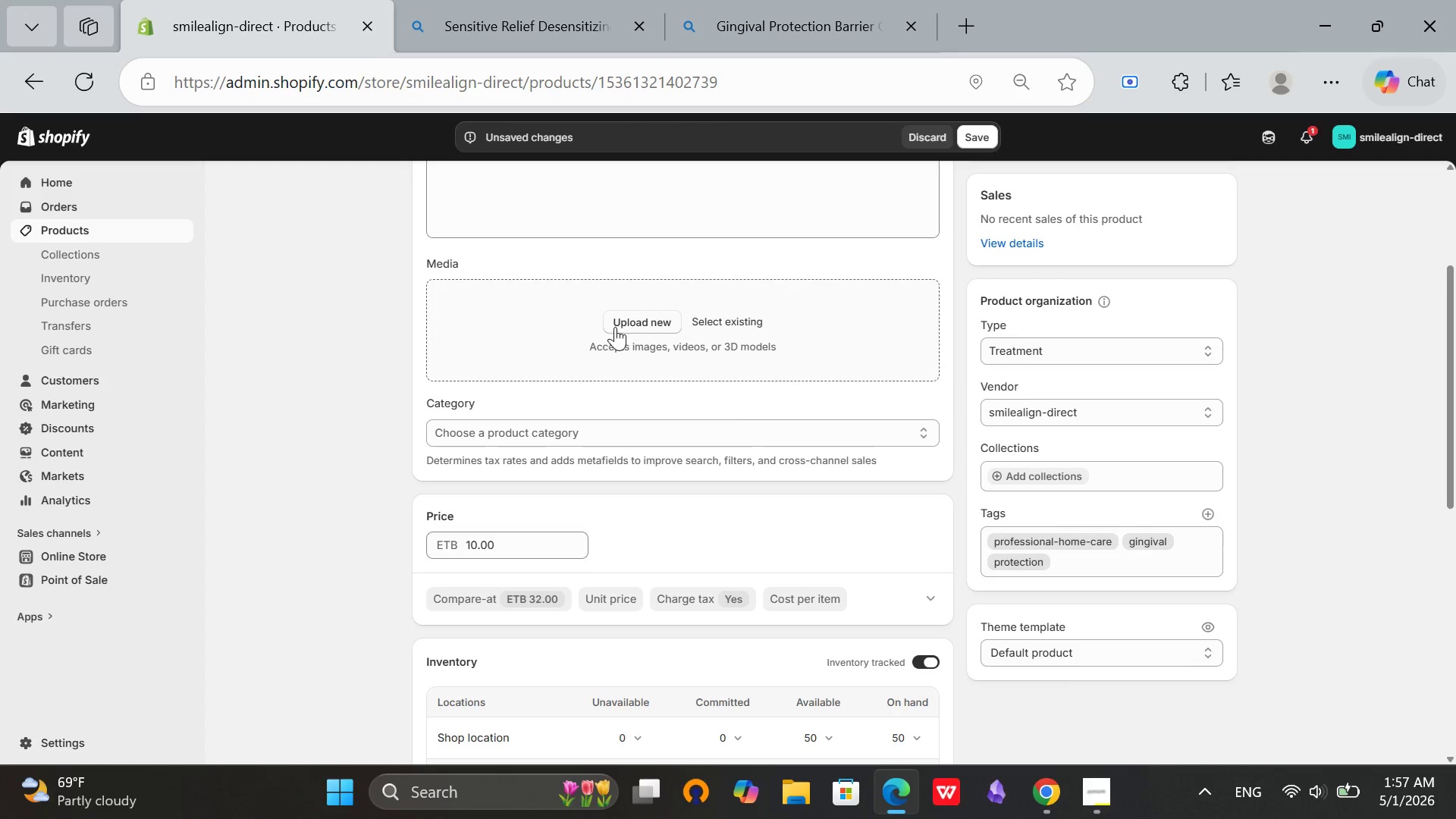 
left_click([613, 323])
 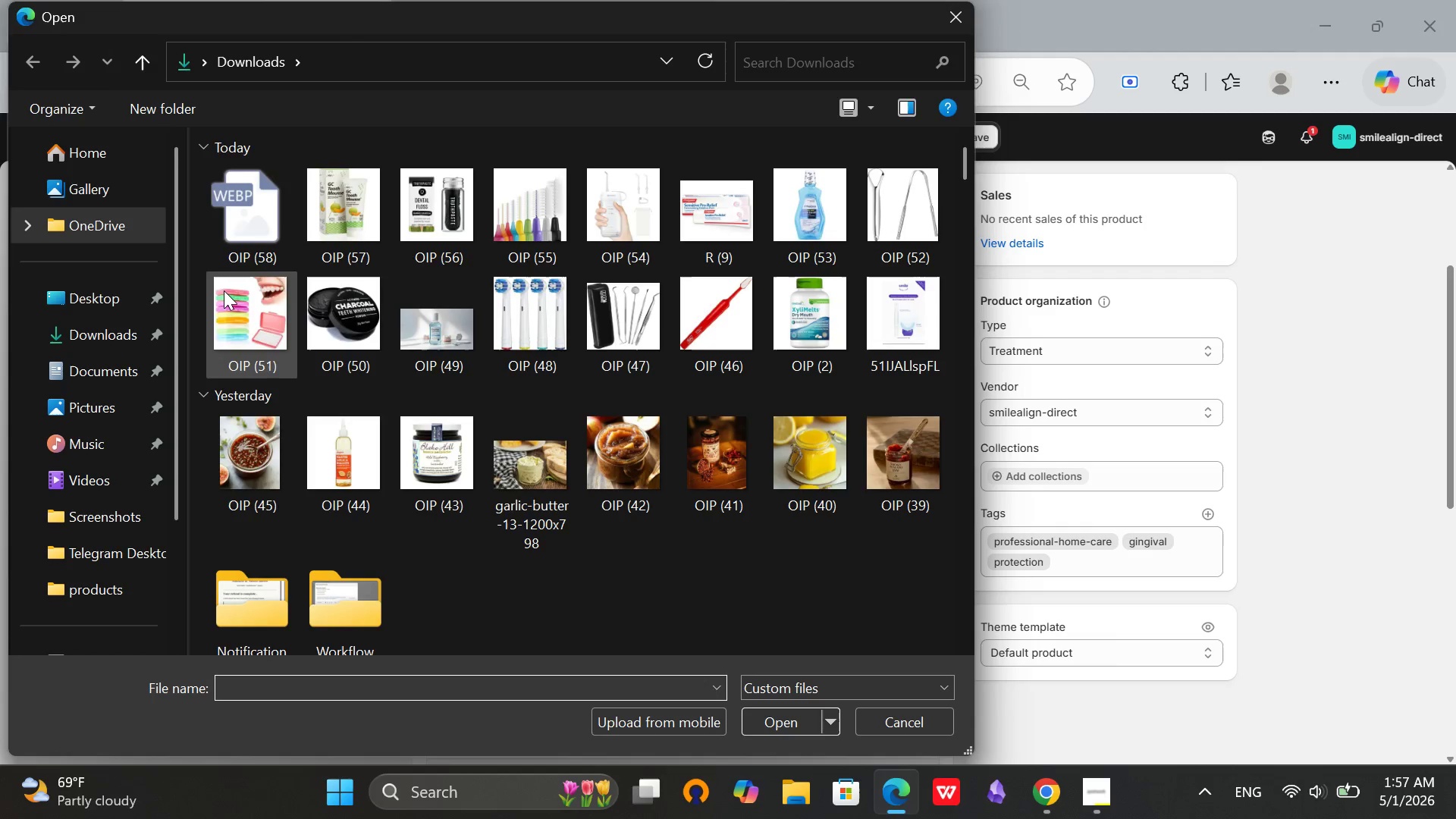 
left_click([230, 215])
 